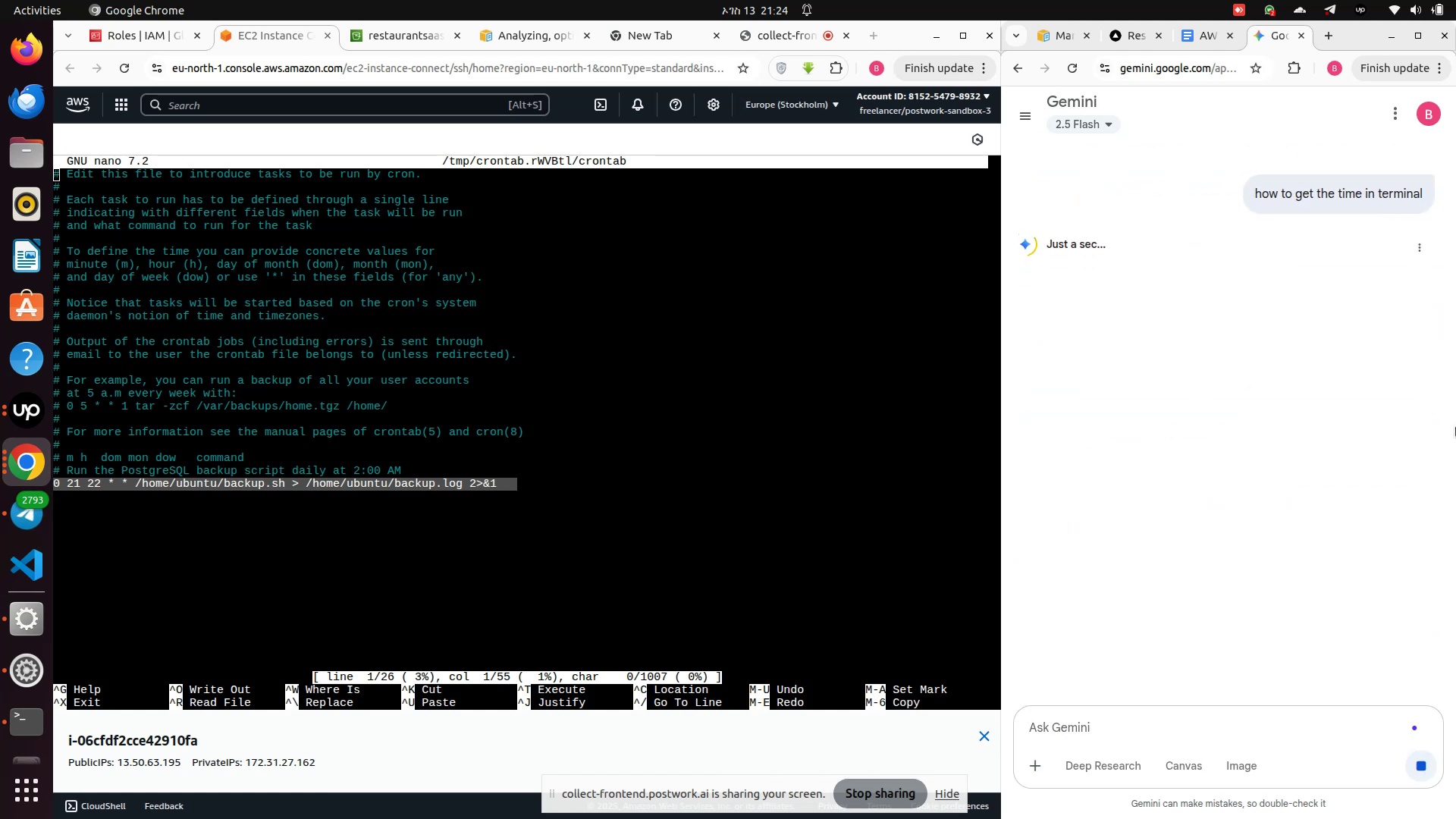 
wait(9.49)
 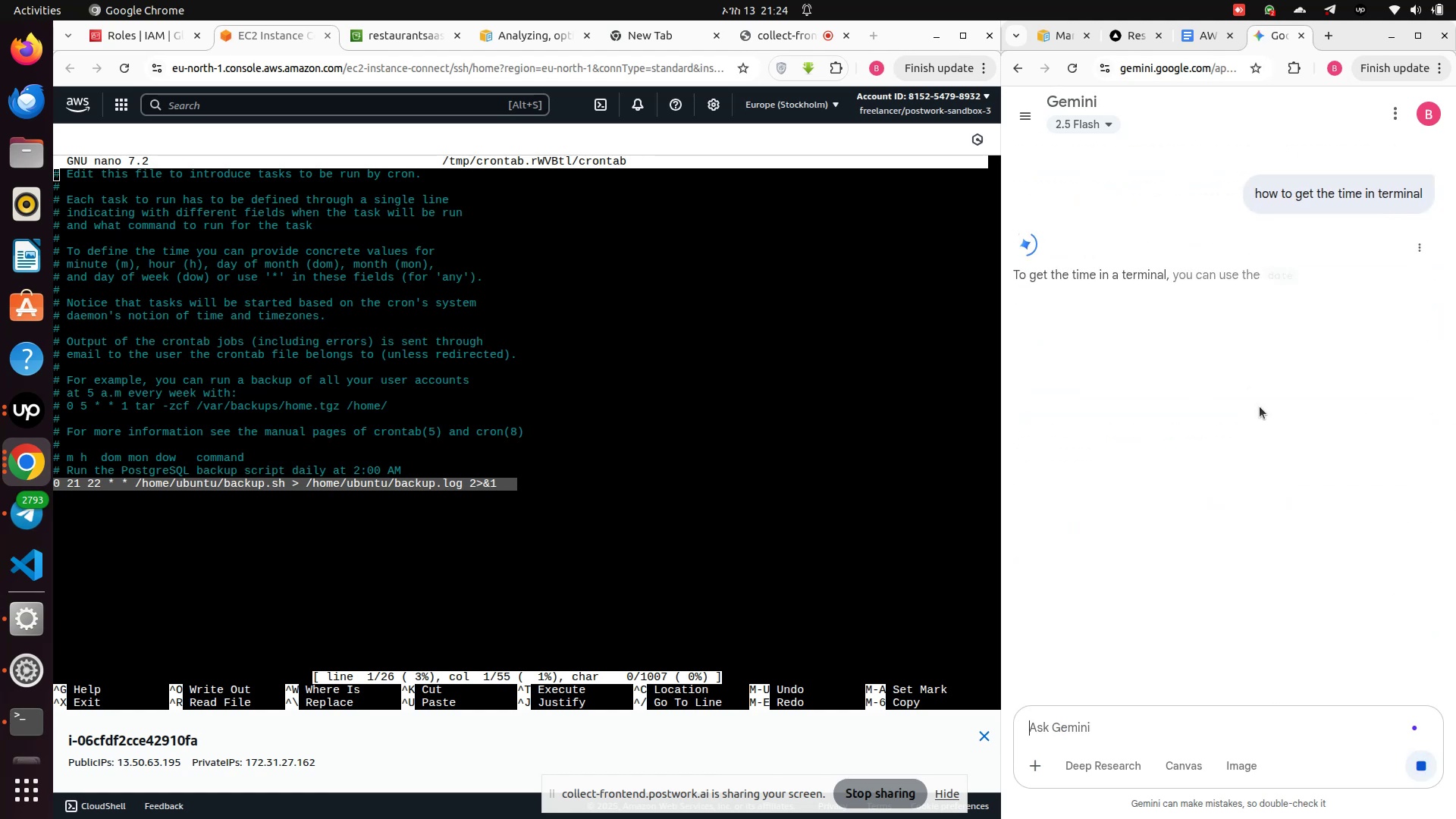 
key(Control+X)
 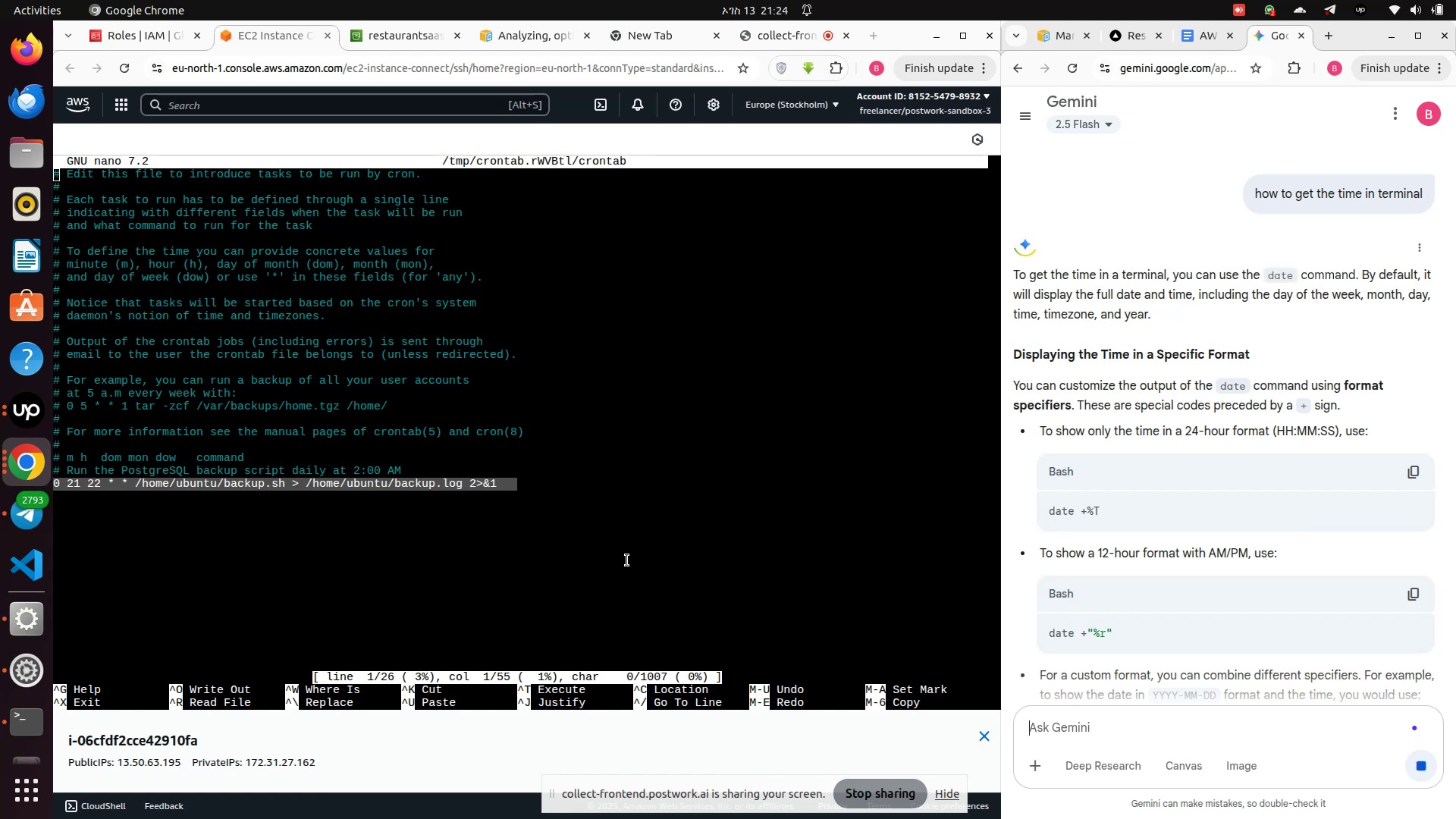 
left_click([627, 560])
 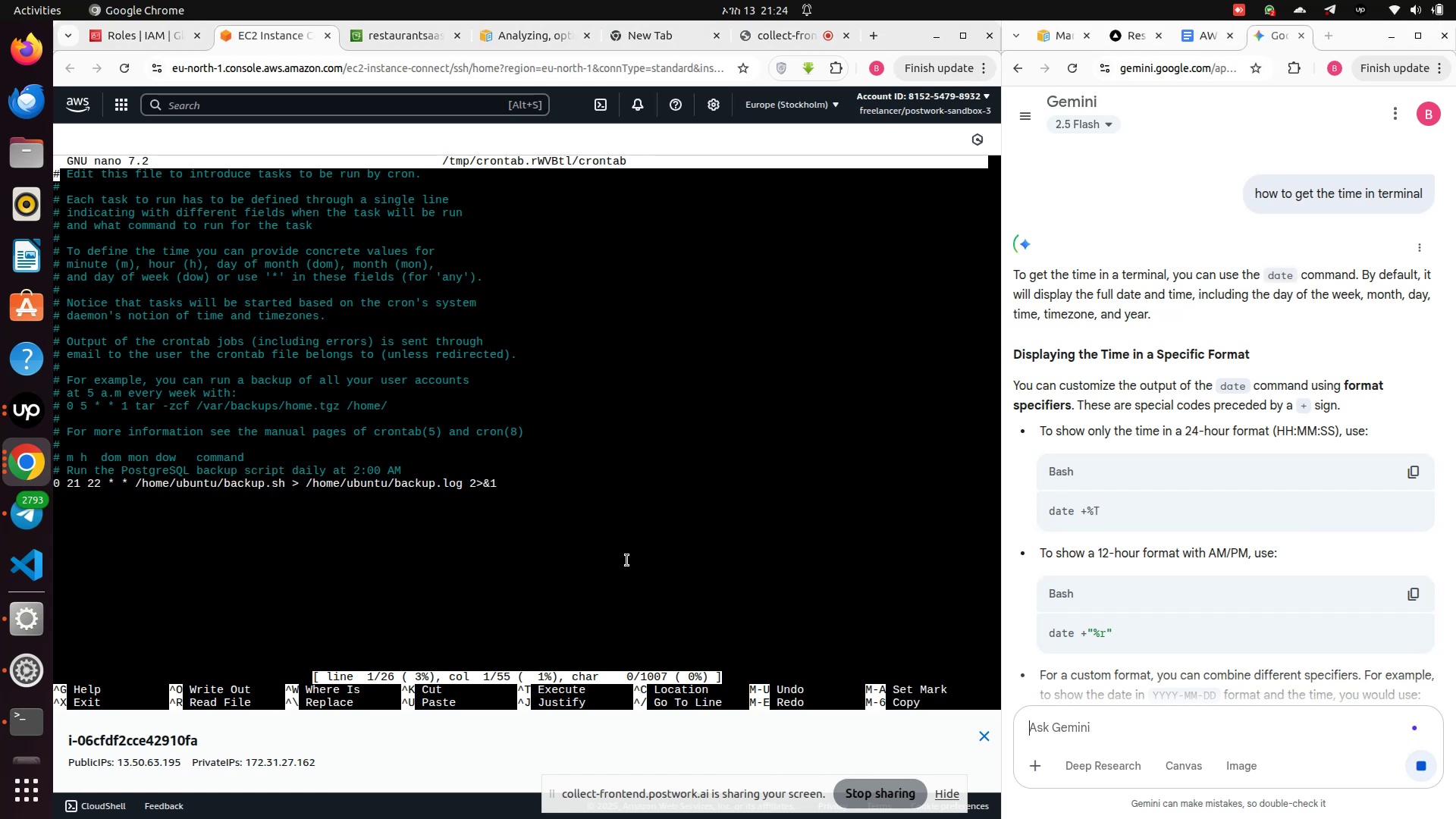 
key(Control+Z)
 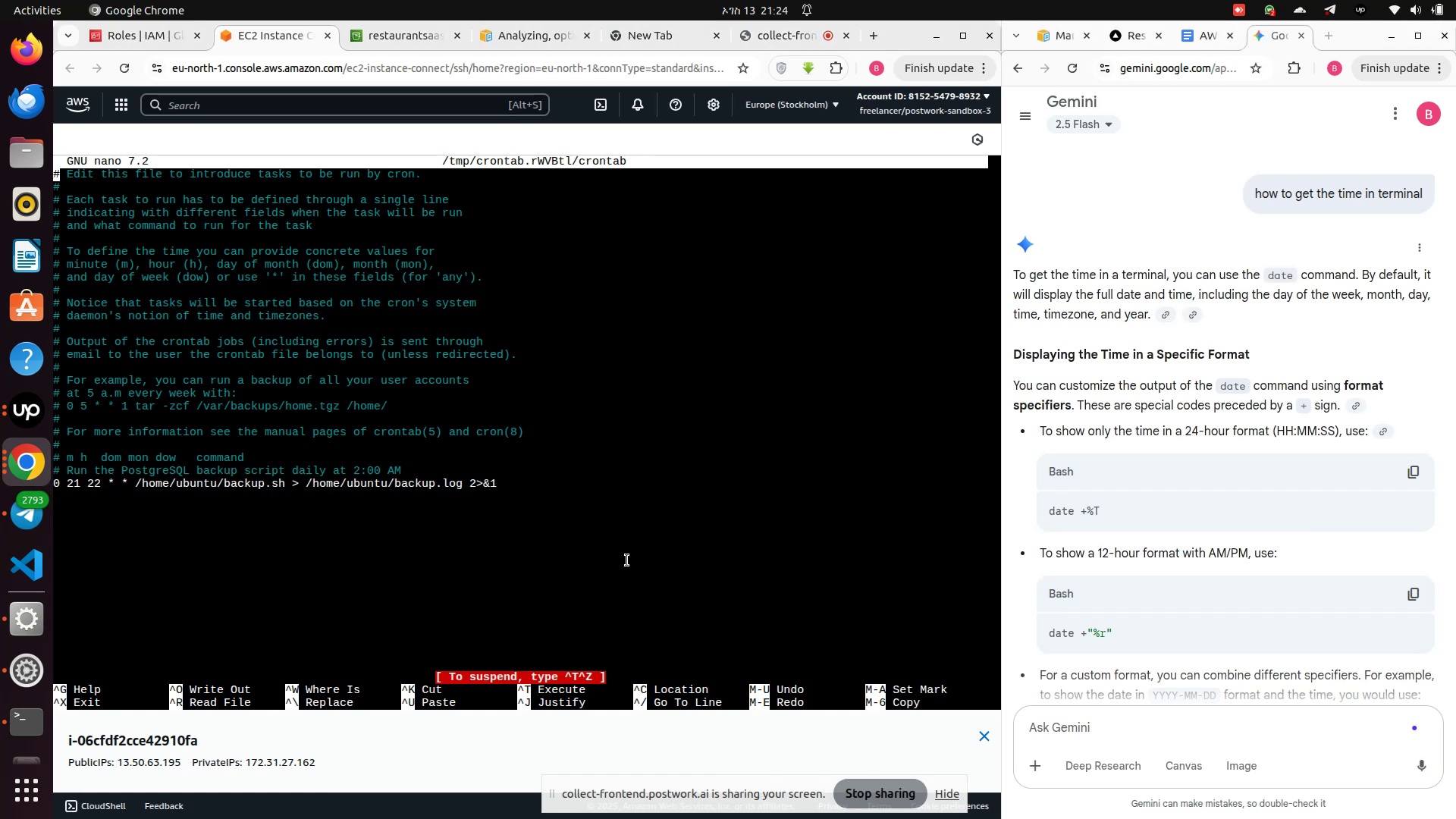 
key(Control+X)
 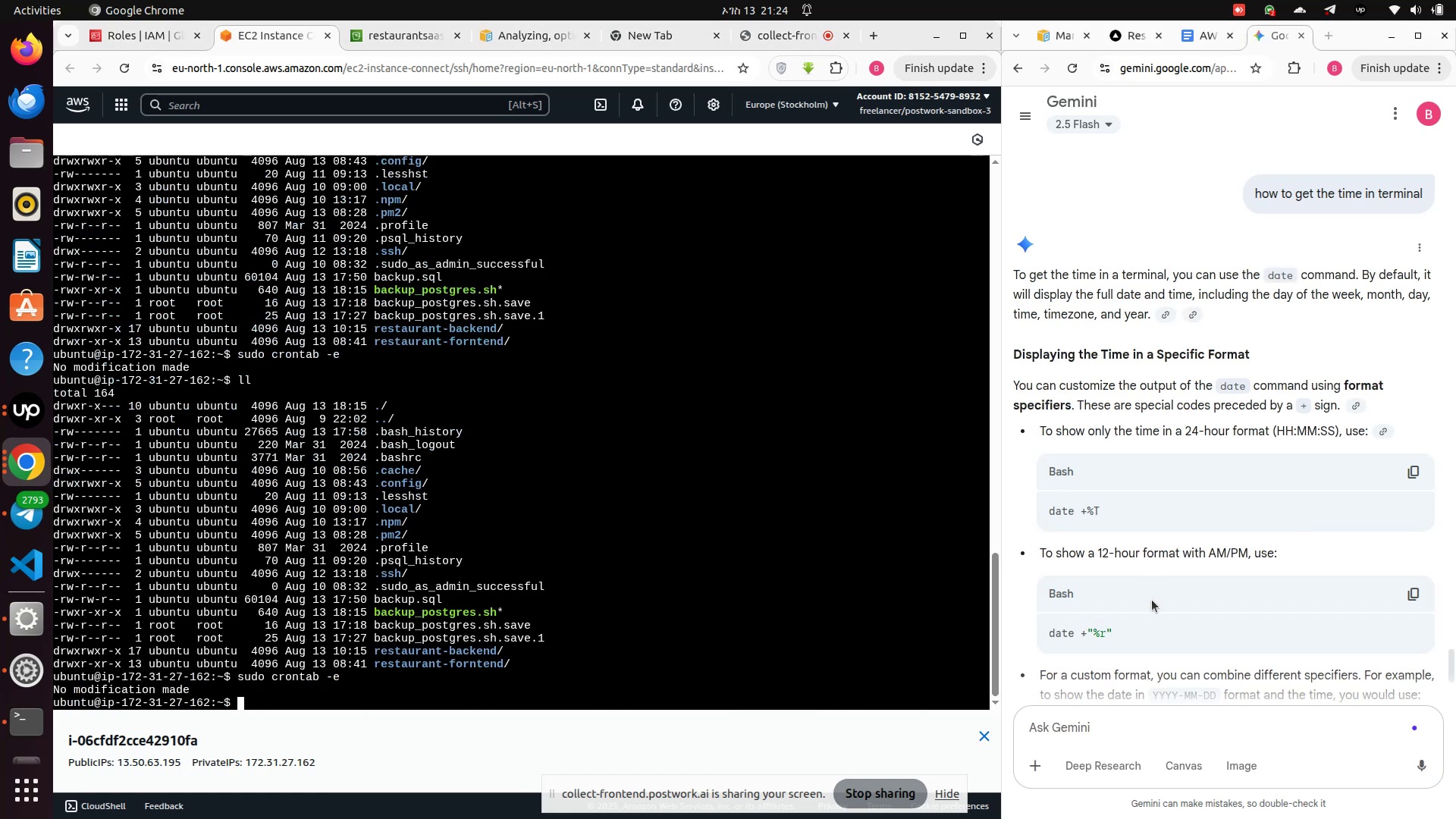 
wait(5.9)
 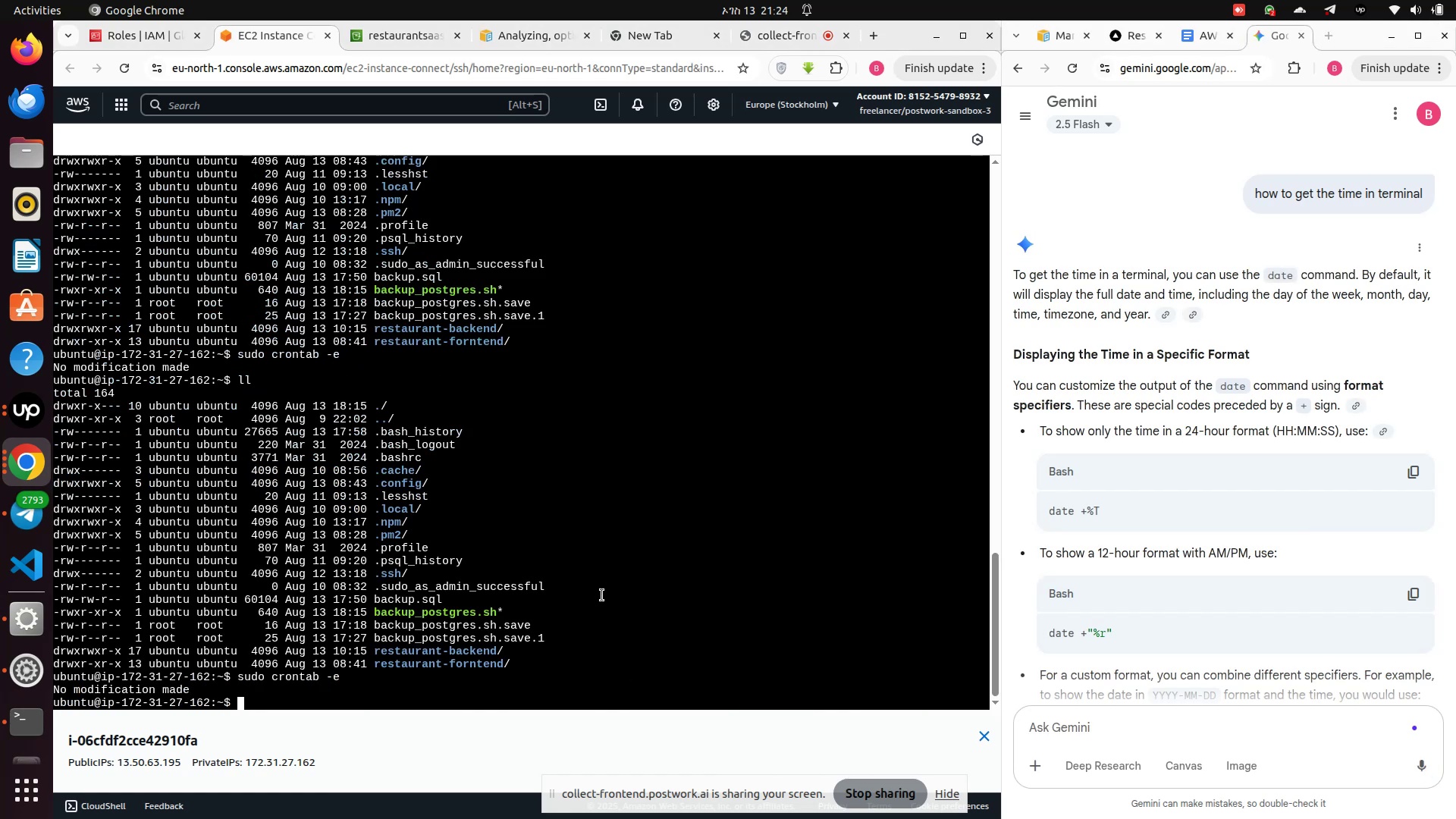 
type(date +%T)
 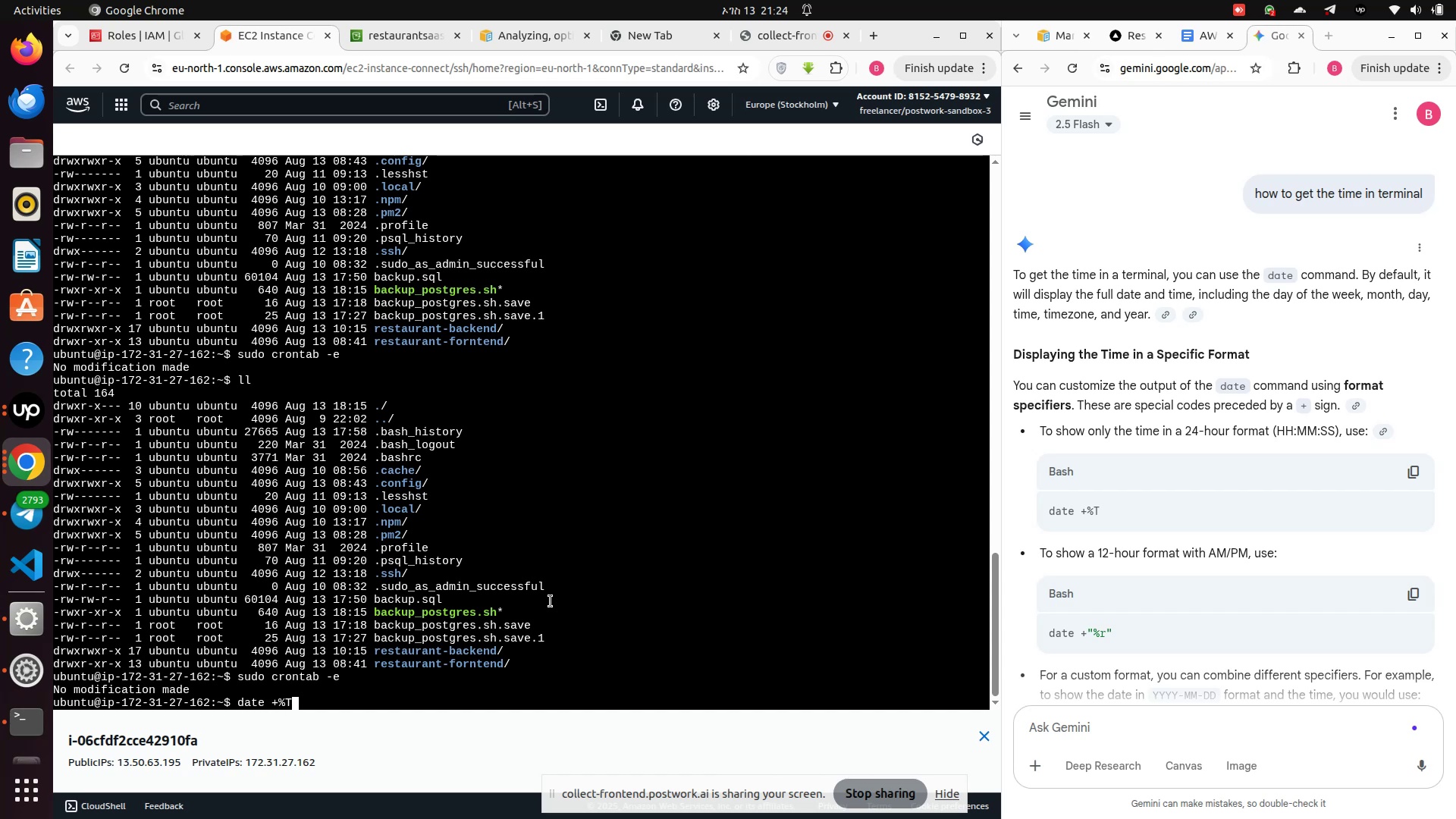 
key(Enter)
 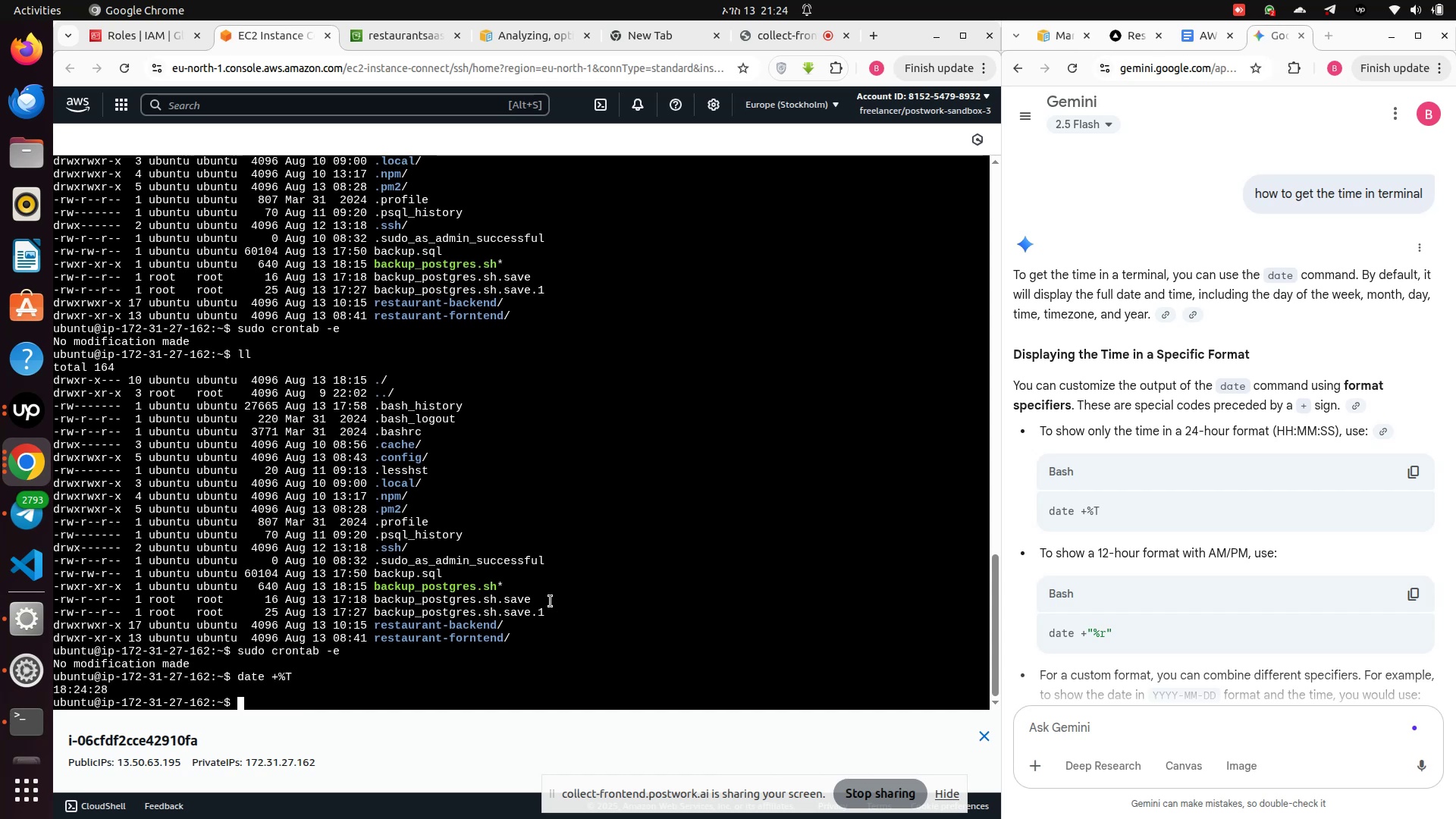 
key(ArrowUp)
 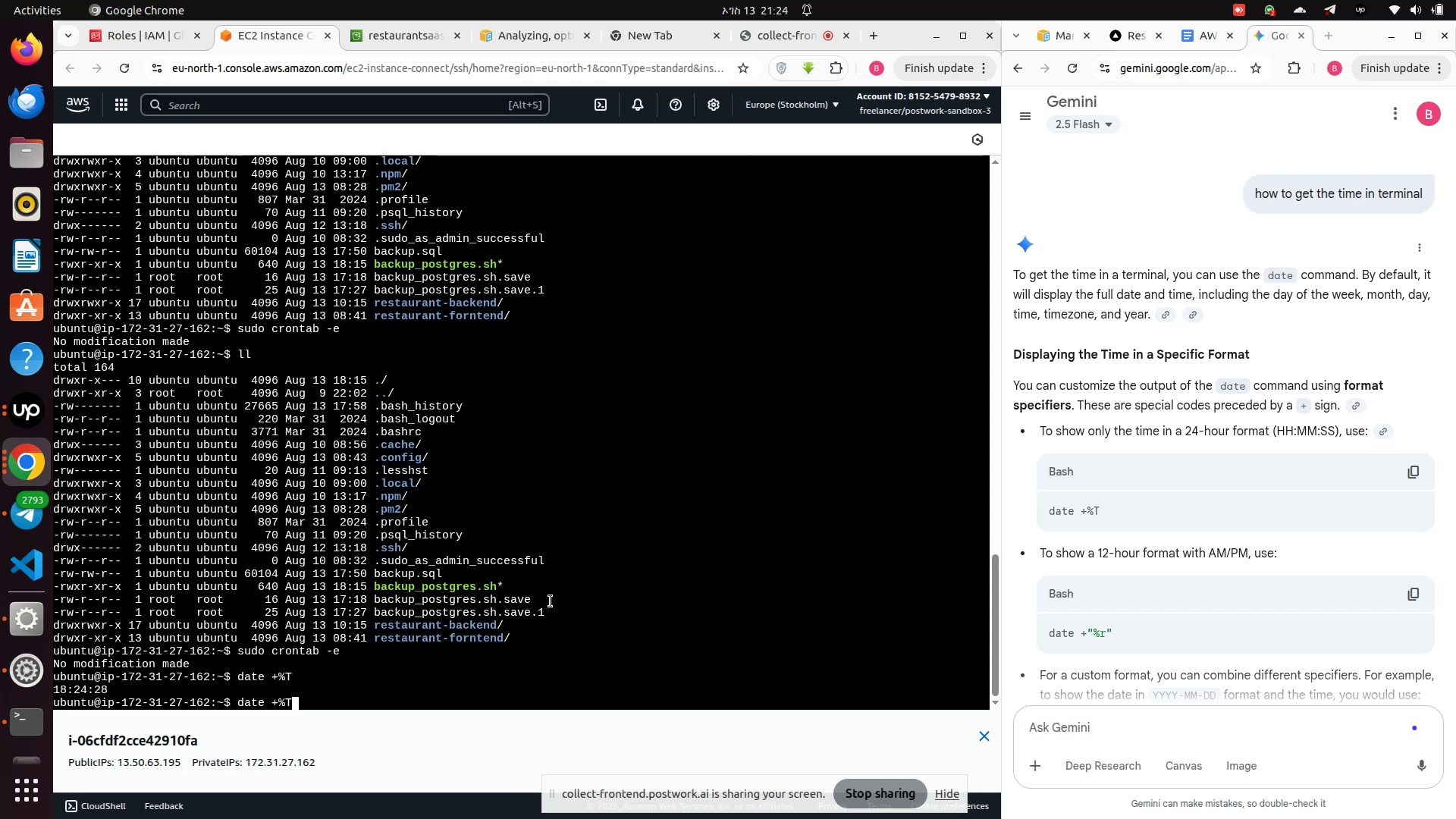 
key(ArrowUp)
 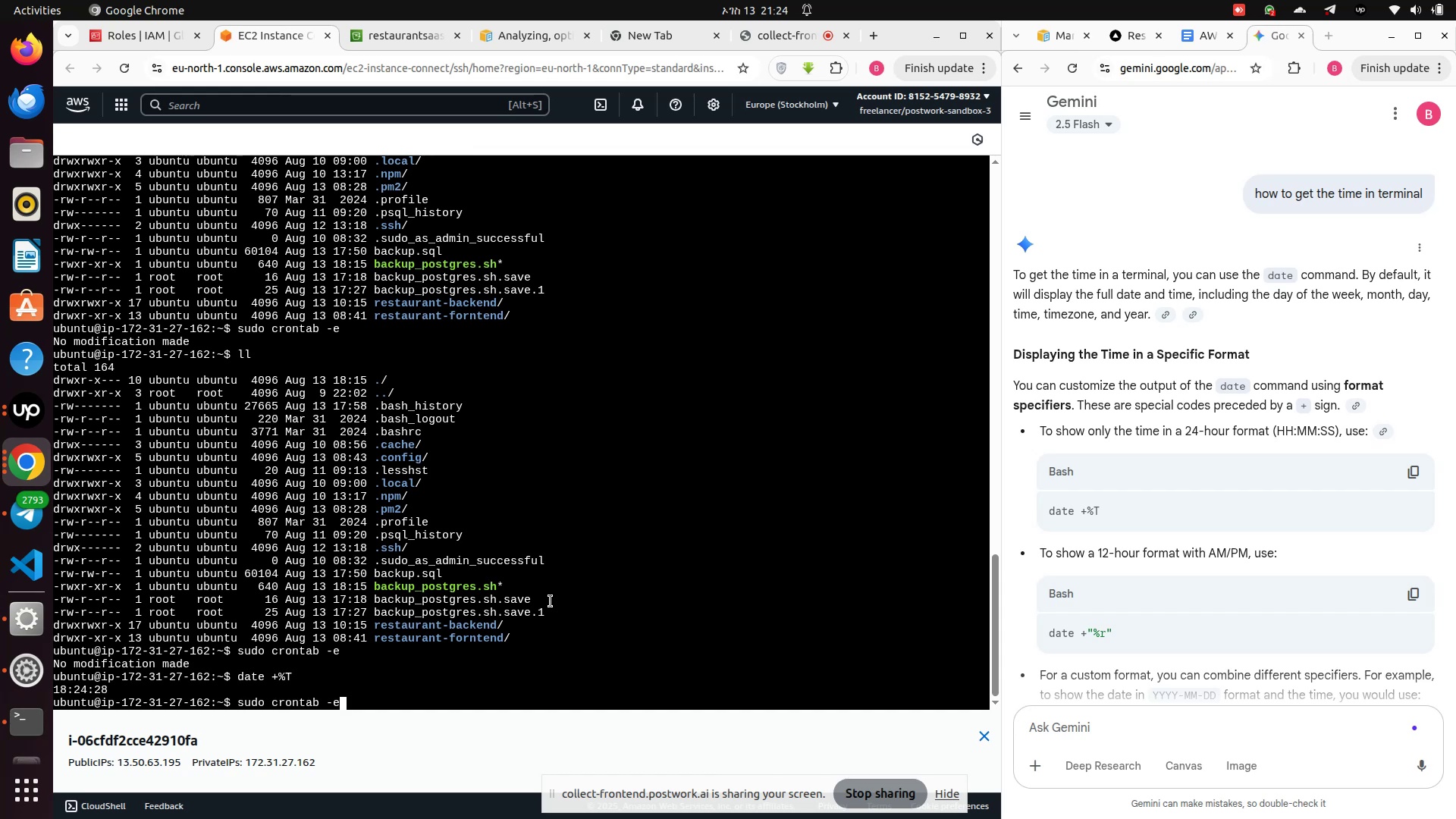 
key(Enter)
 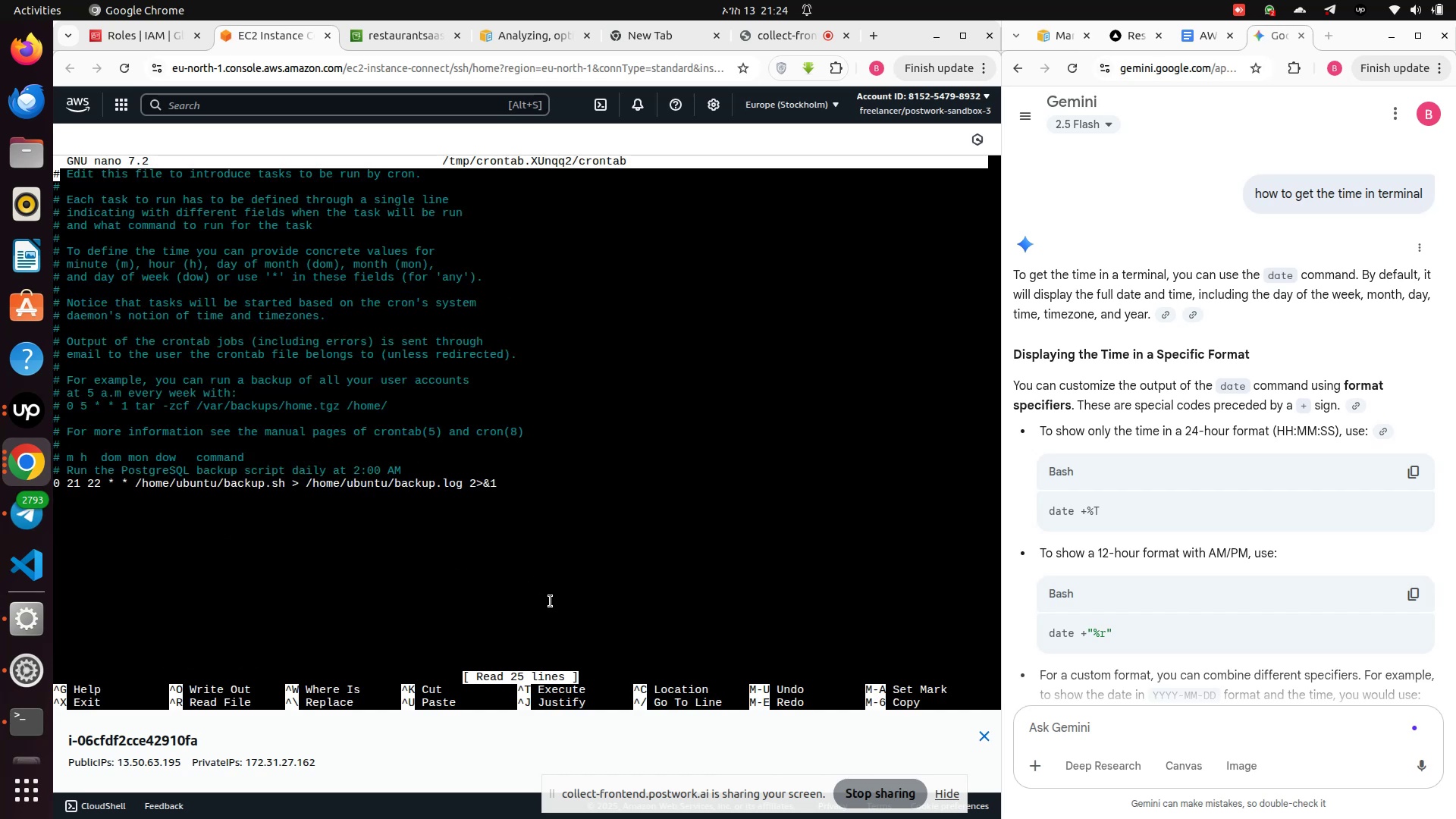 
key(ArrowLeft)
 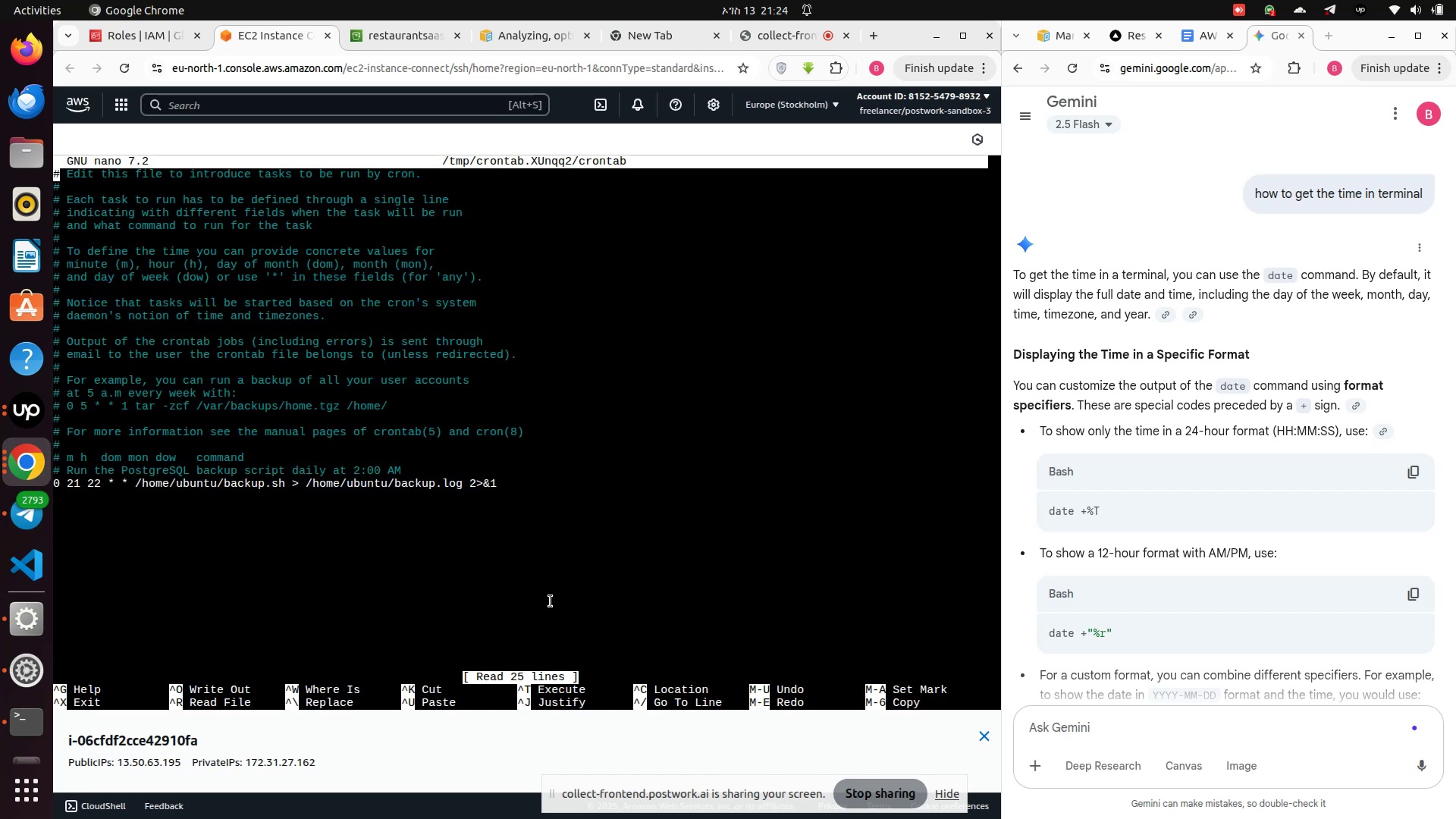 
key(ArrowLeft)
 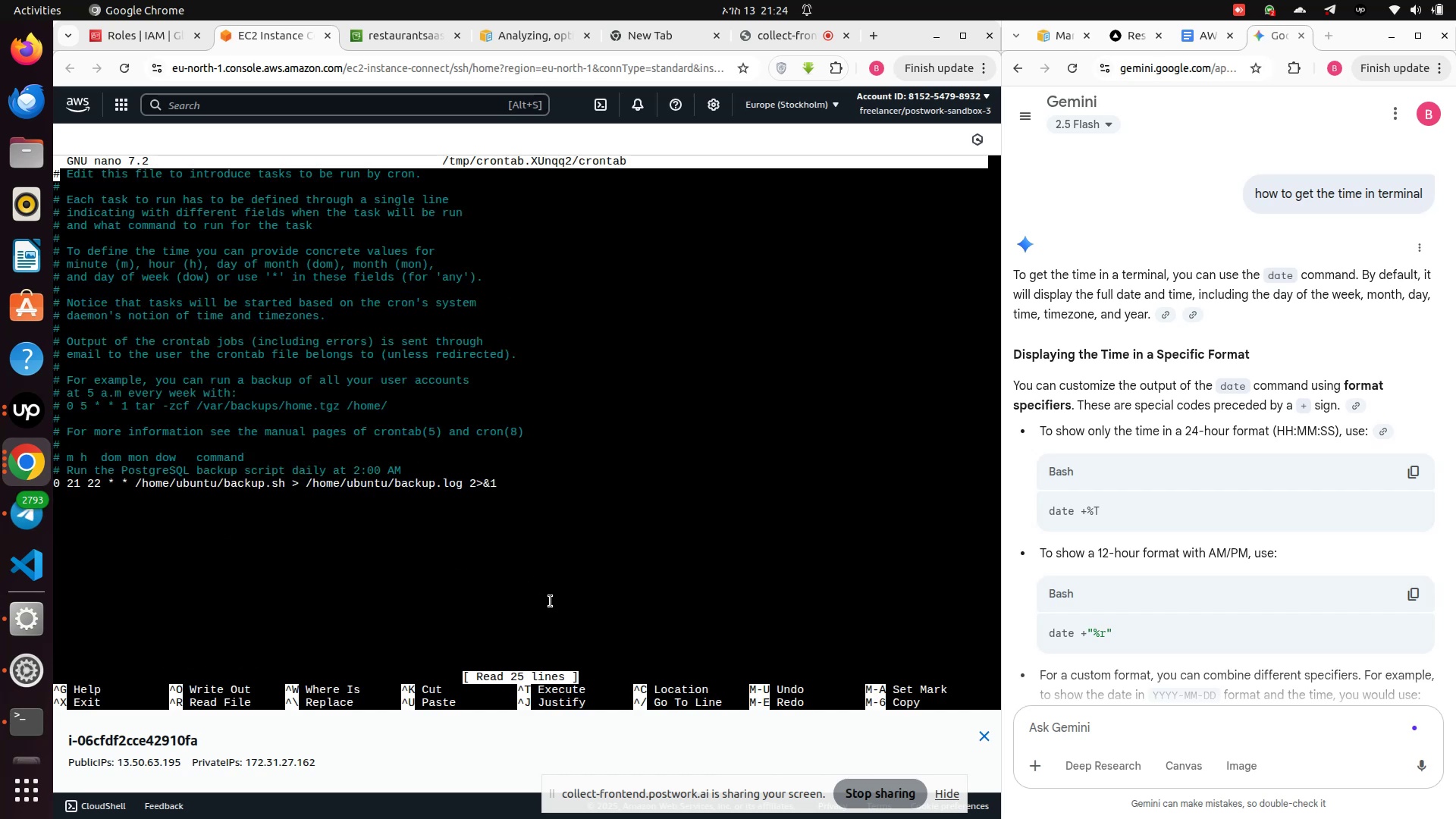 
key(ArrowUp)
 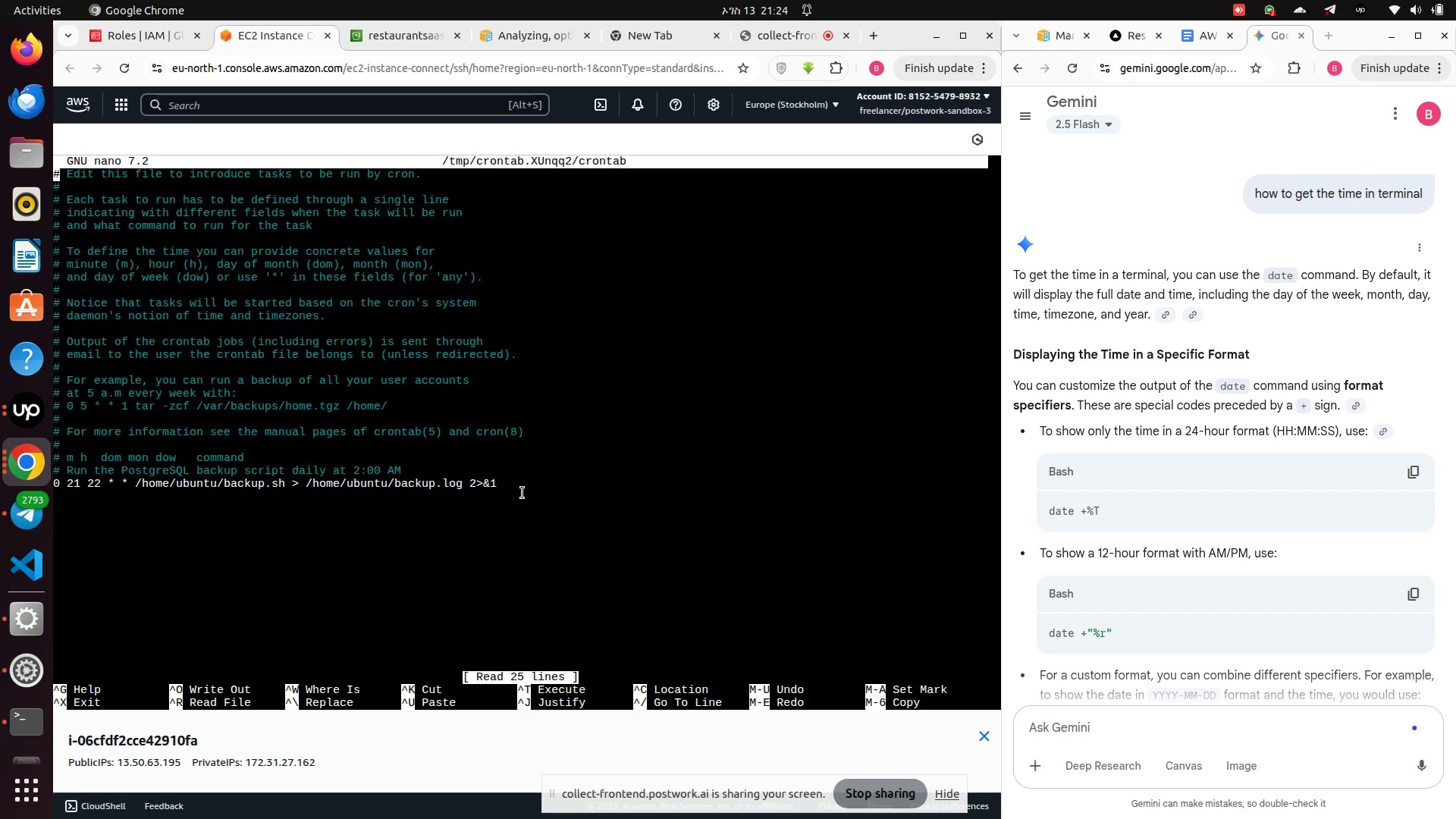 
left_click([522, 493])
 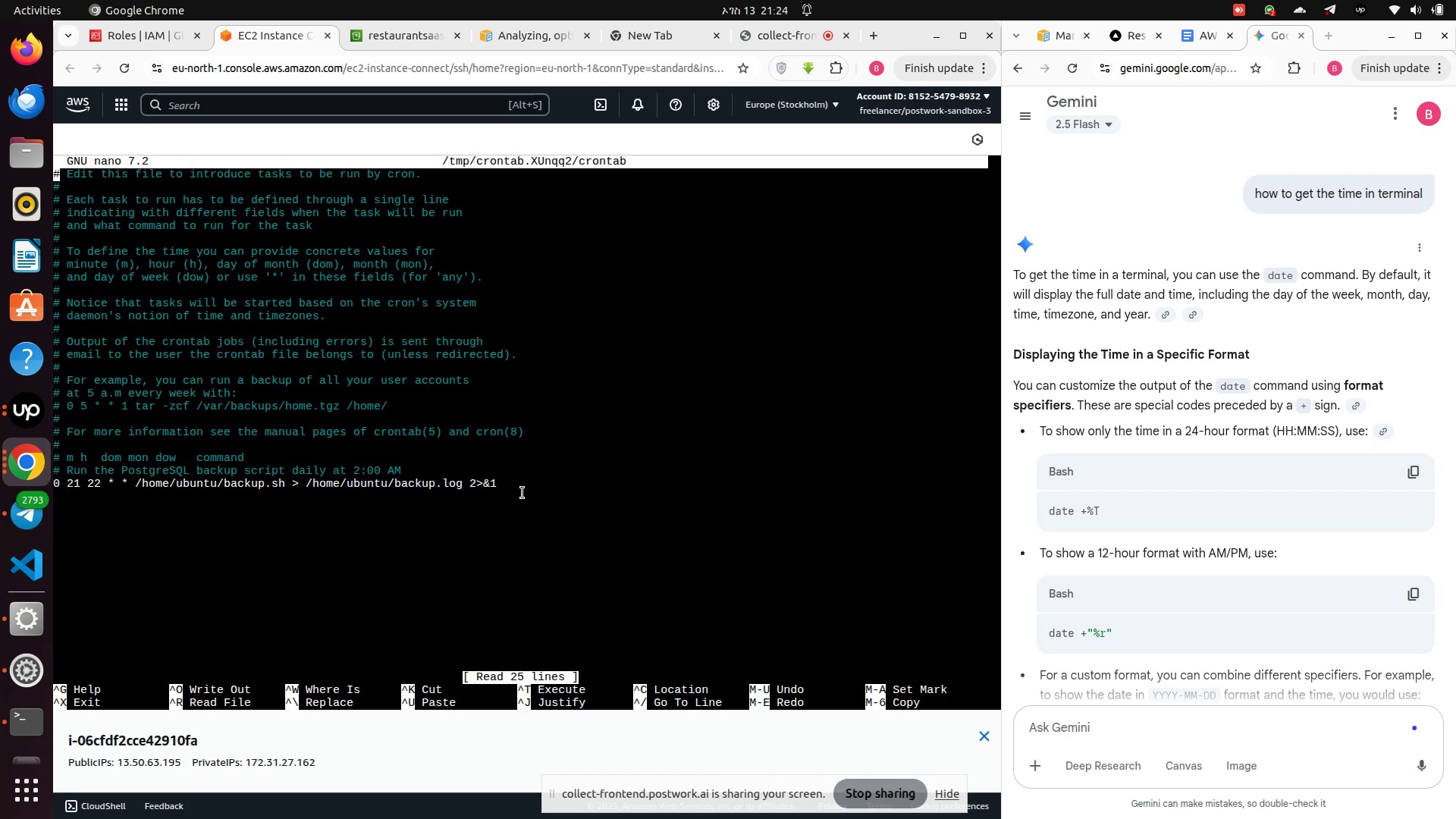 
left_click([522, 493])
 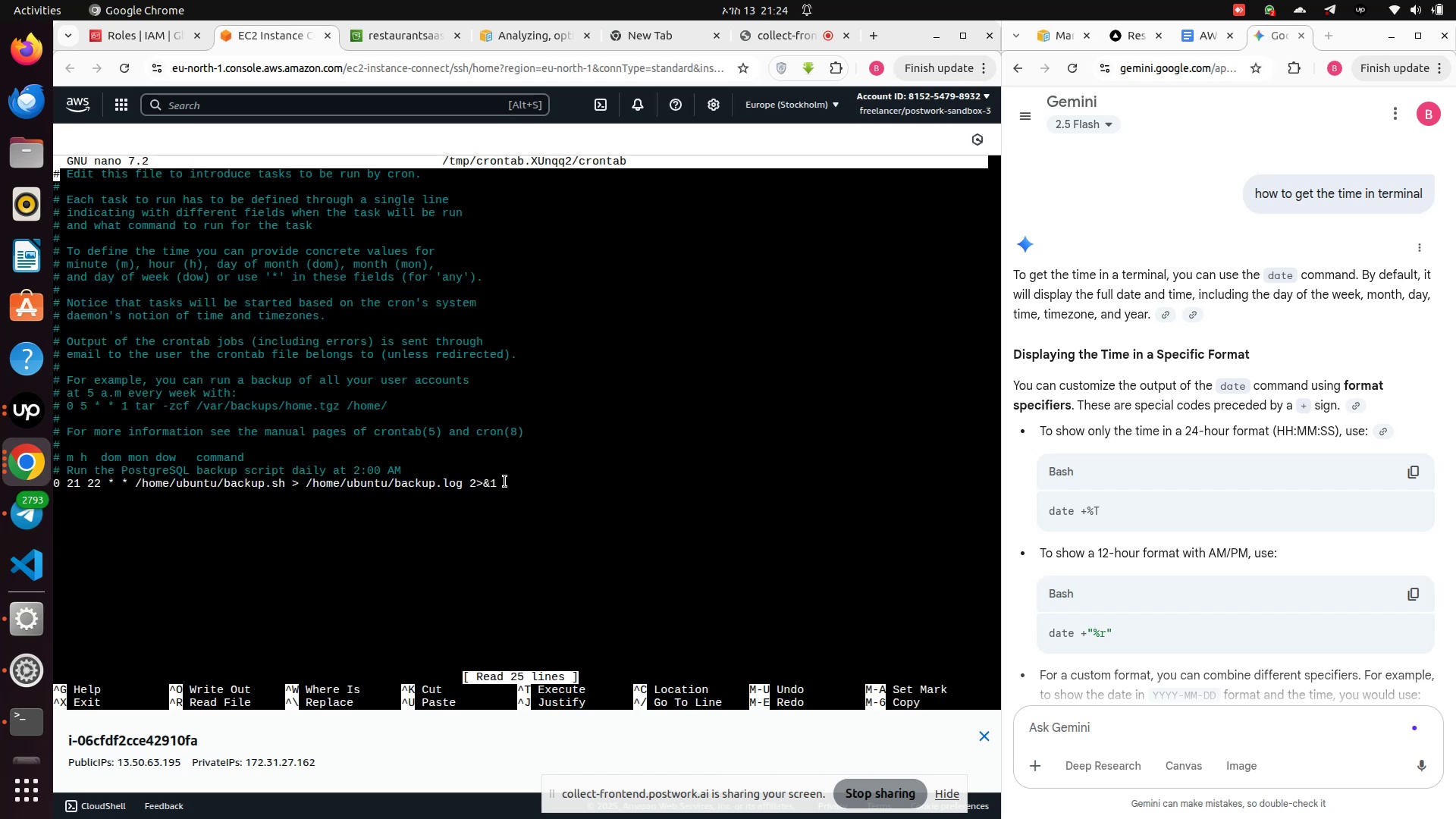 
left_click([505, 482])
 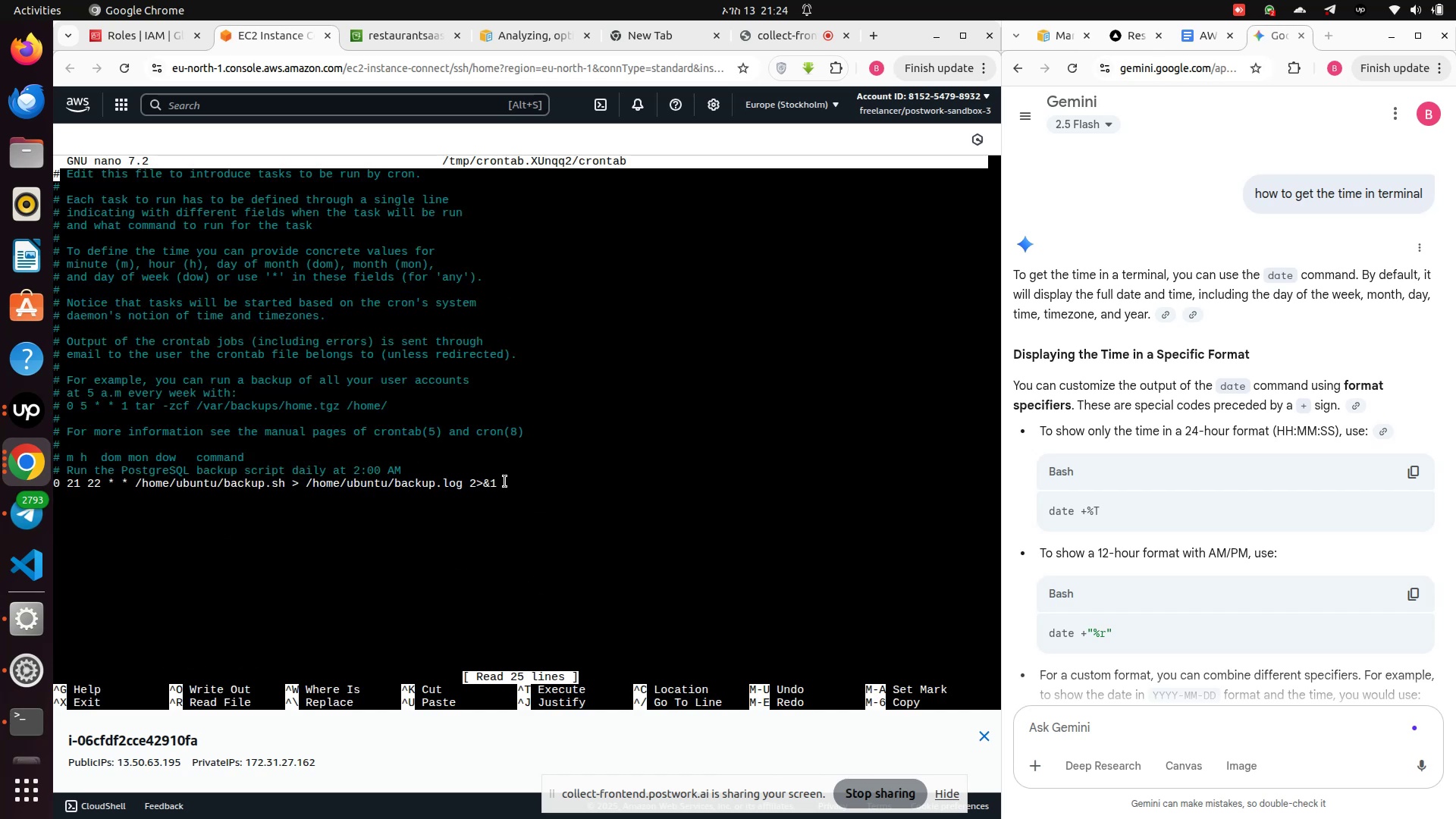 
key(ArrowLeft)
 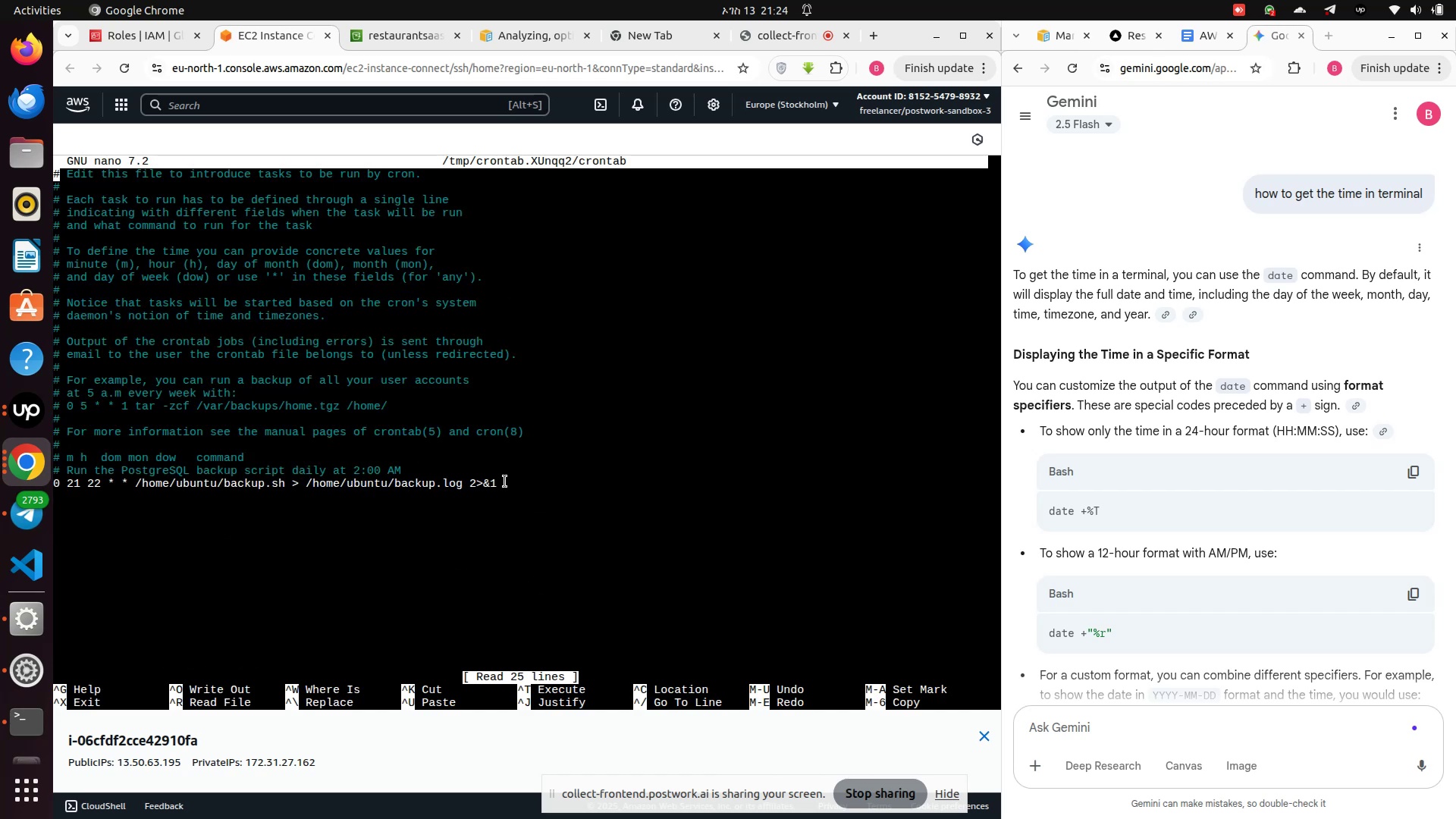 
hold_key(key=ArrowLeft, duration=0.9)
 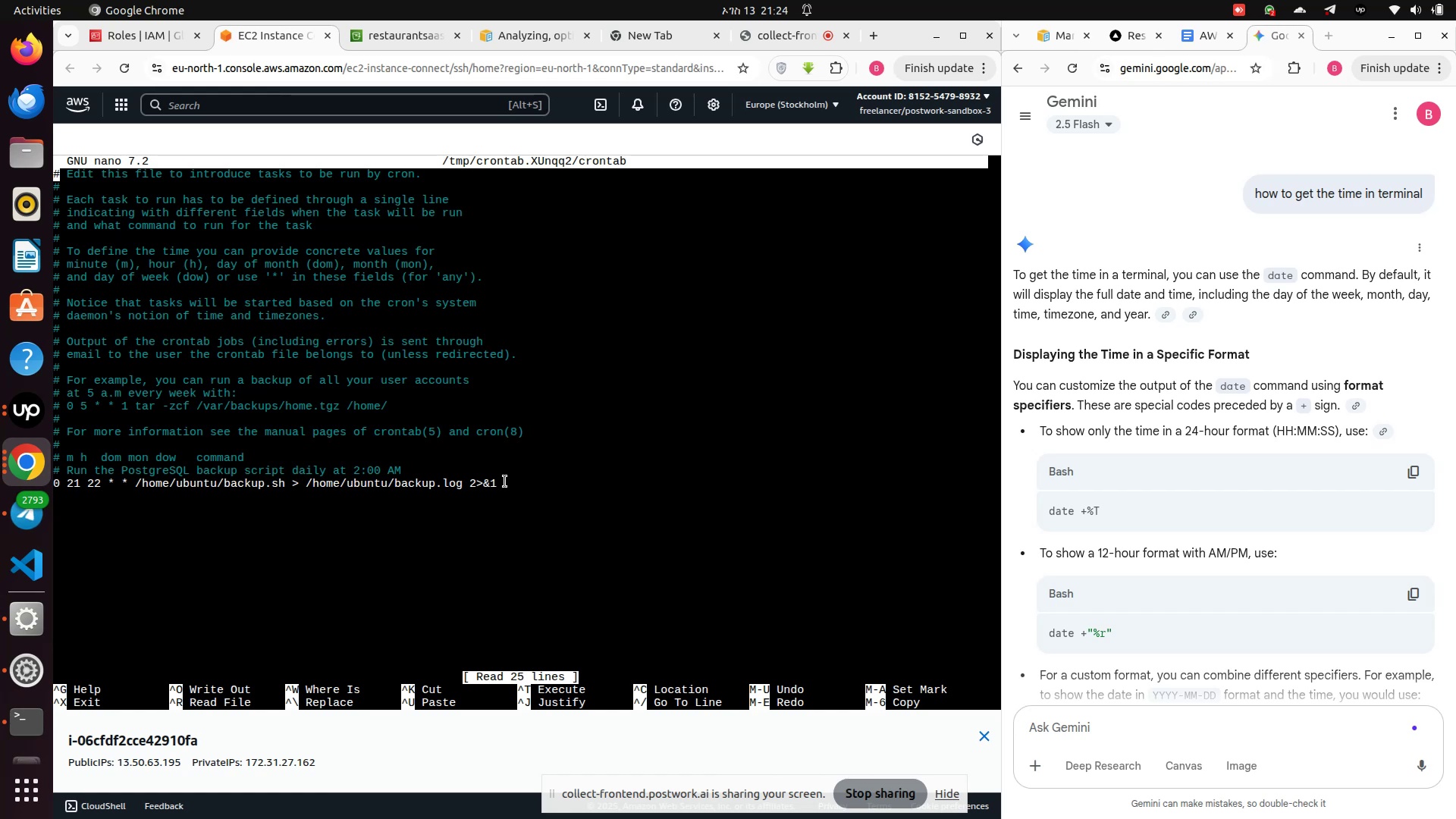 
key(ArrowUp)
 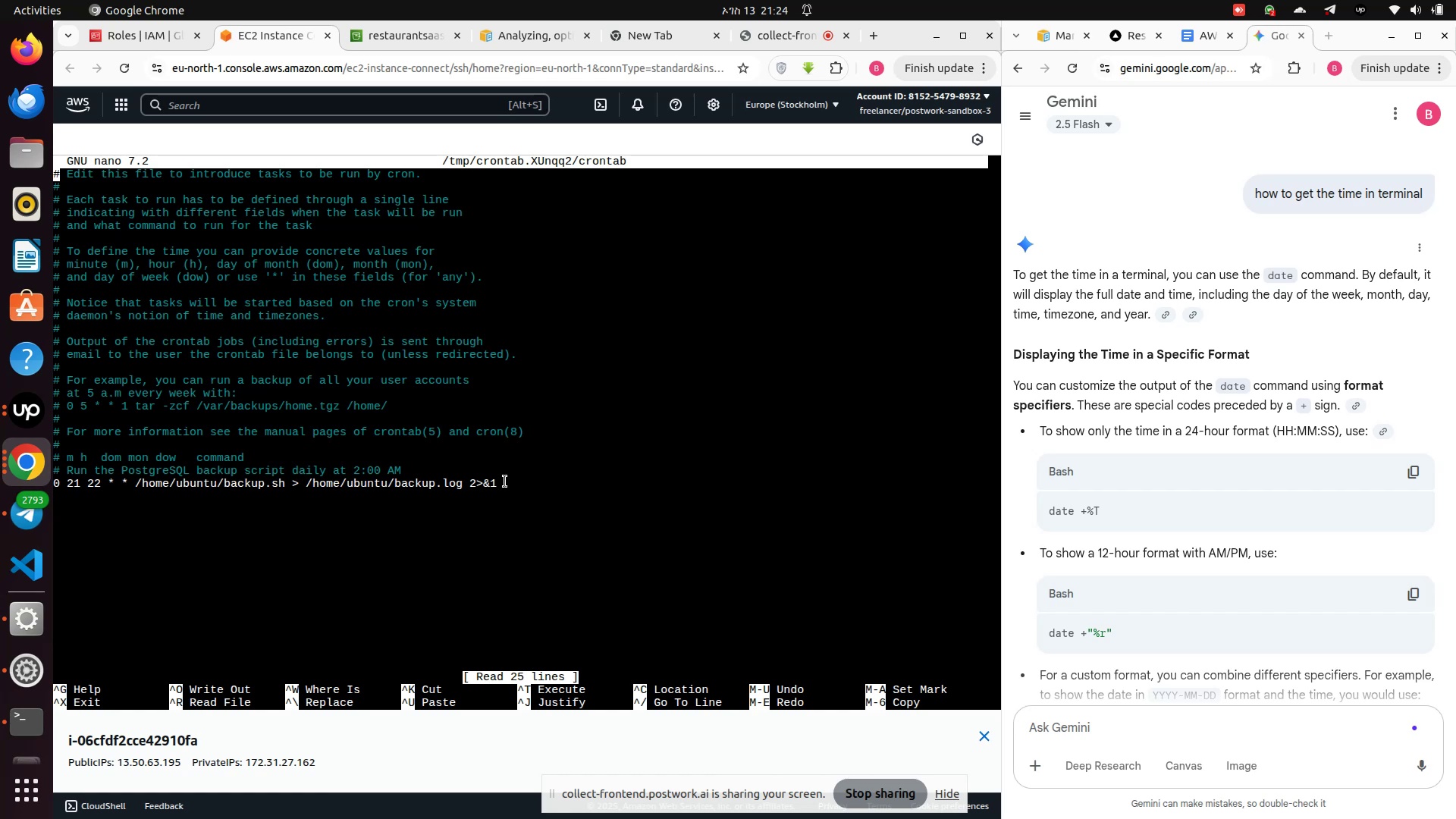 
key(ArrowUp)
 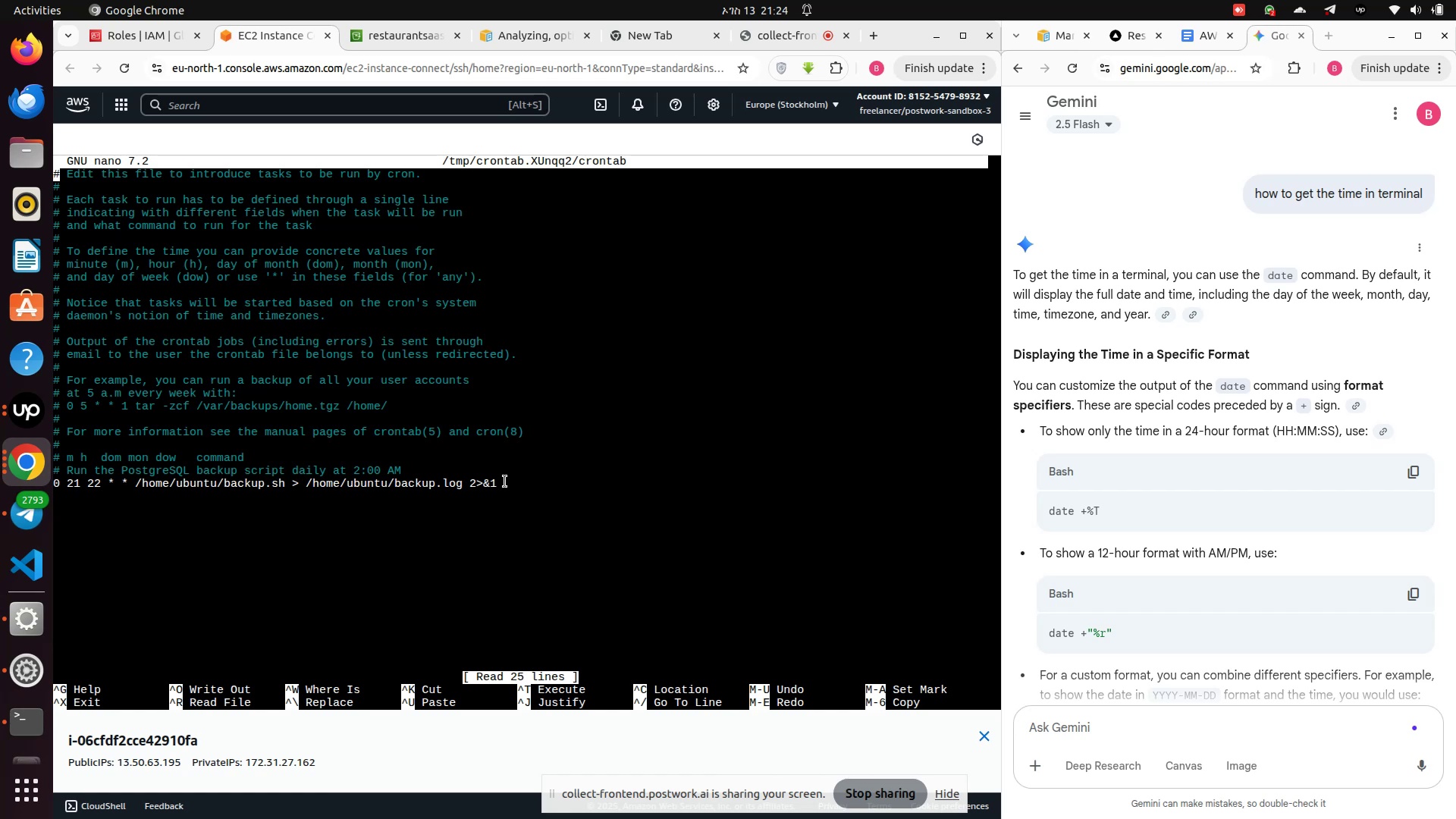 
key(ArrowDown)
 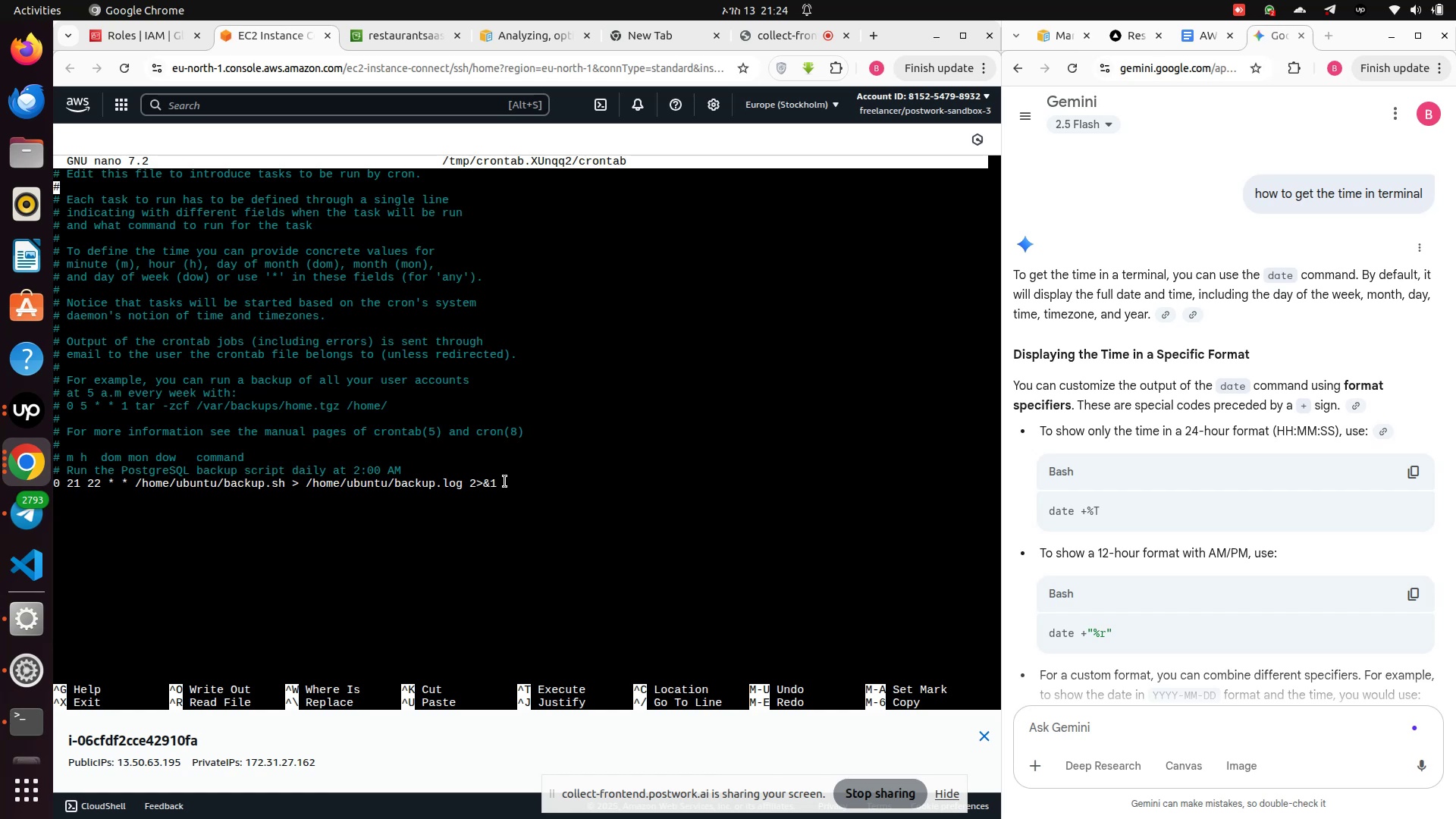 
key(ArrowUp)
 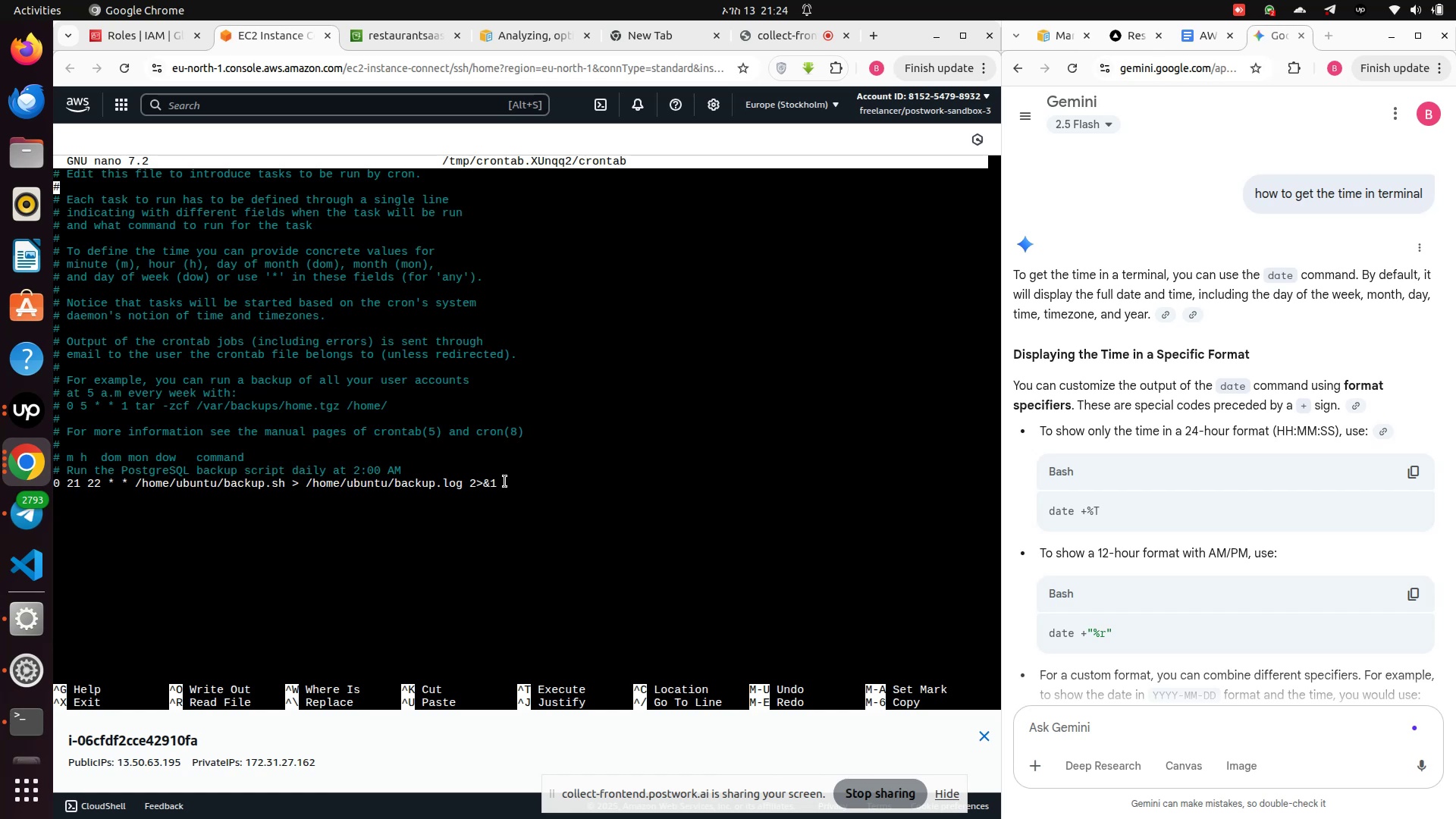 
hold_key(key=ArrowDown, duration=1.43)
 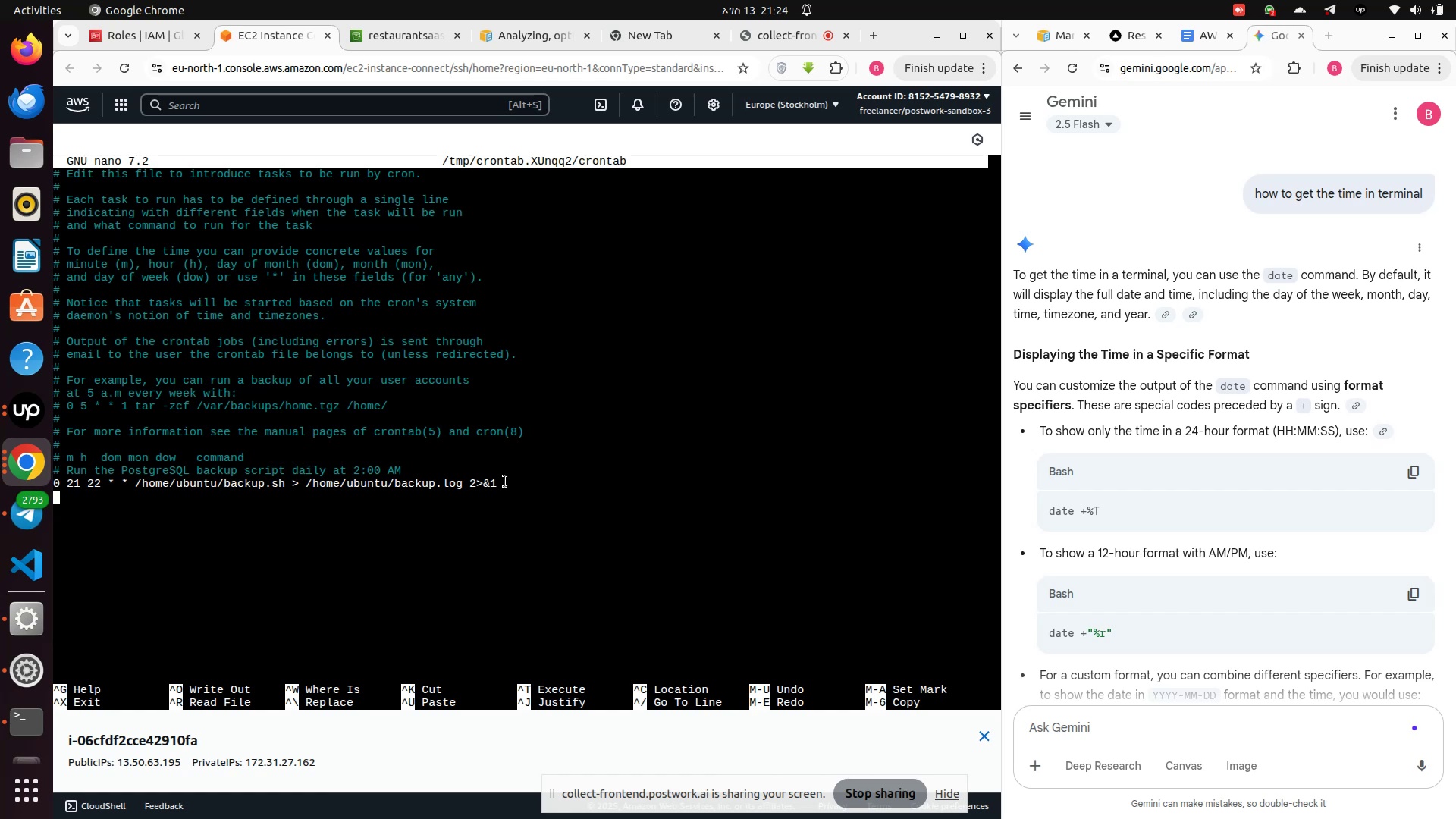 
key(ArrowUp)
 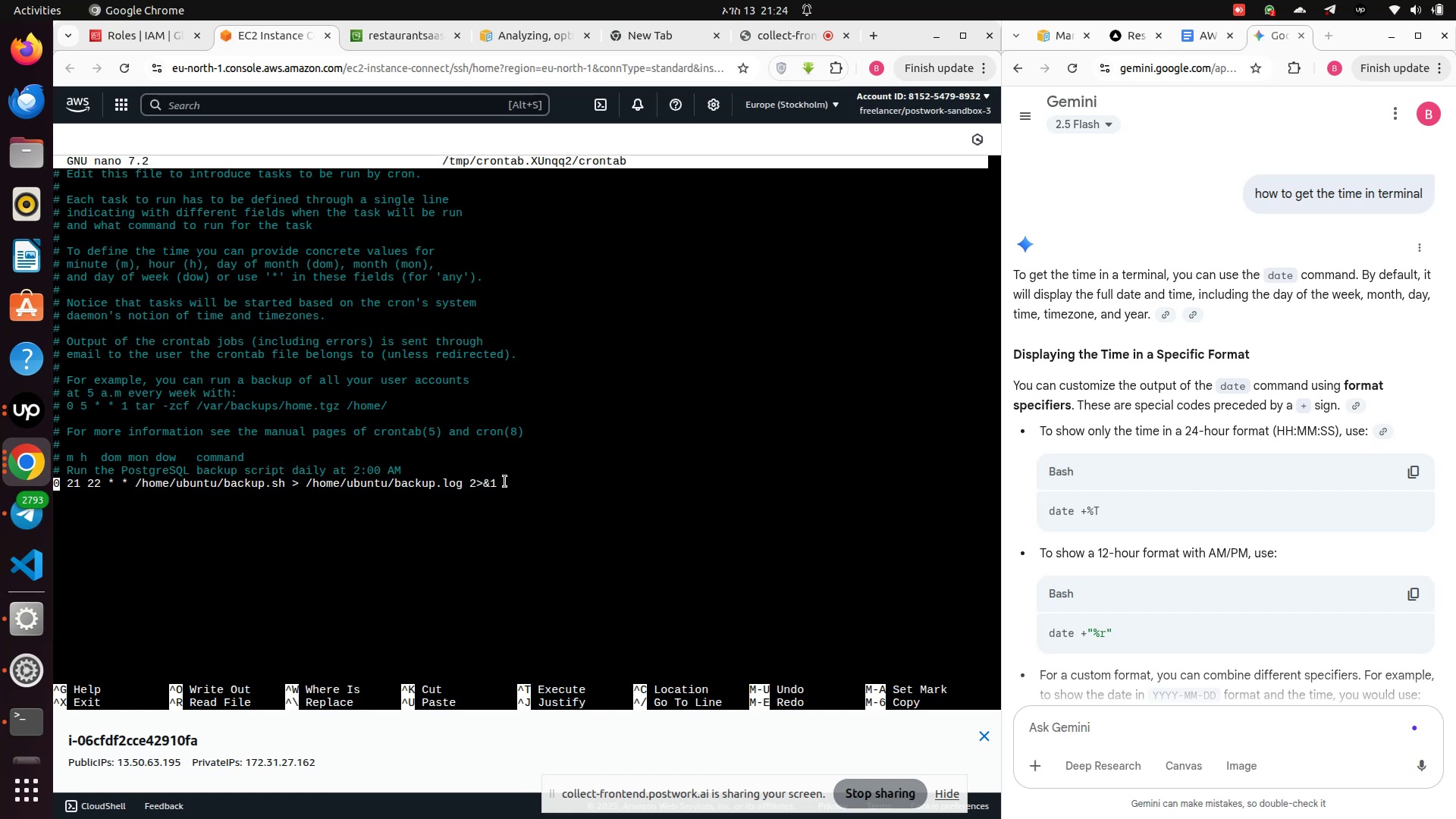 
key(ArrowRight)
 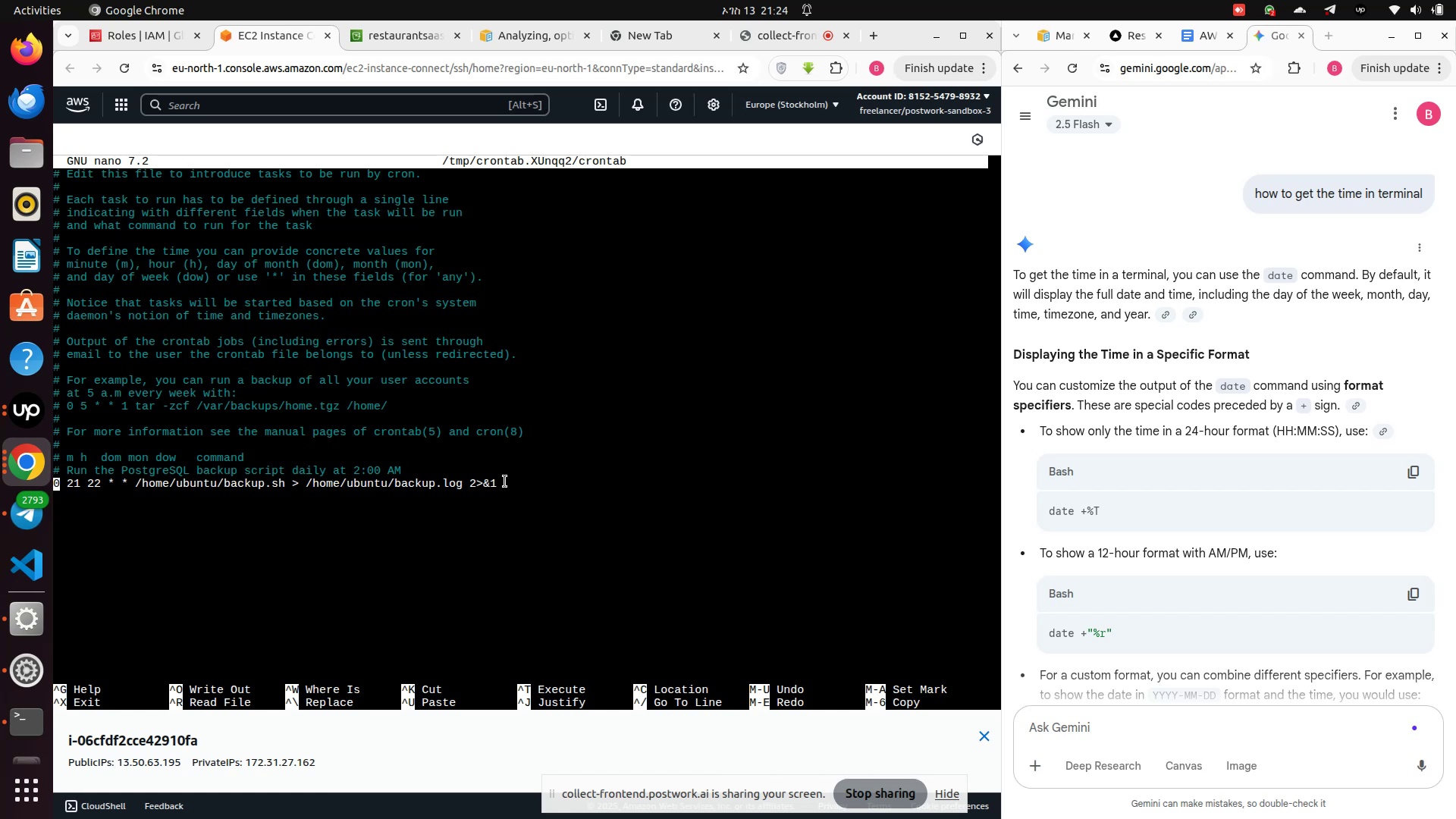 
key(ArrowRight)
 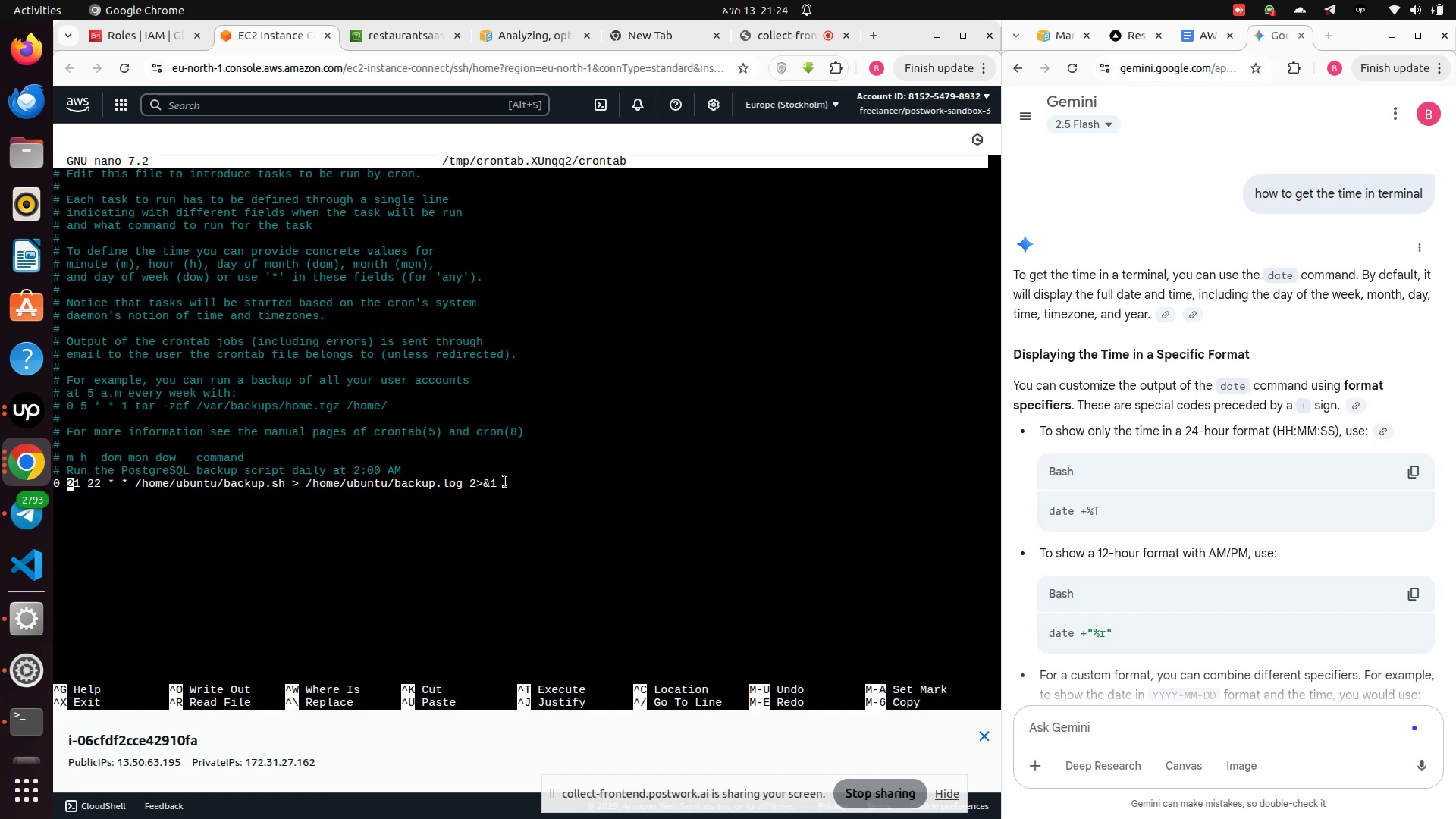 
key(ArrowRight)
 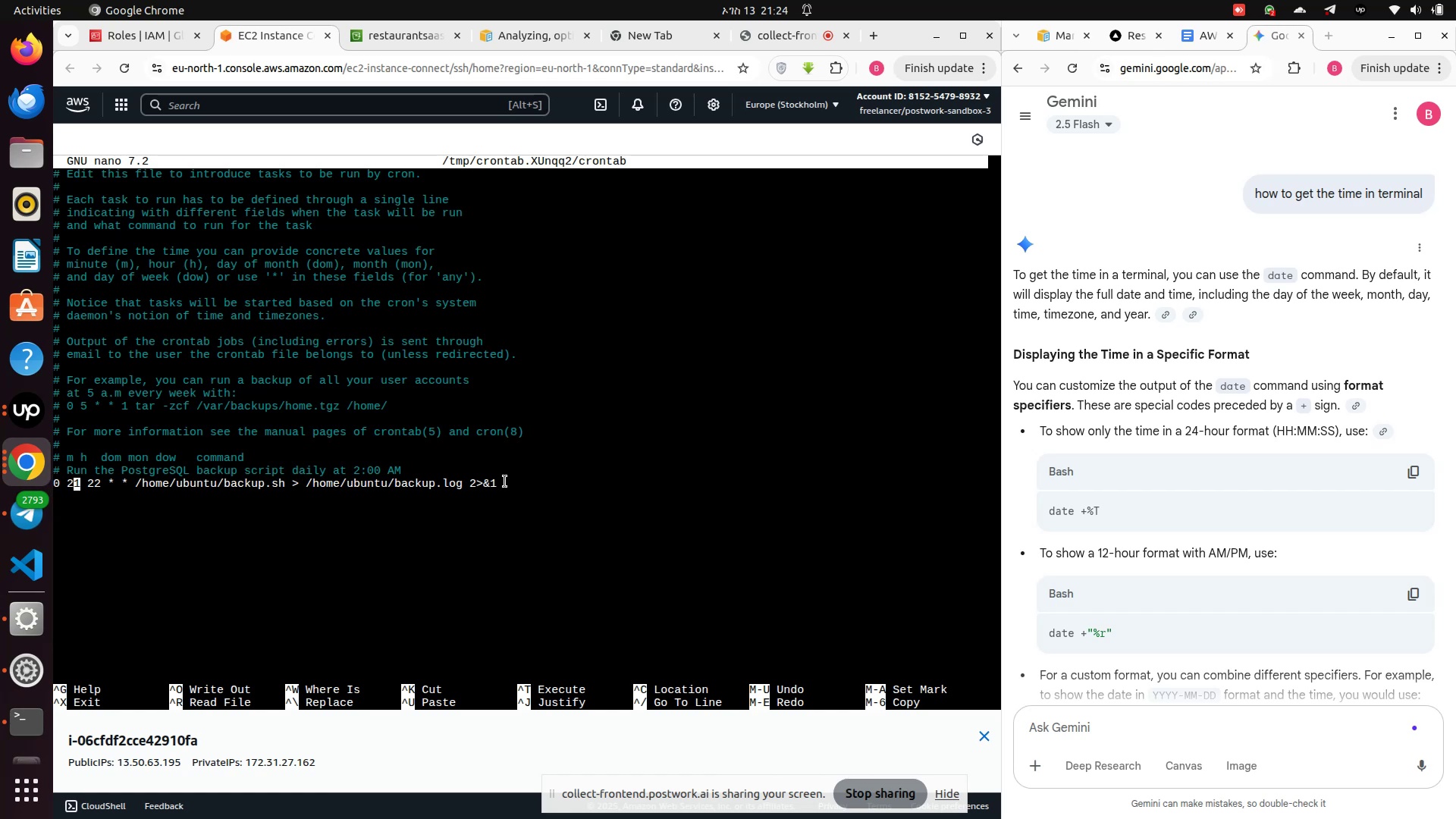 
key(Backspace)
 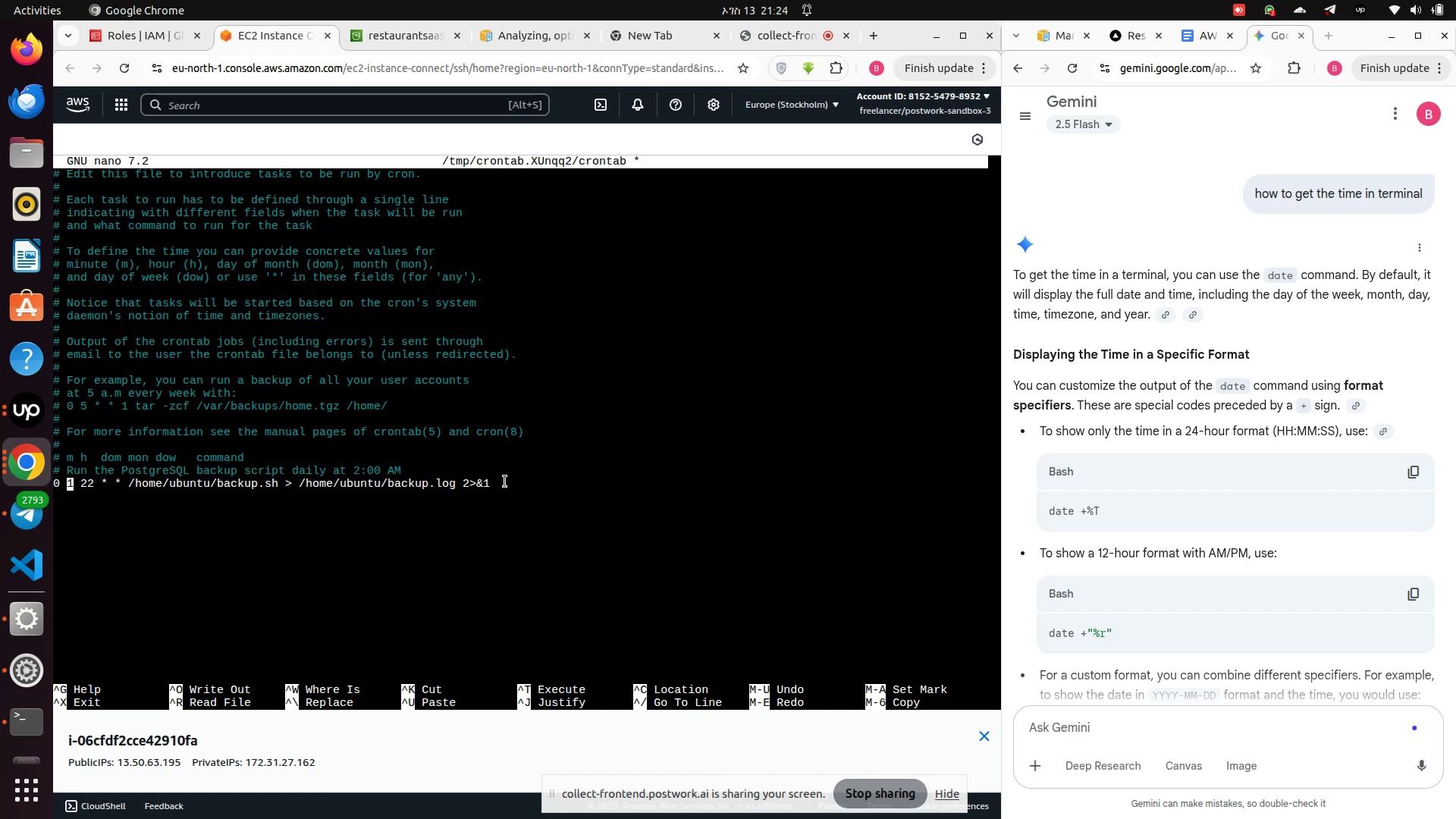 
key(ArrowRight)
 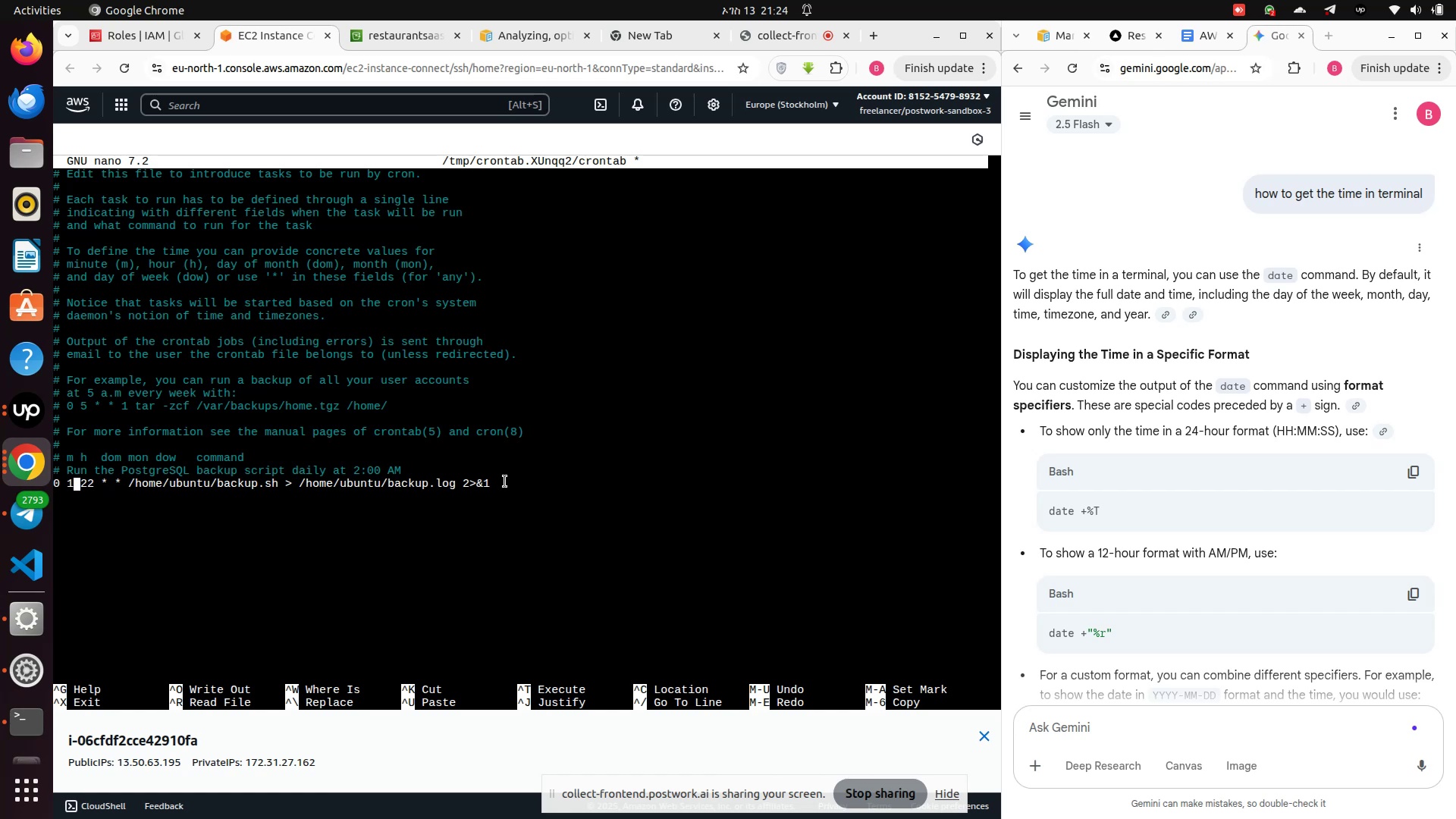 
key(8)
 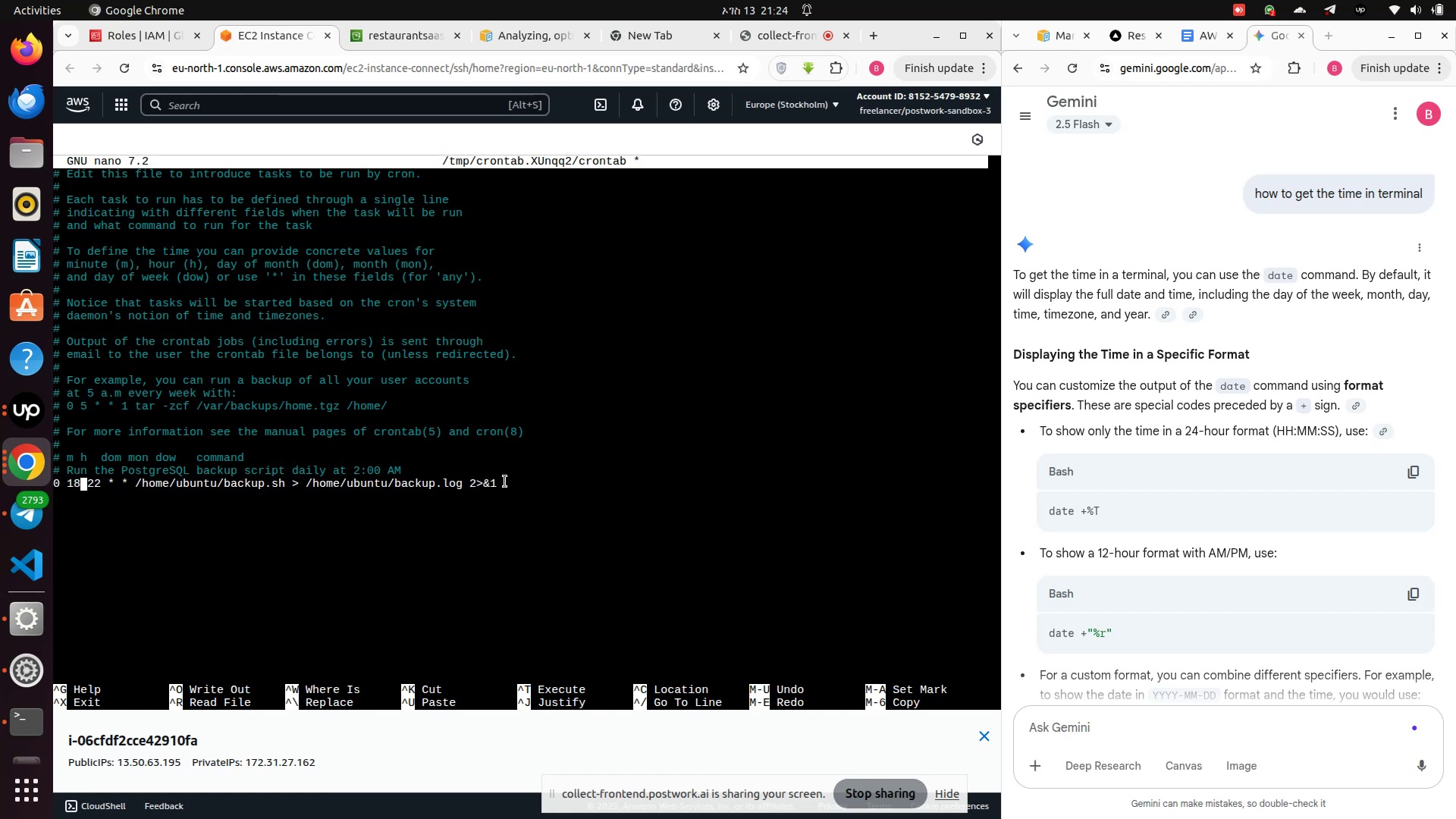 
key(ArrowRight)
 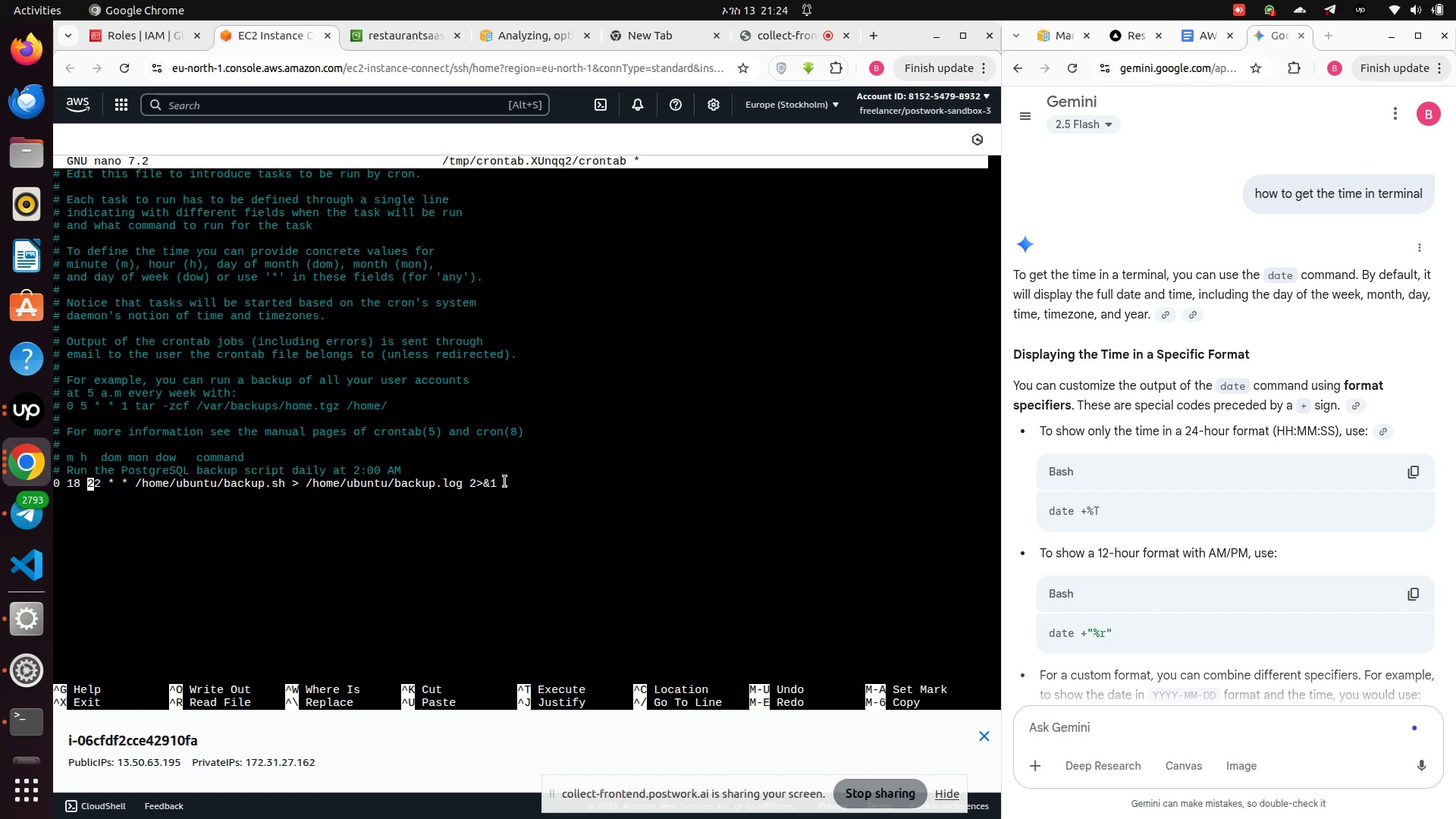 
key(ArrowRight)
 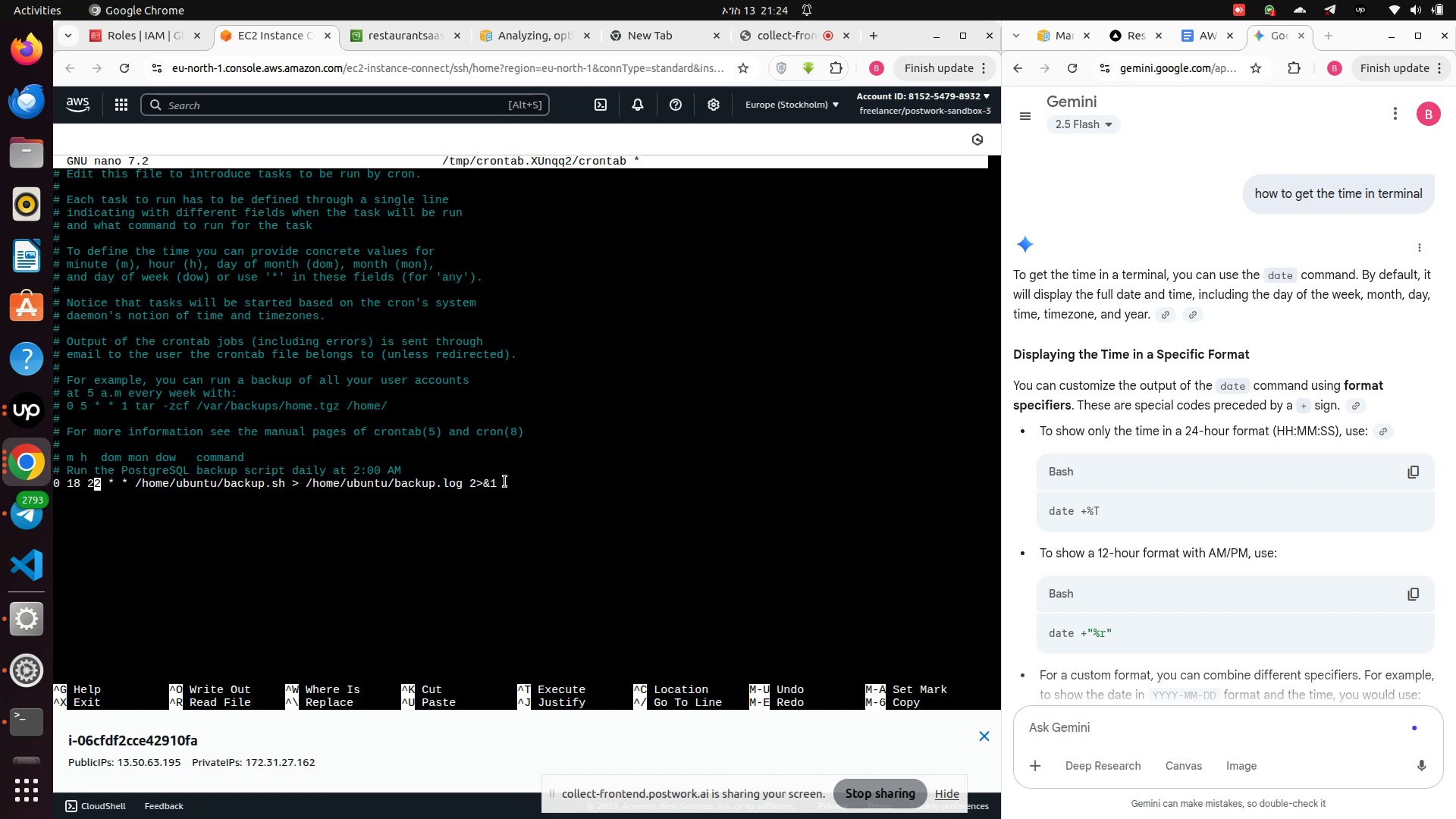 
key(ArrowRight)
 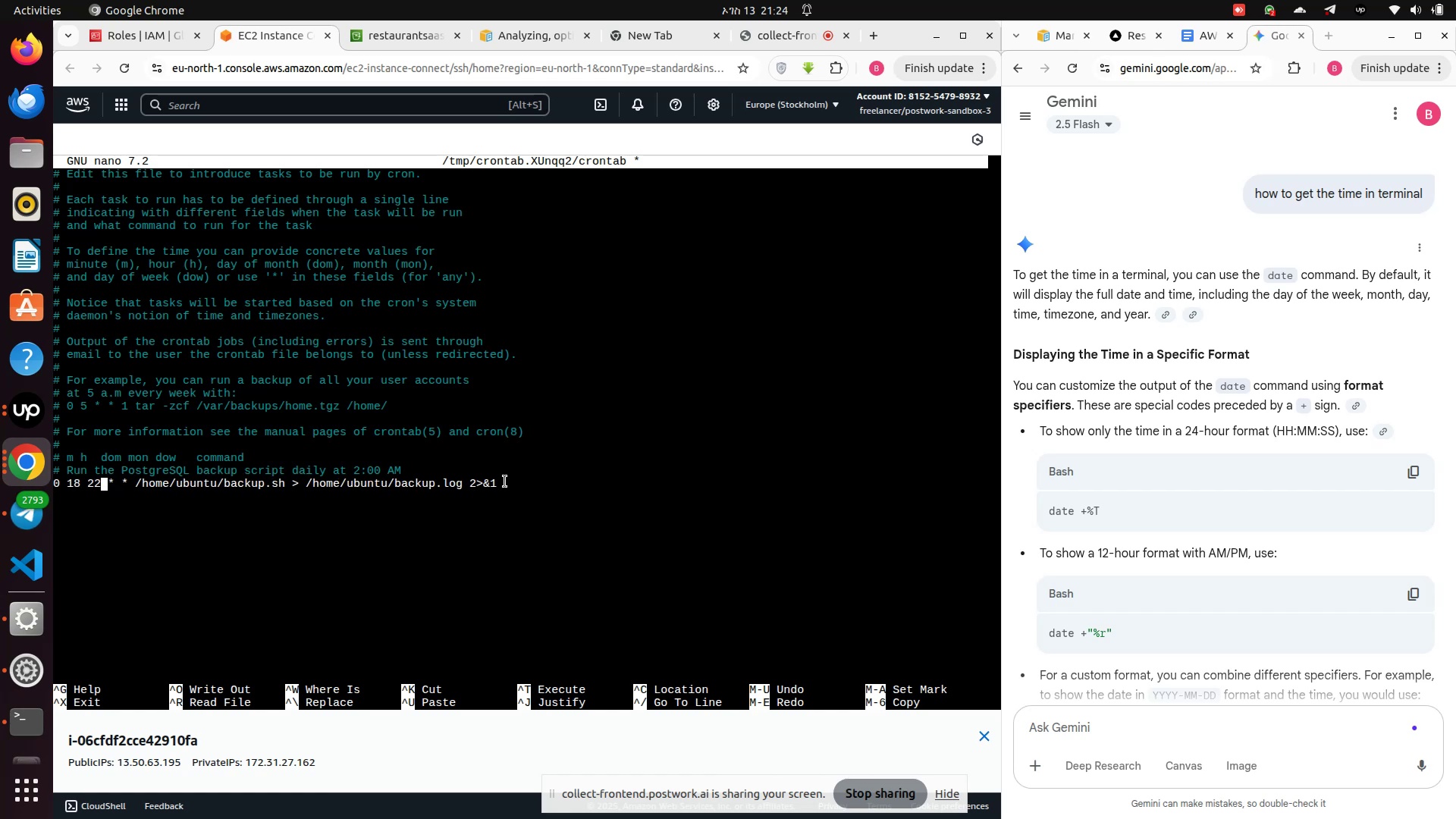 
key(Backspace)
 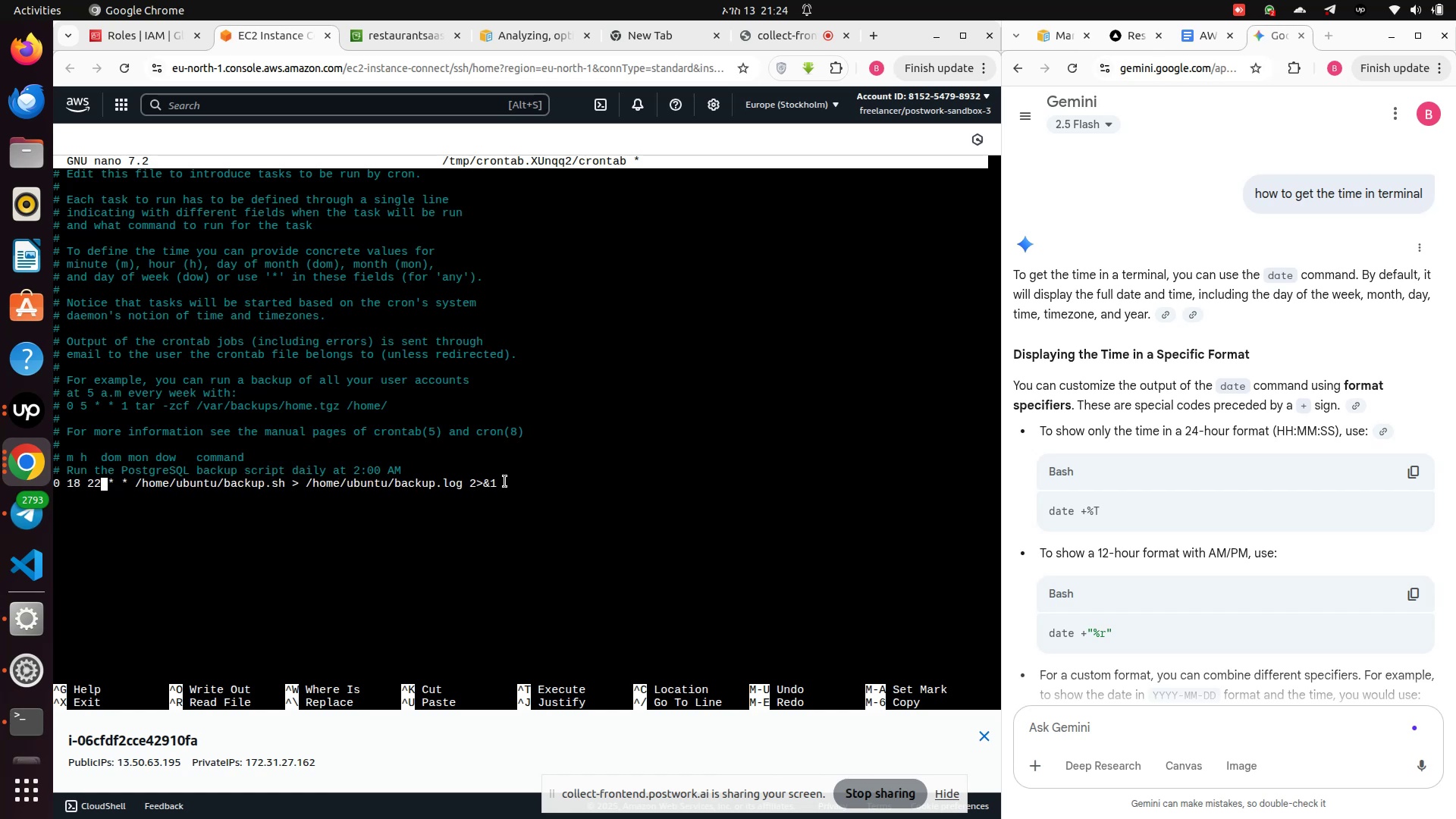 
key(6)
 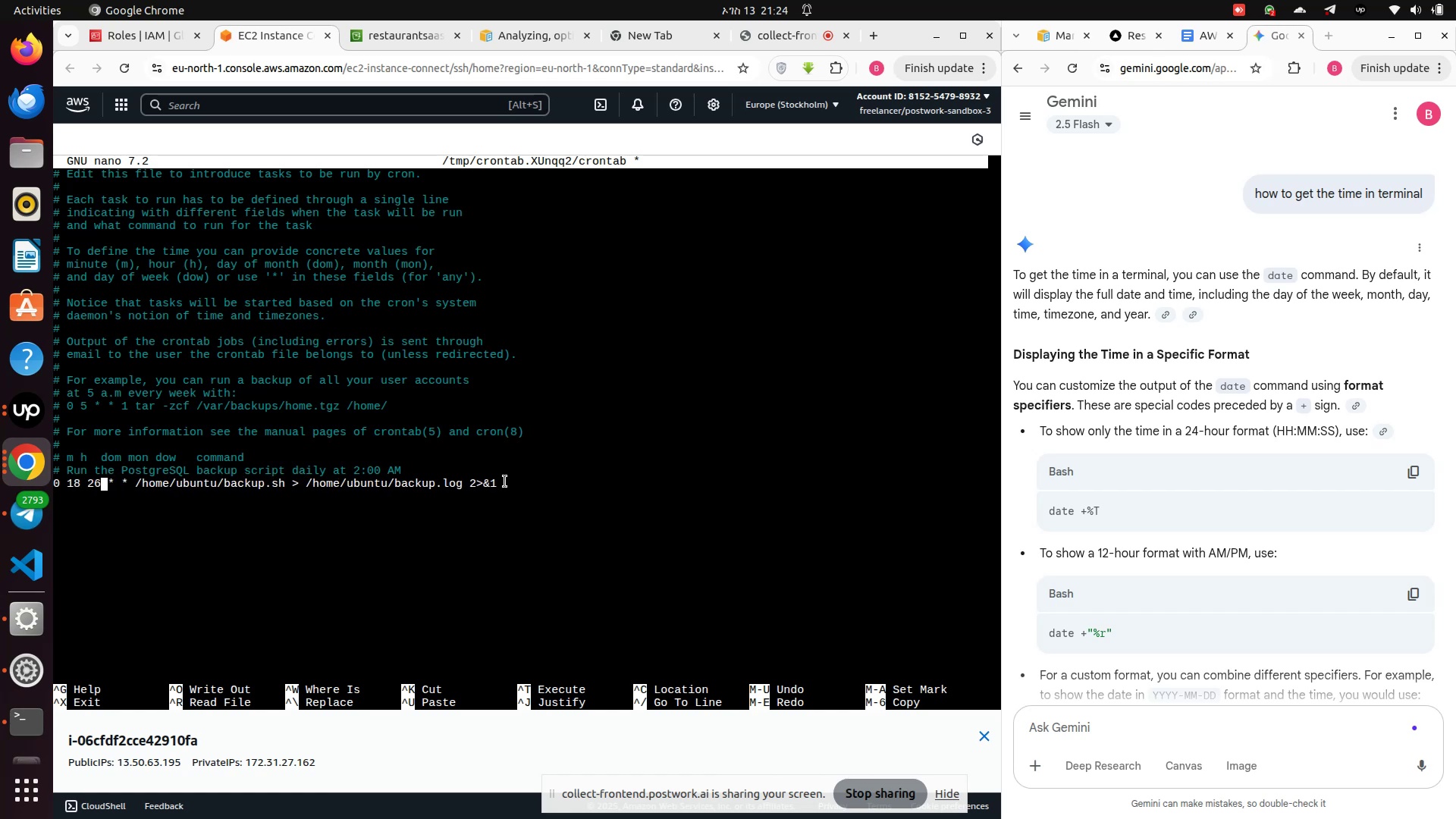 
key(Control+S)
 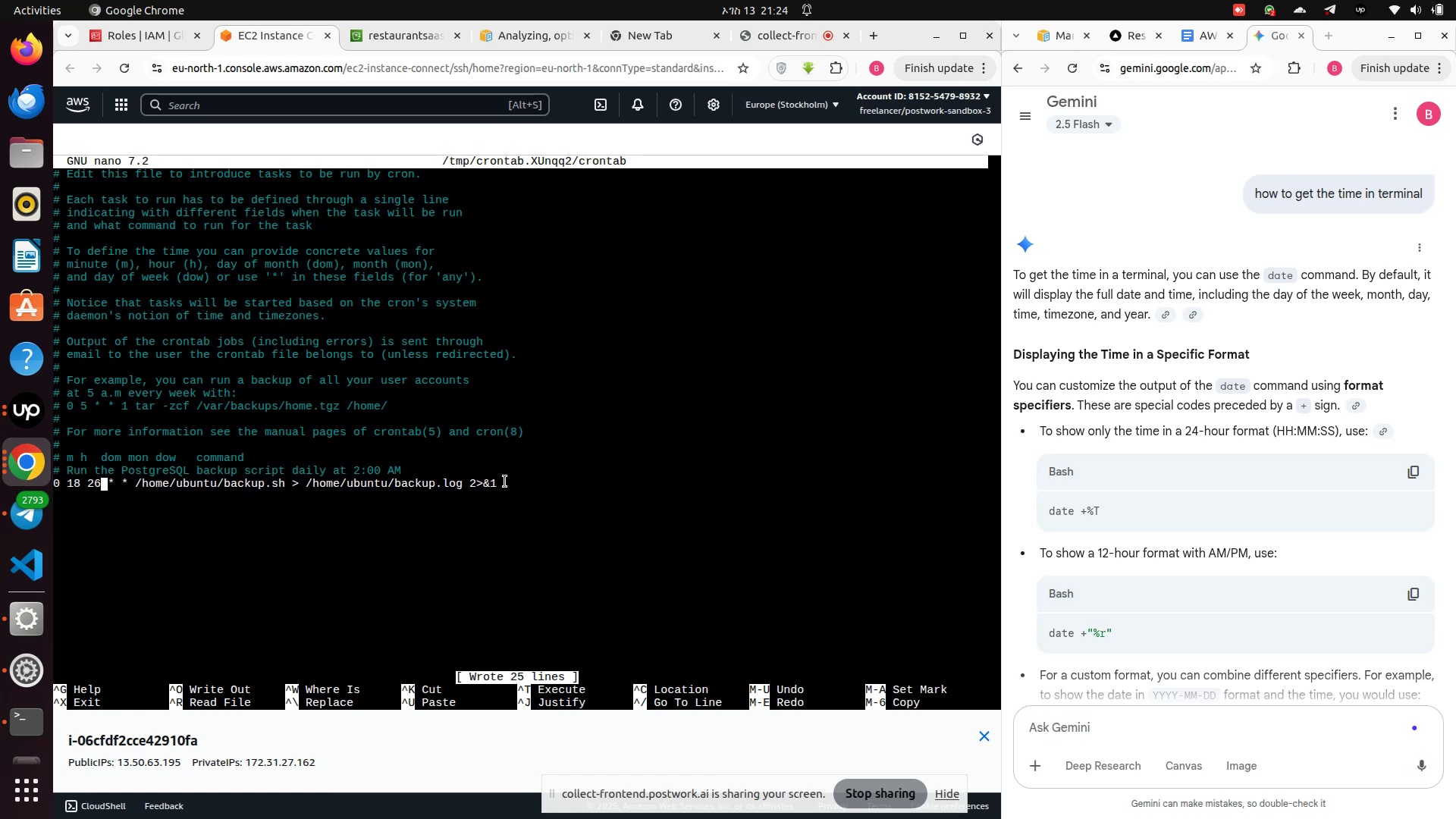 
key(Control+X)
 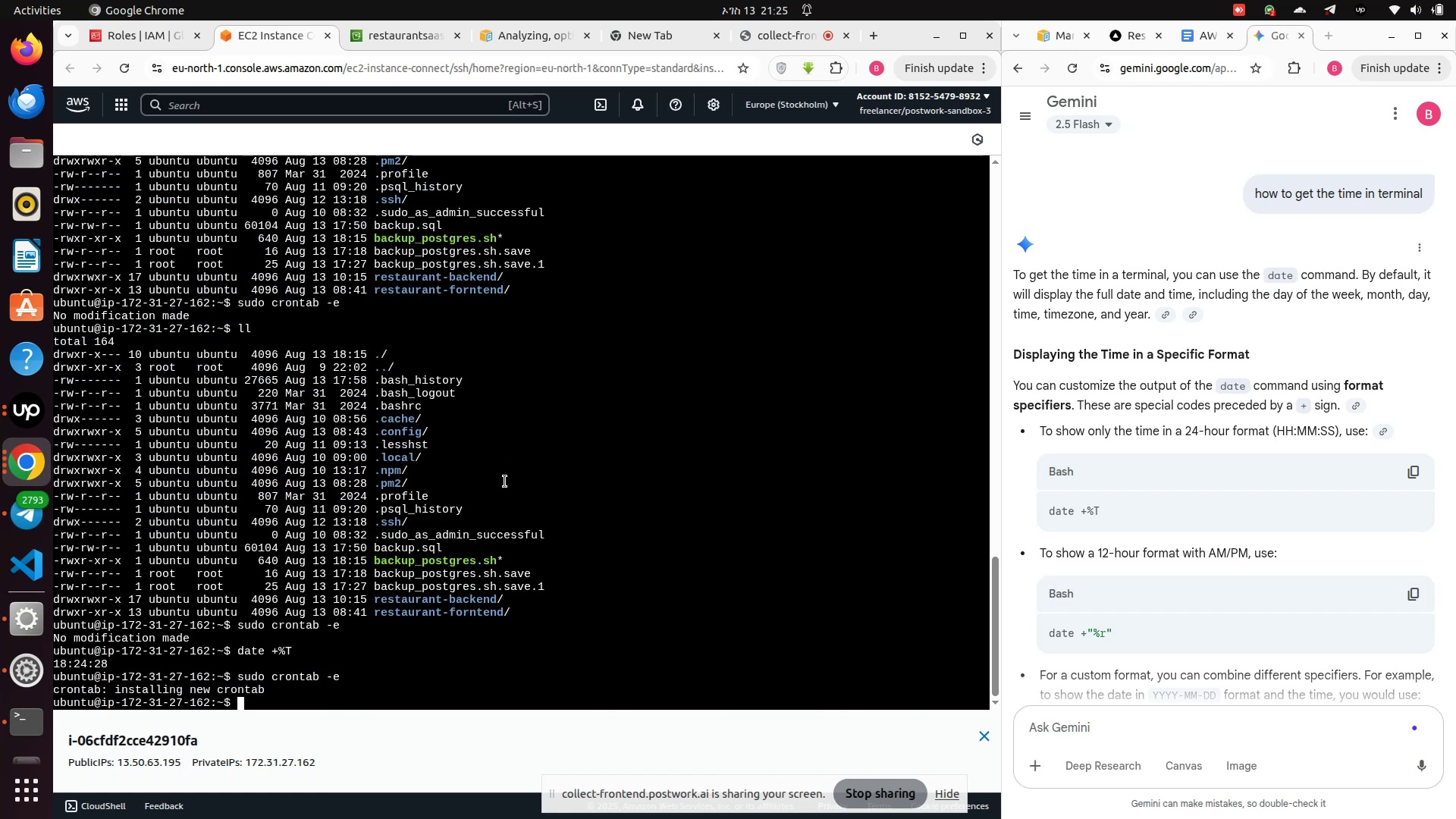 
key(ArrowUp)
 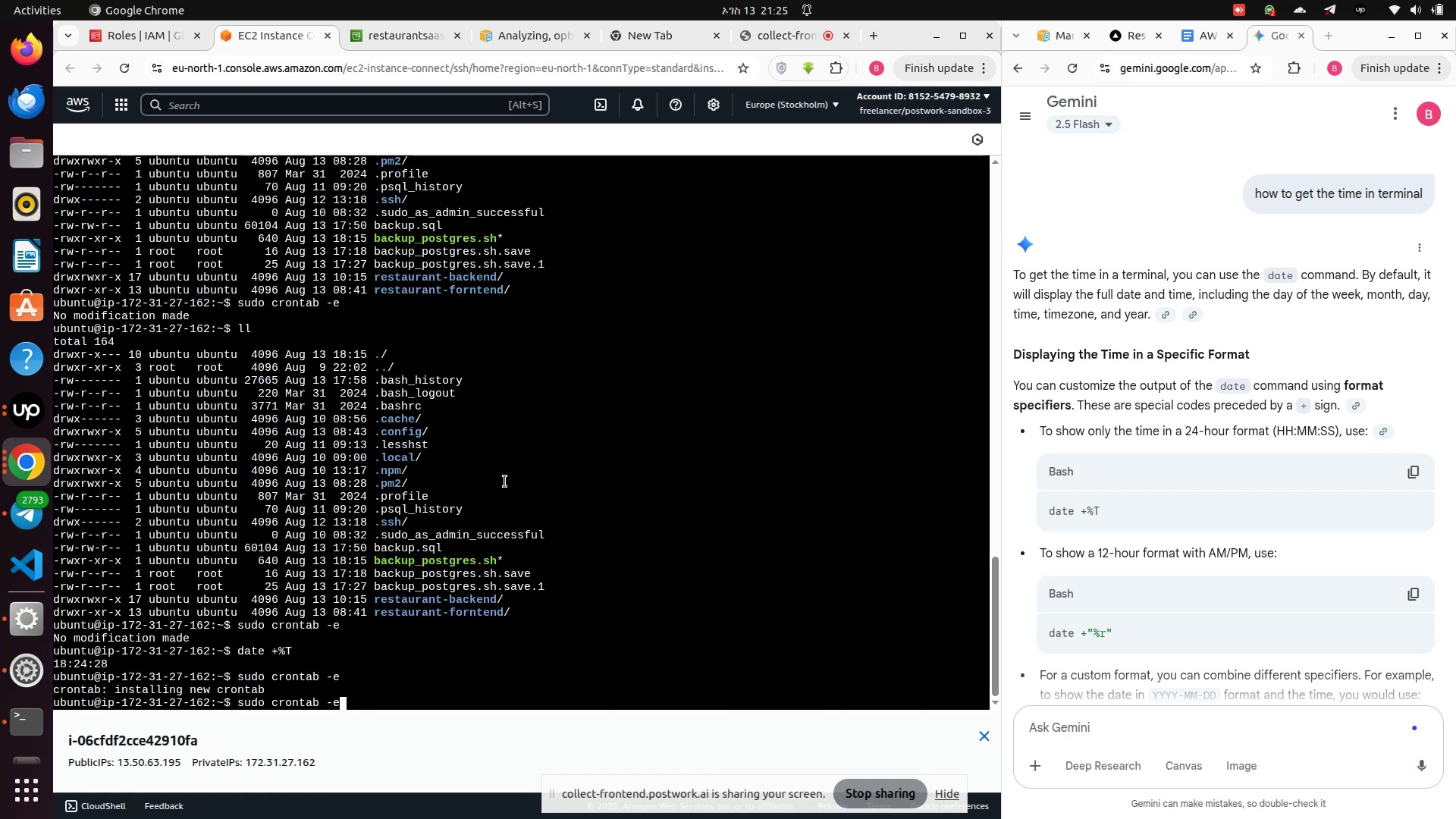 
key(ArrowUp)
 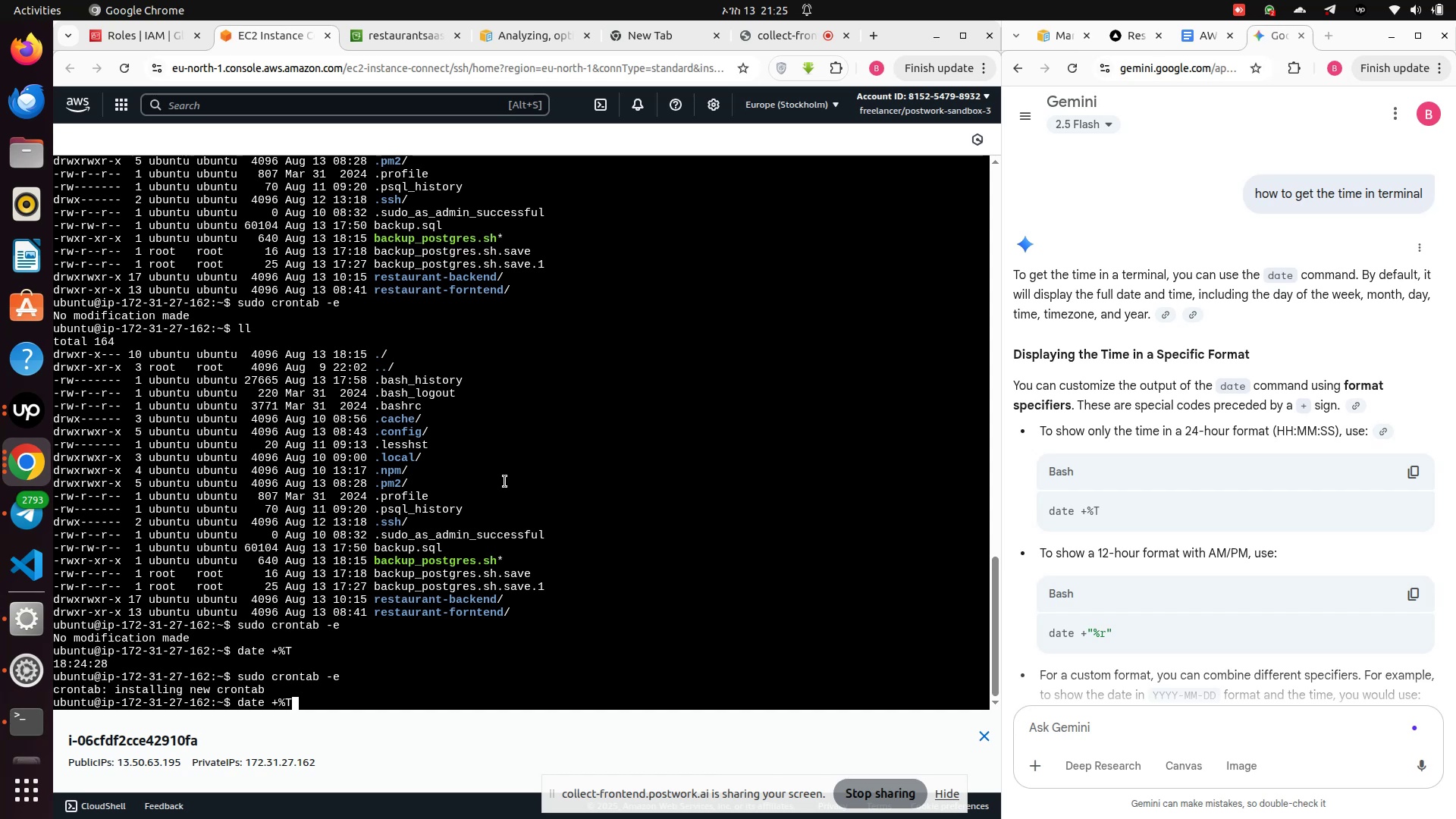 
key(Enter)
 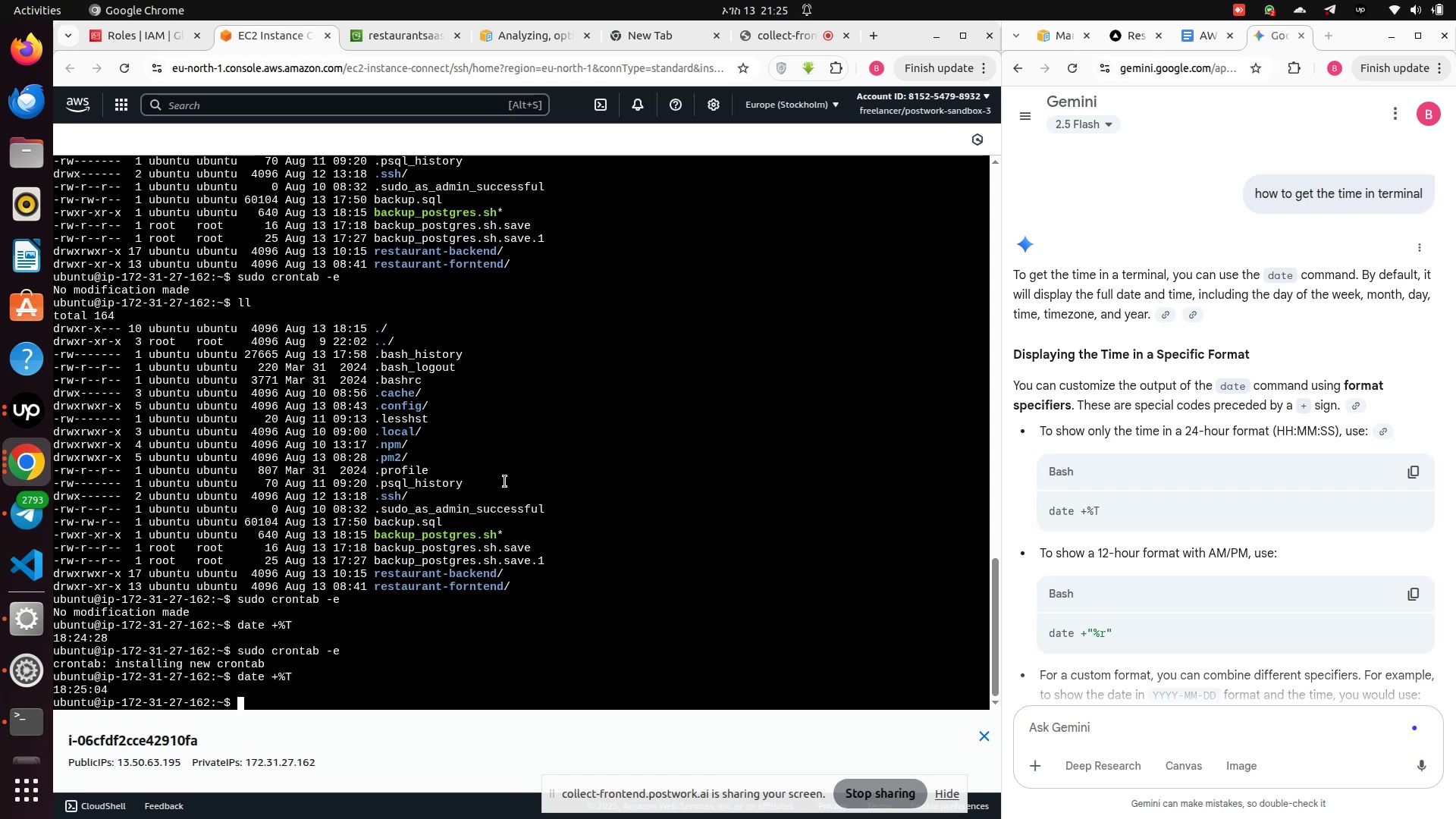 
wait(8.25)
 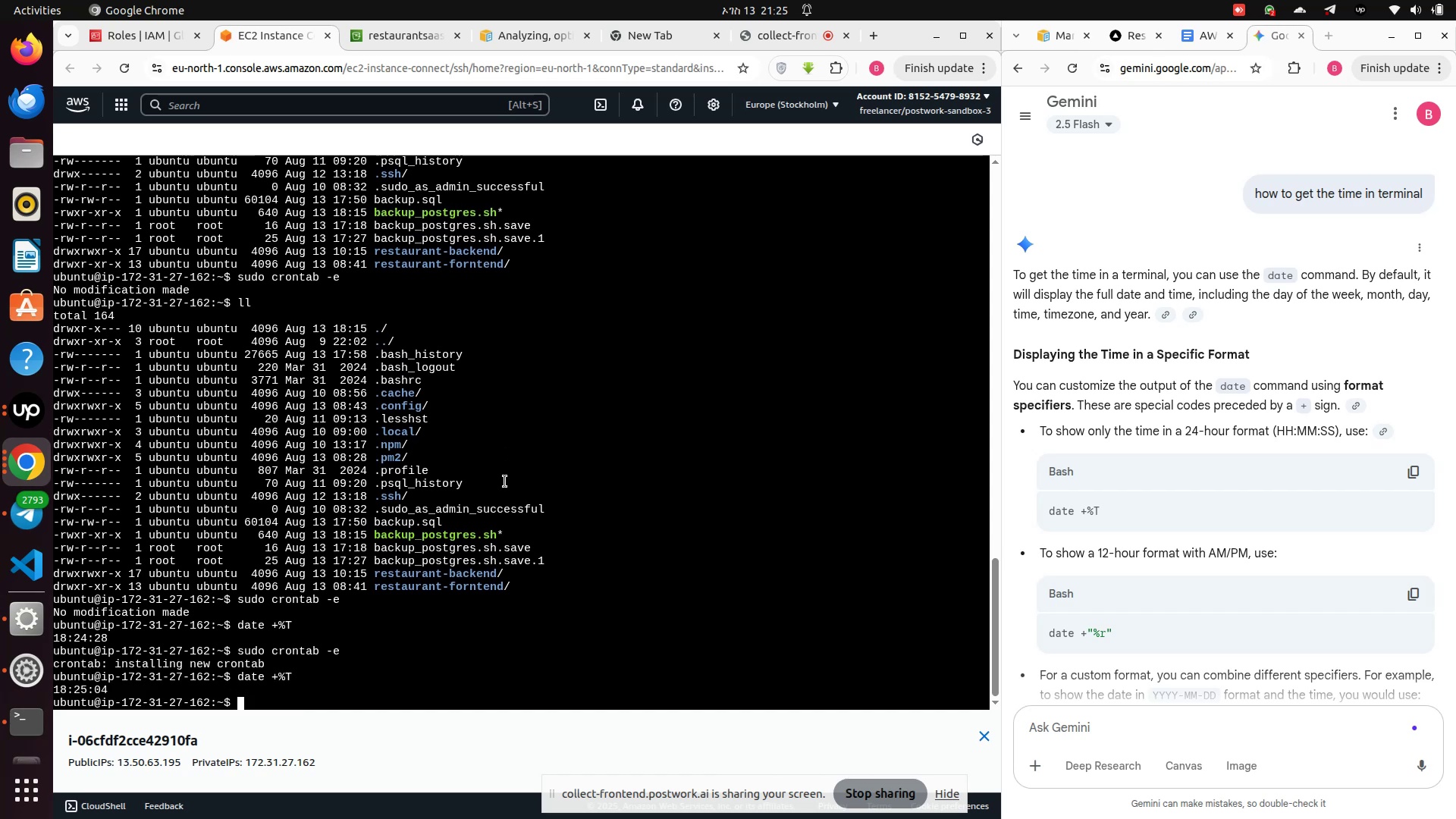 
key(ArrowUp)
 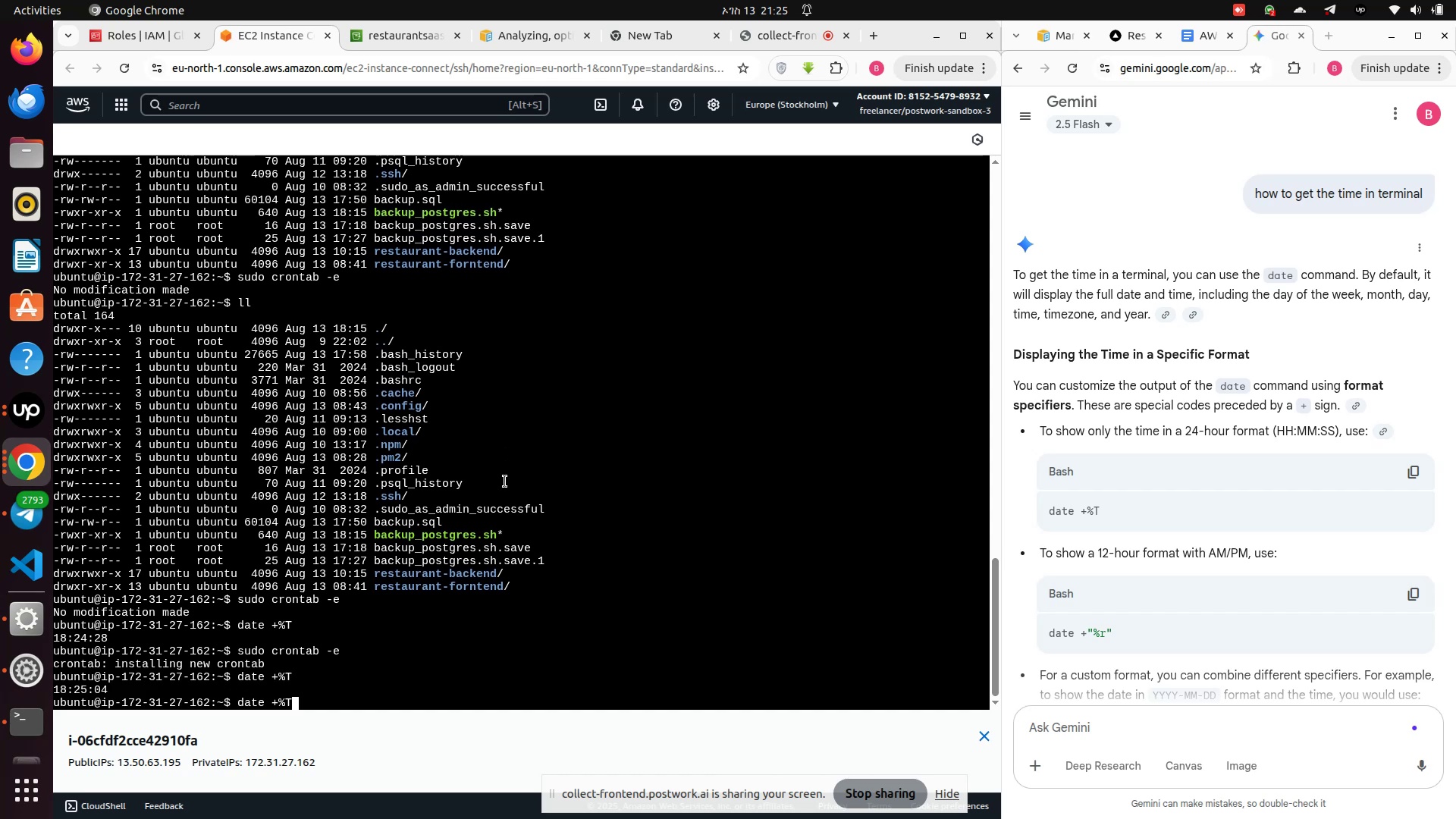 
key(Enter)
 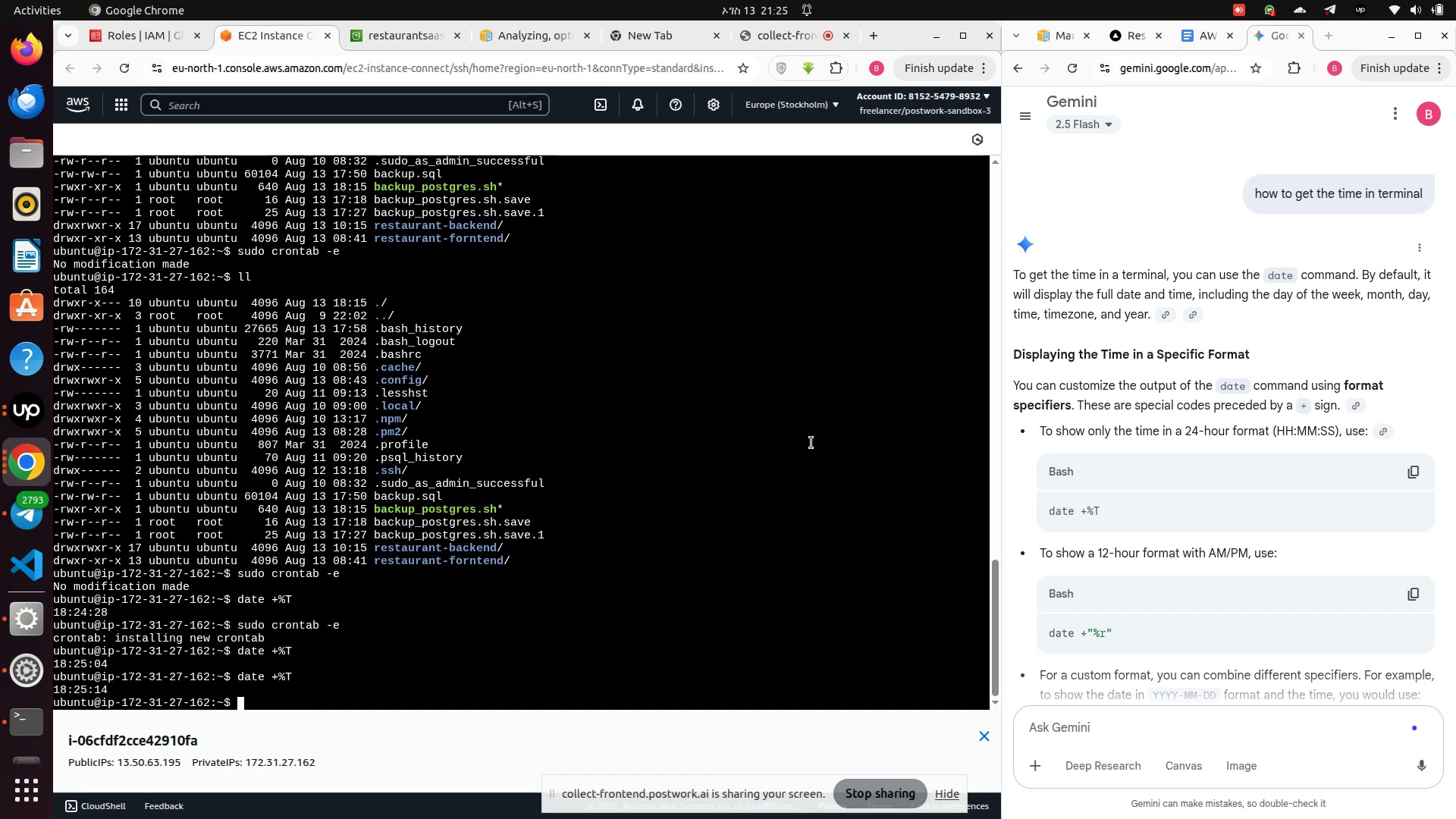 
wait(8.66)
 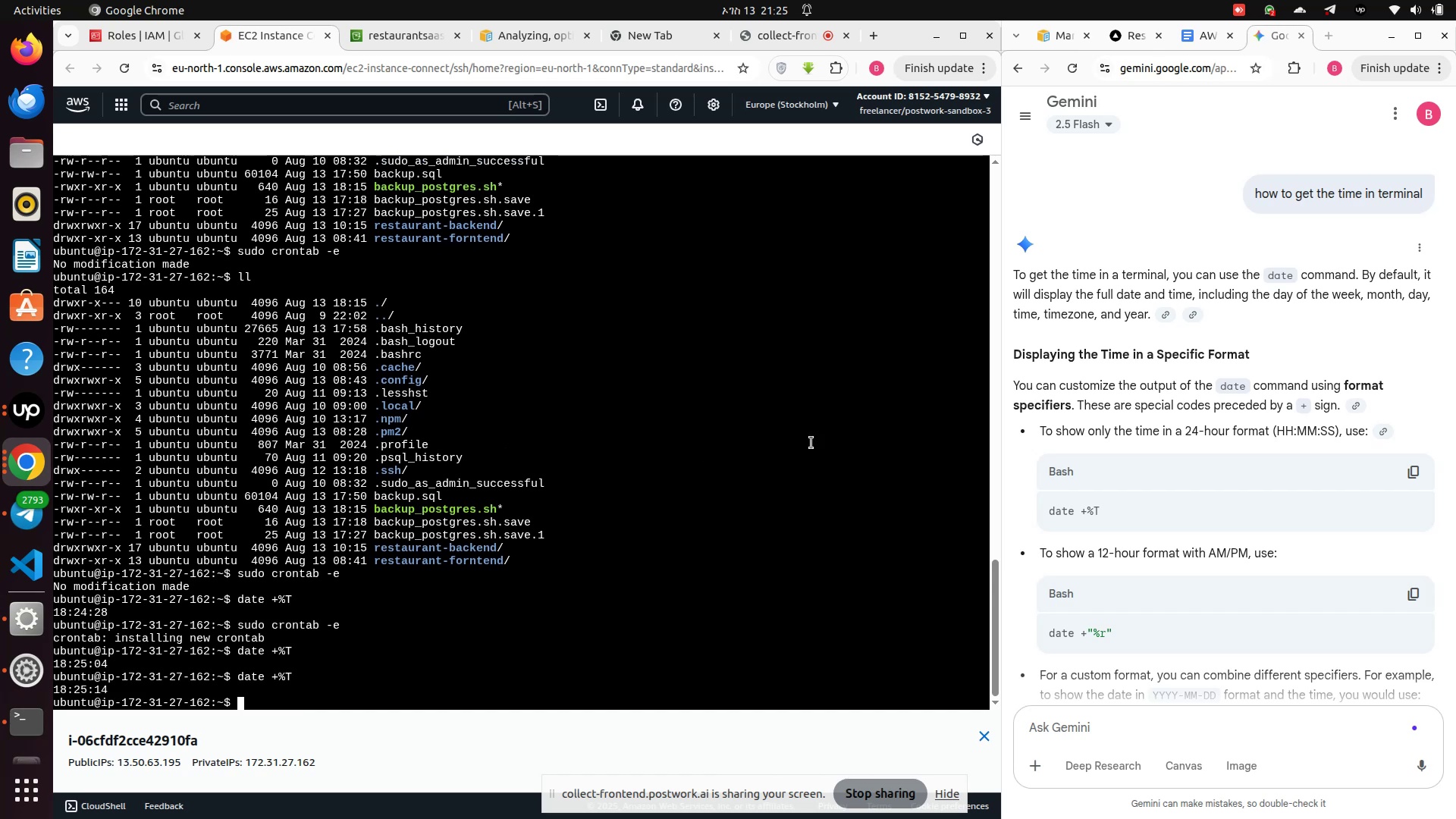 
left_click([315, 692])
 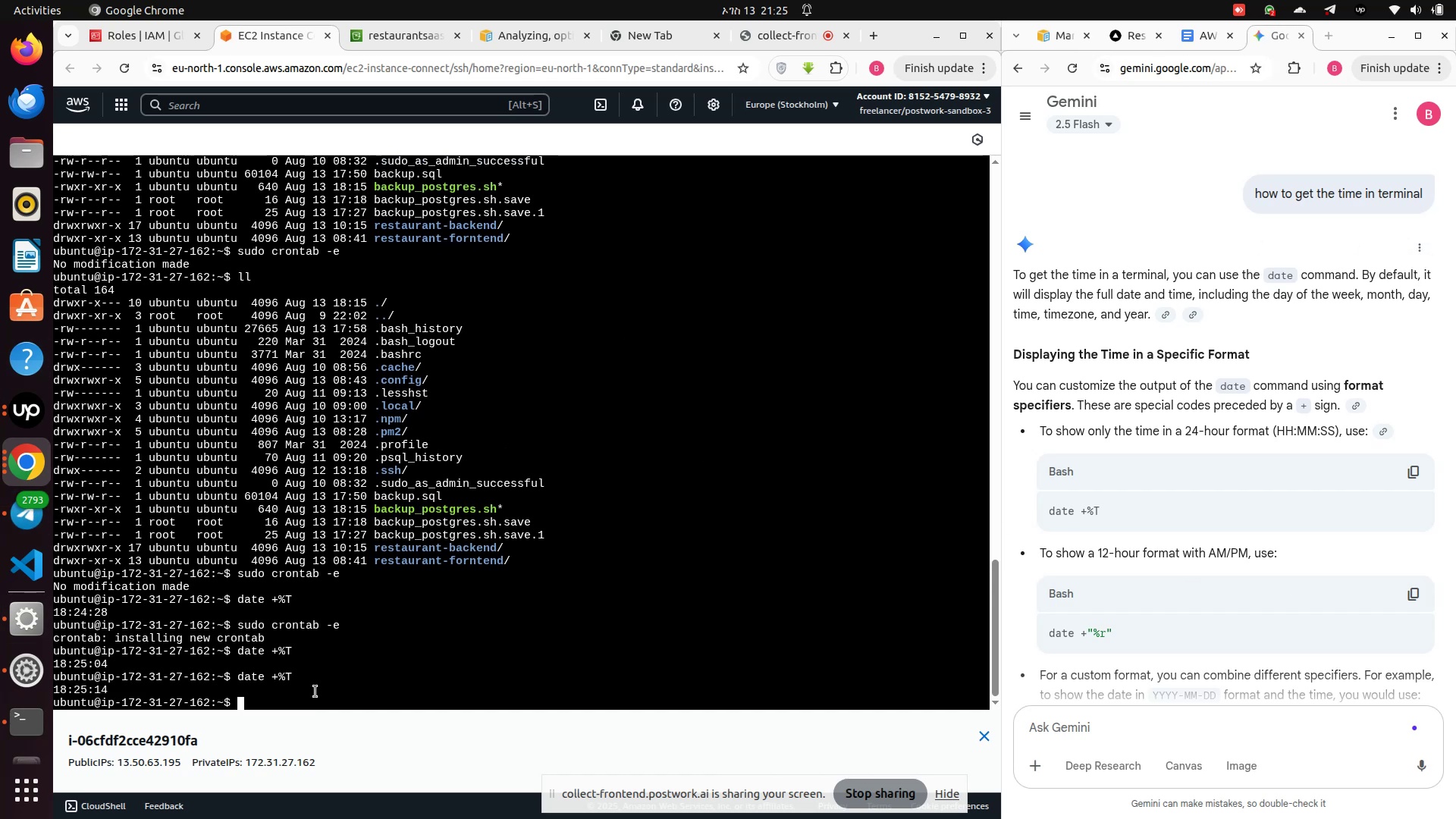 
key(ArrowUp)
 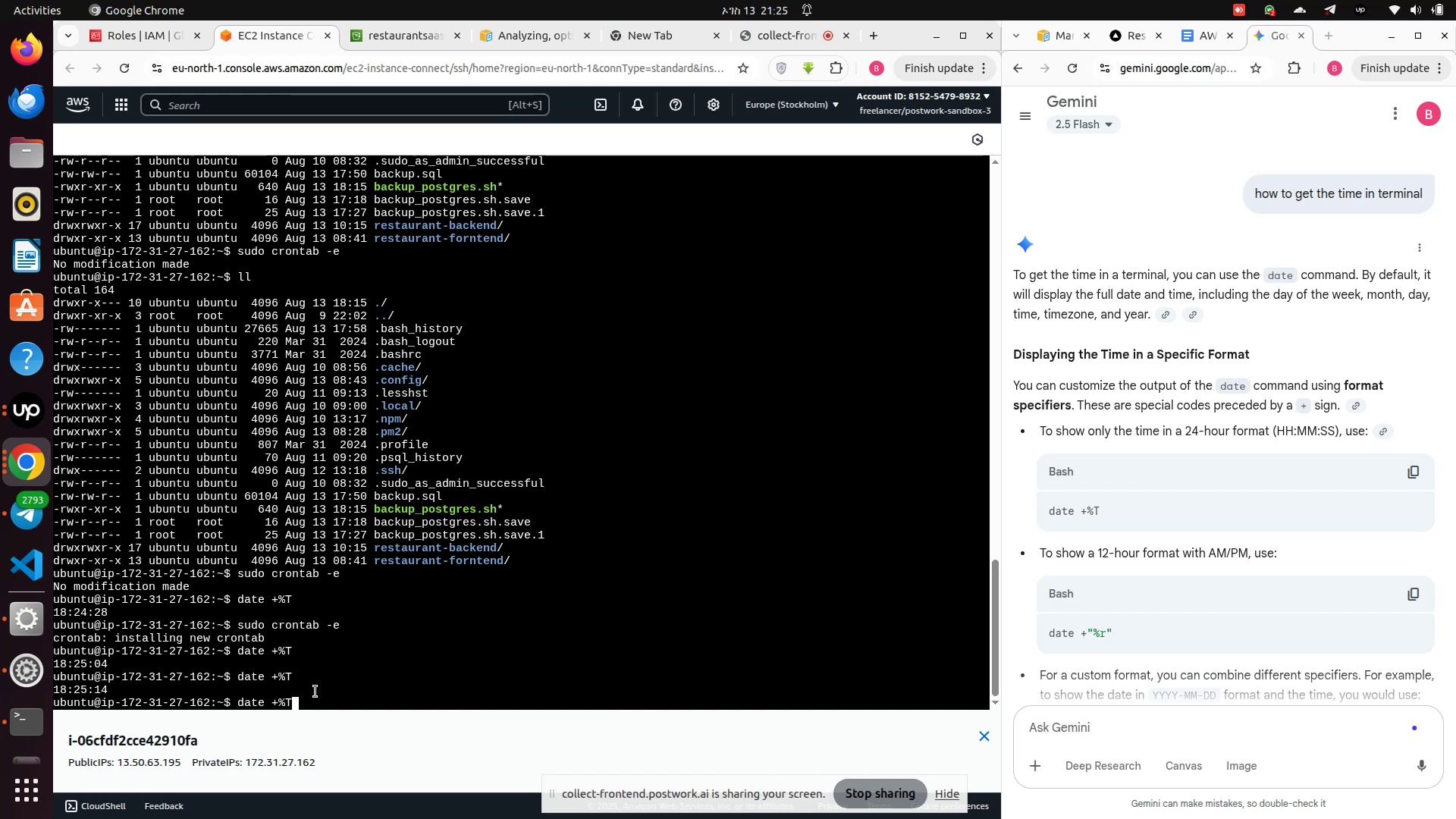 
key(Enter)
 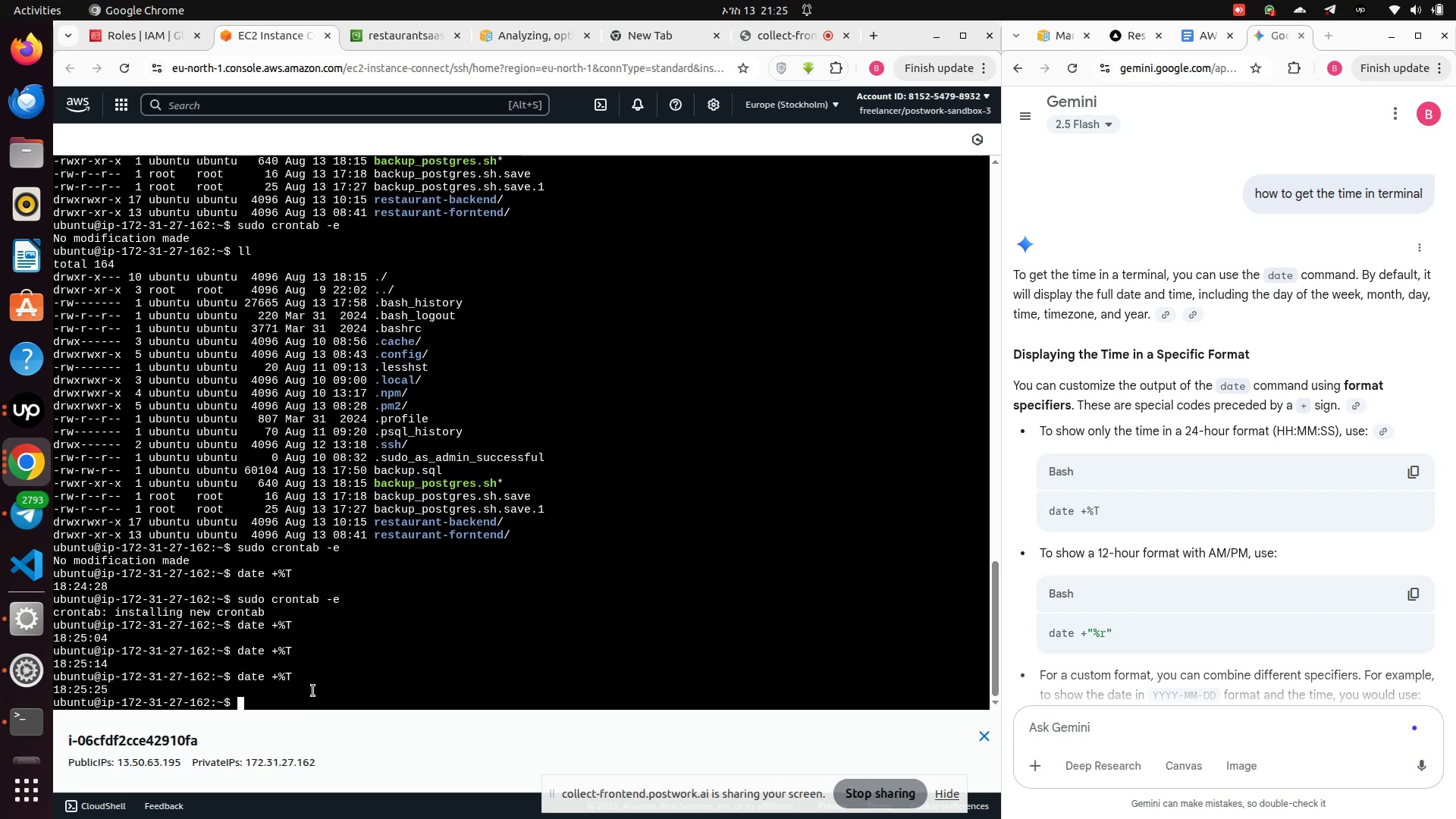 
scroll: coordinate [269, 630], scroll_direction: down, amount: 4.0
 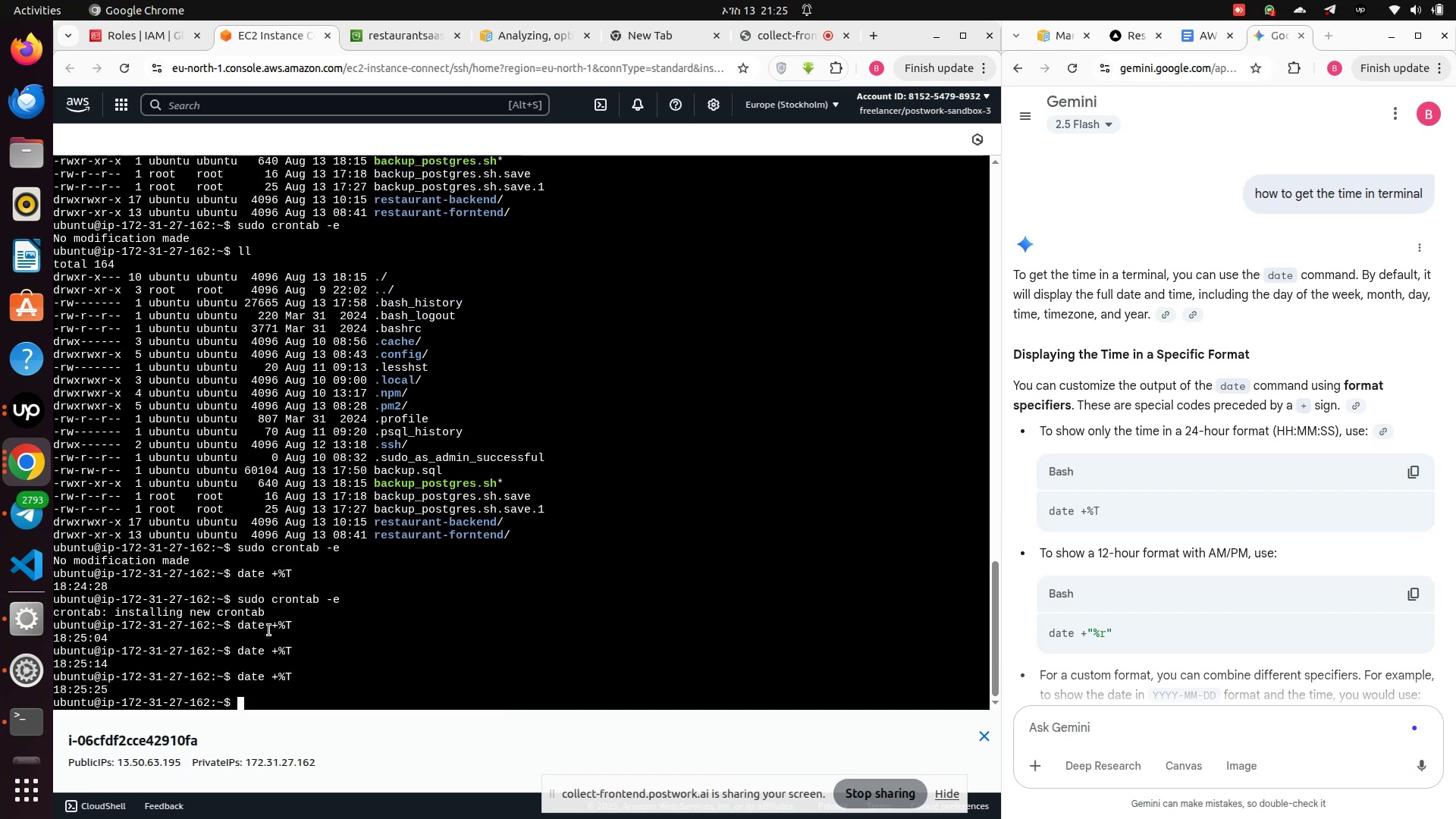 
type(clear)
 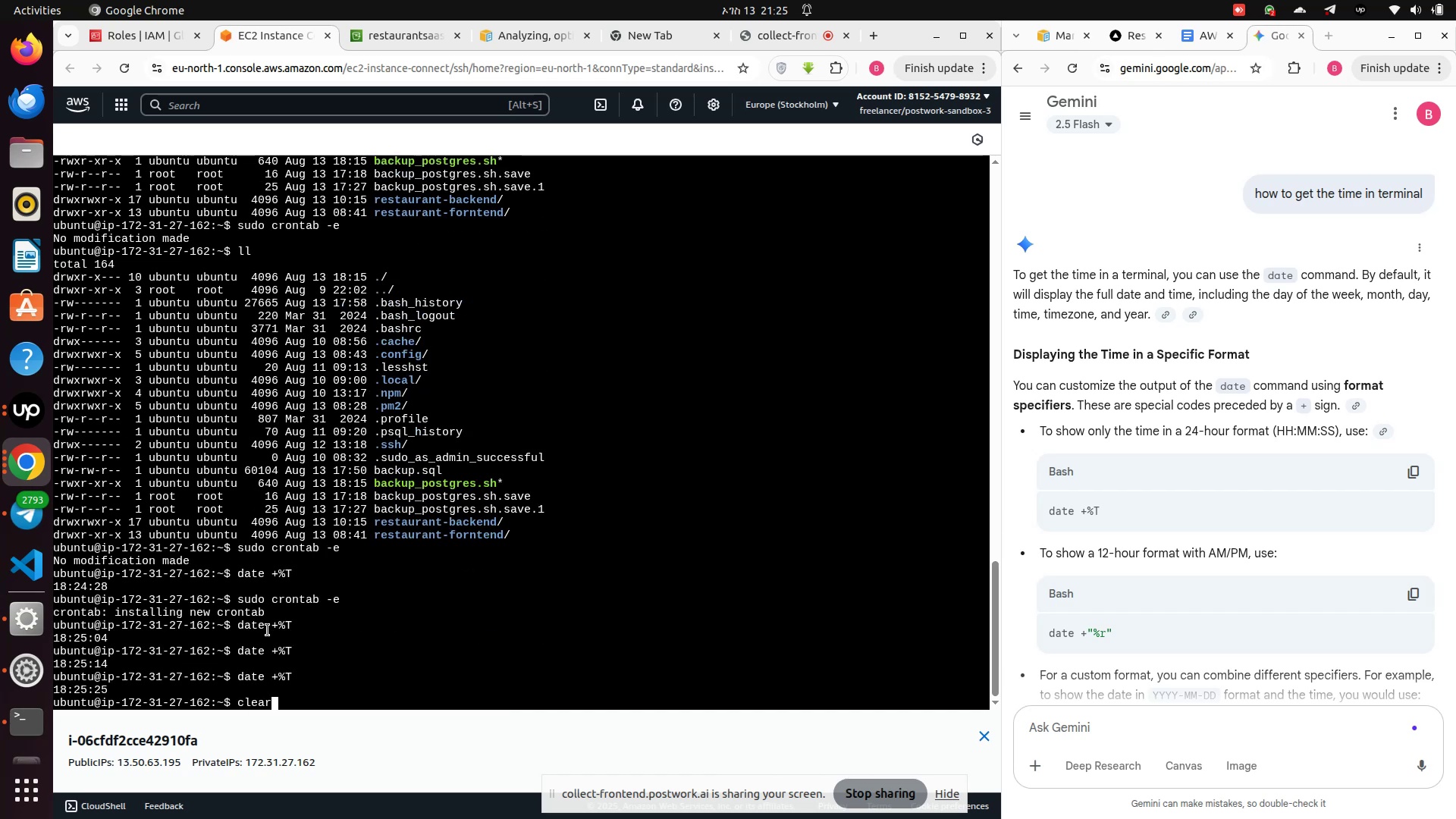 
key(Enter)
 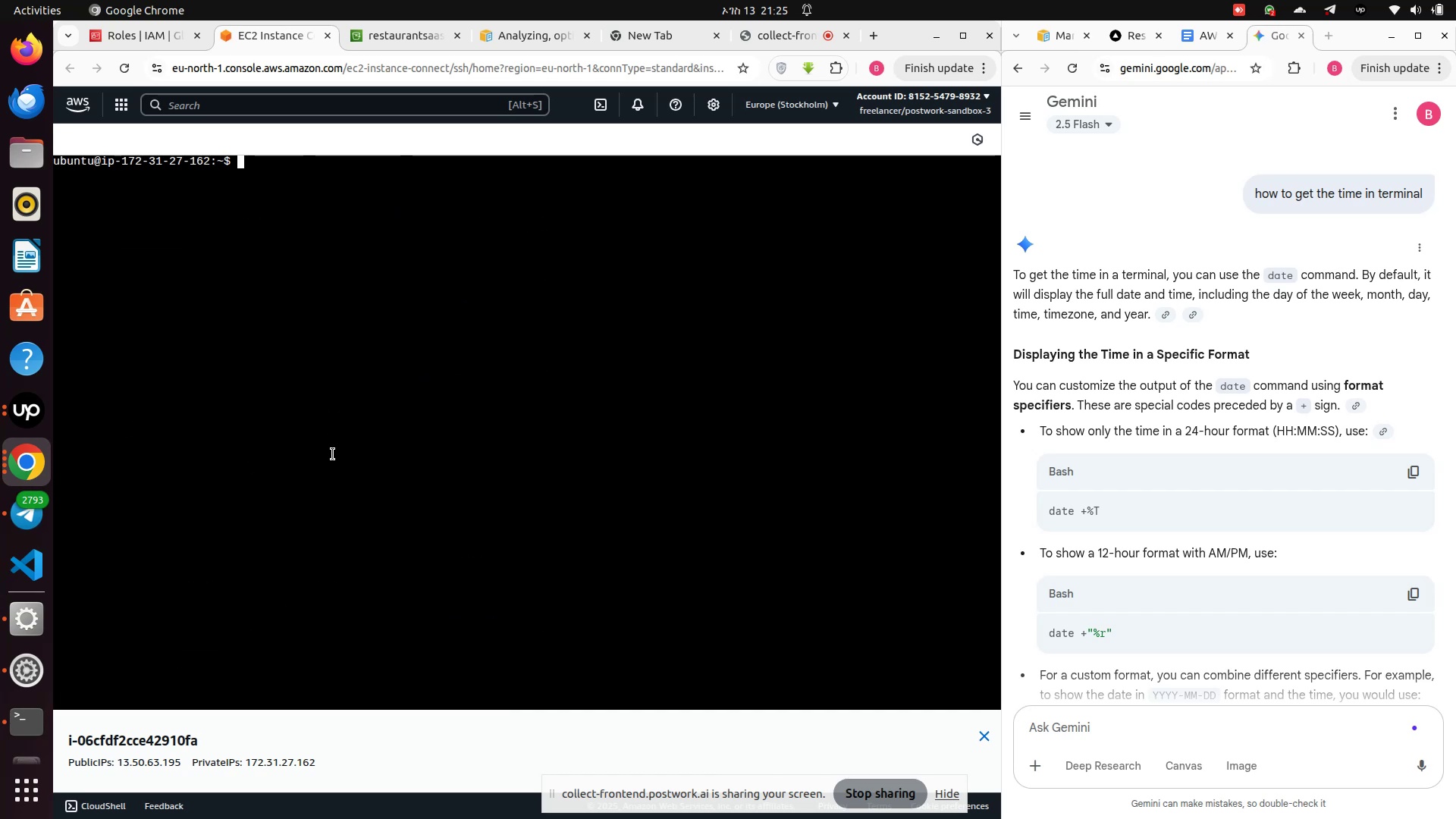 
type(ll)
 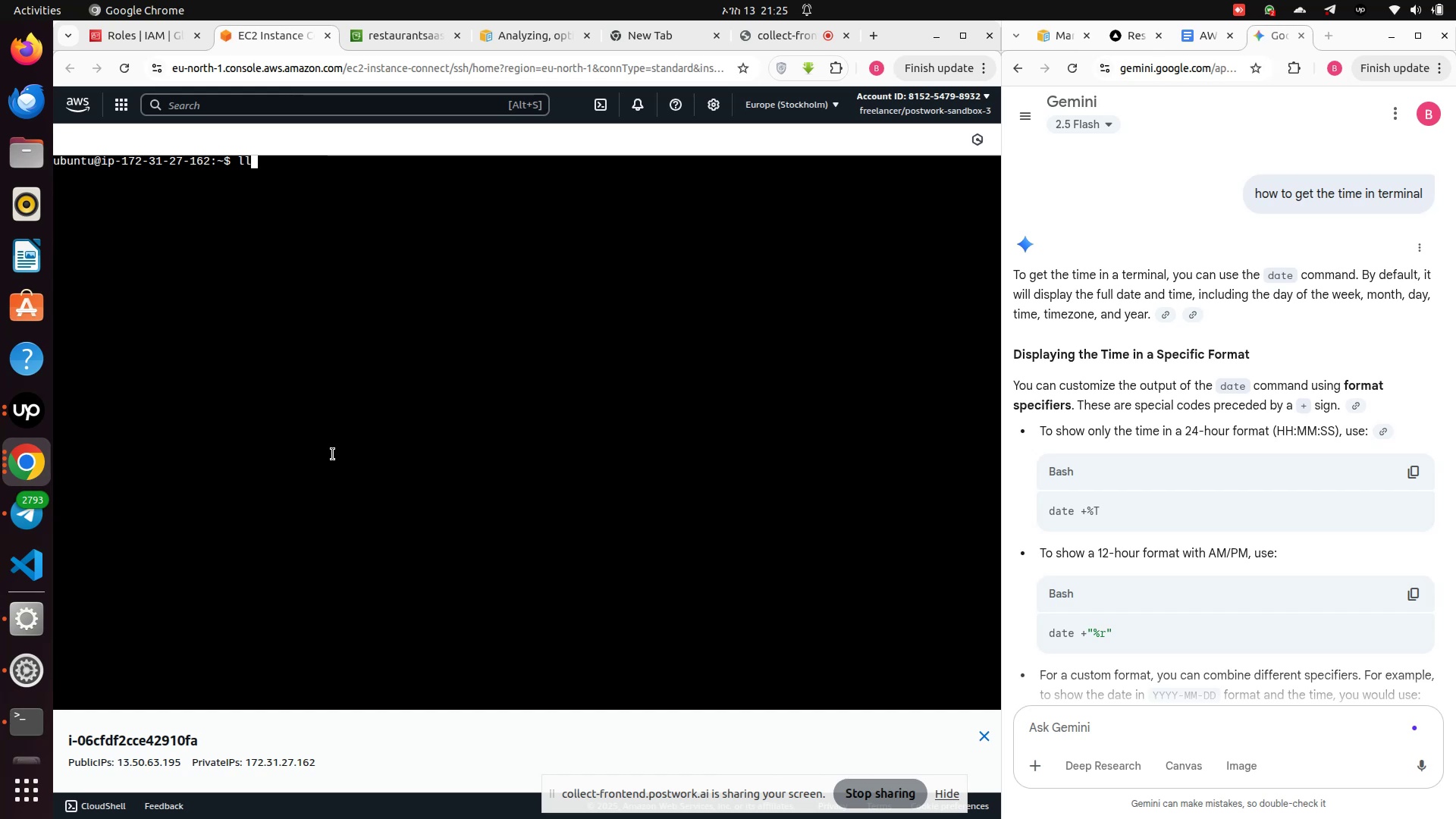 
key(Enter)
 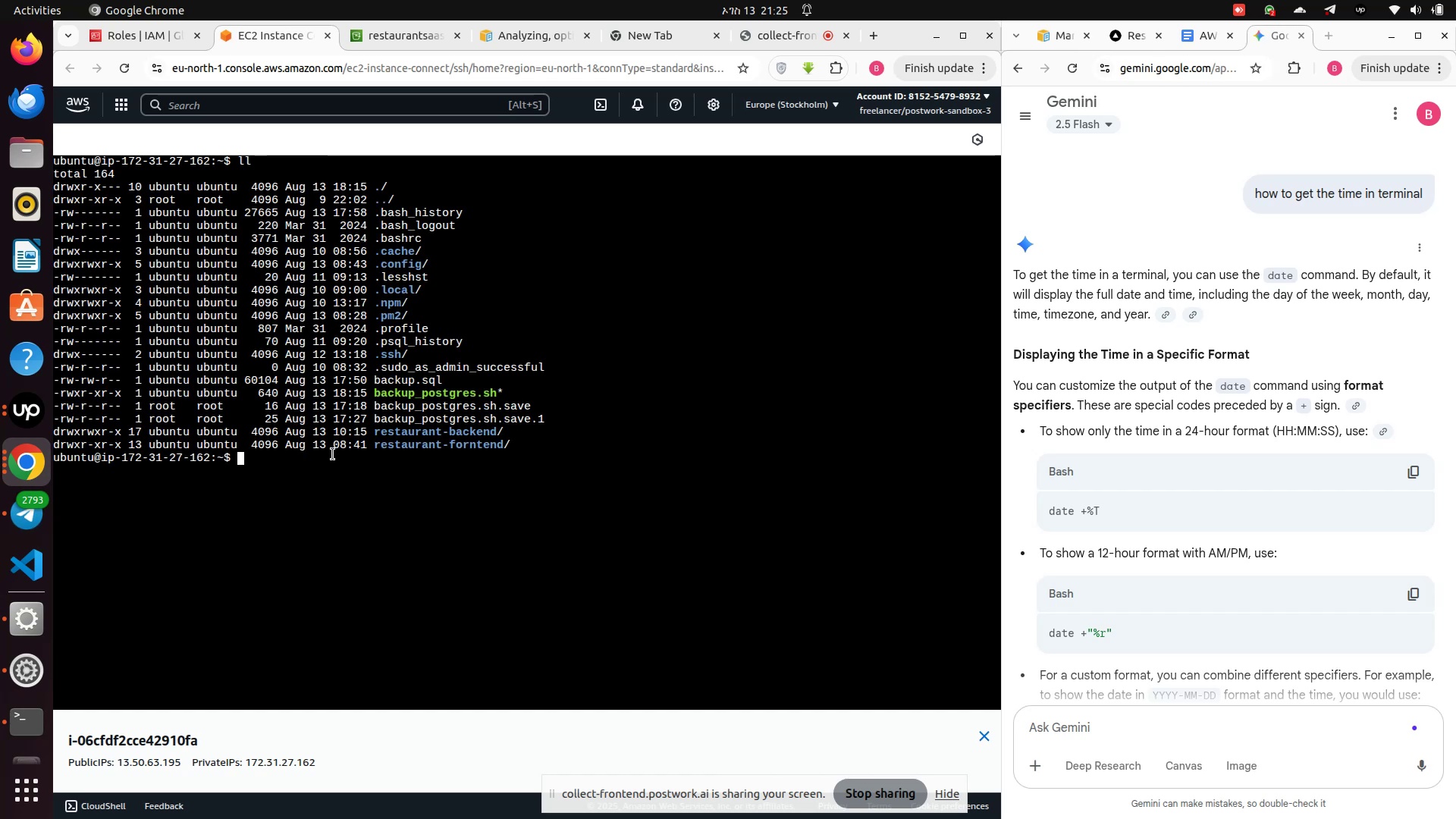 
wait(5.44)
 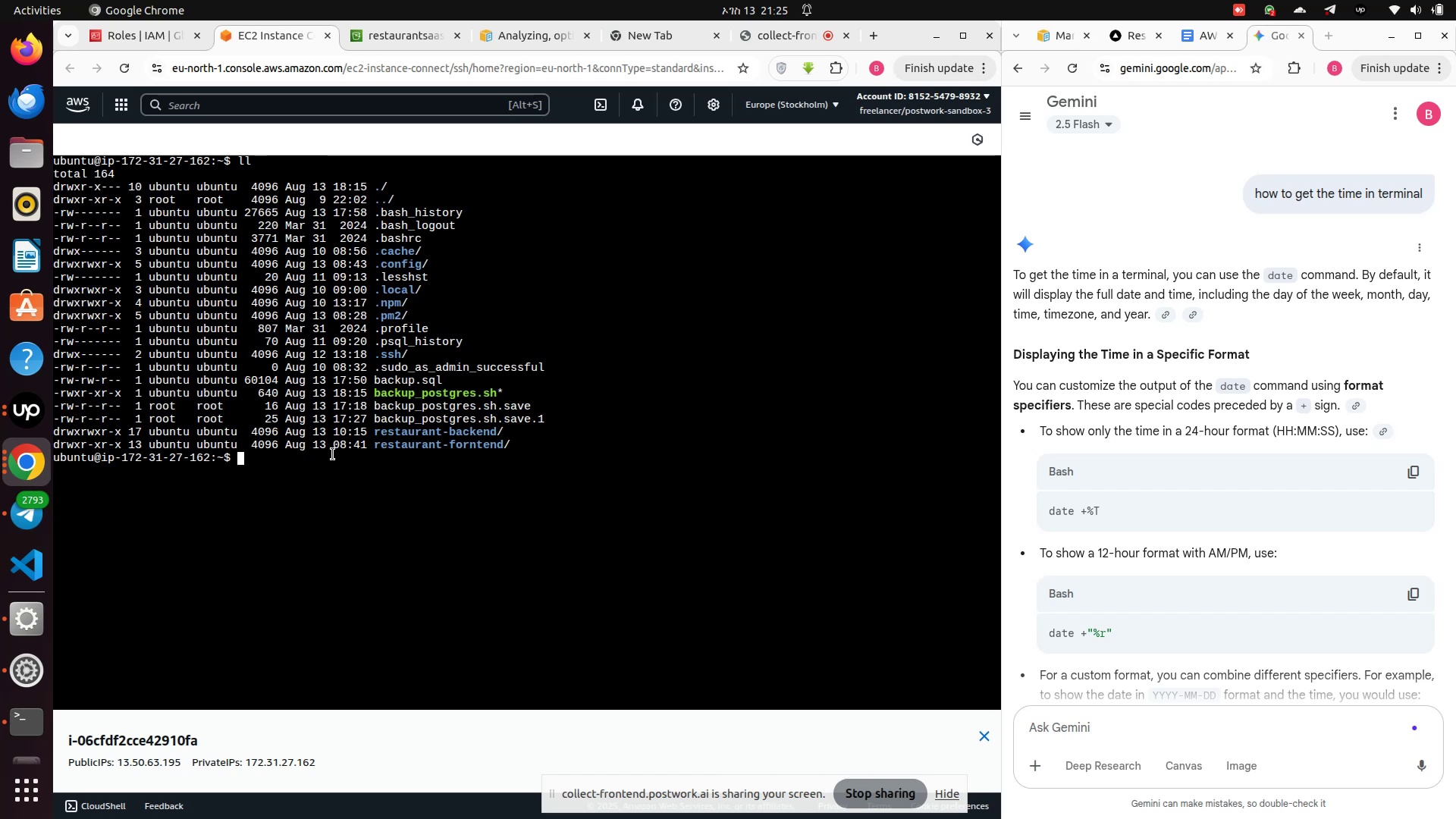 
type(ll)
 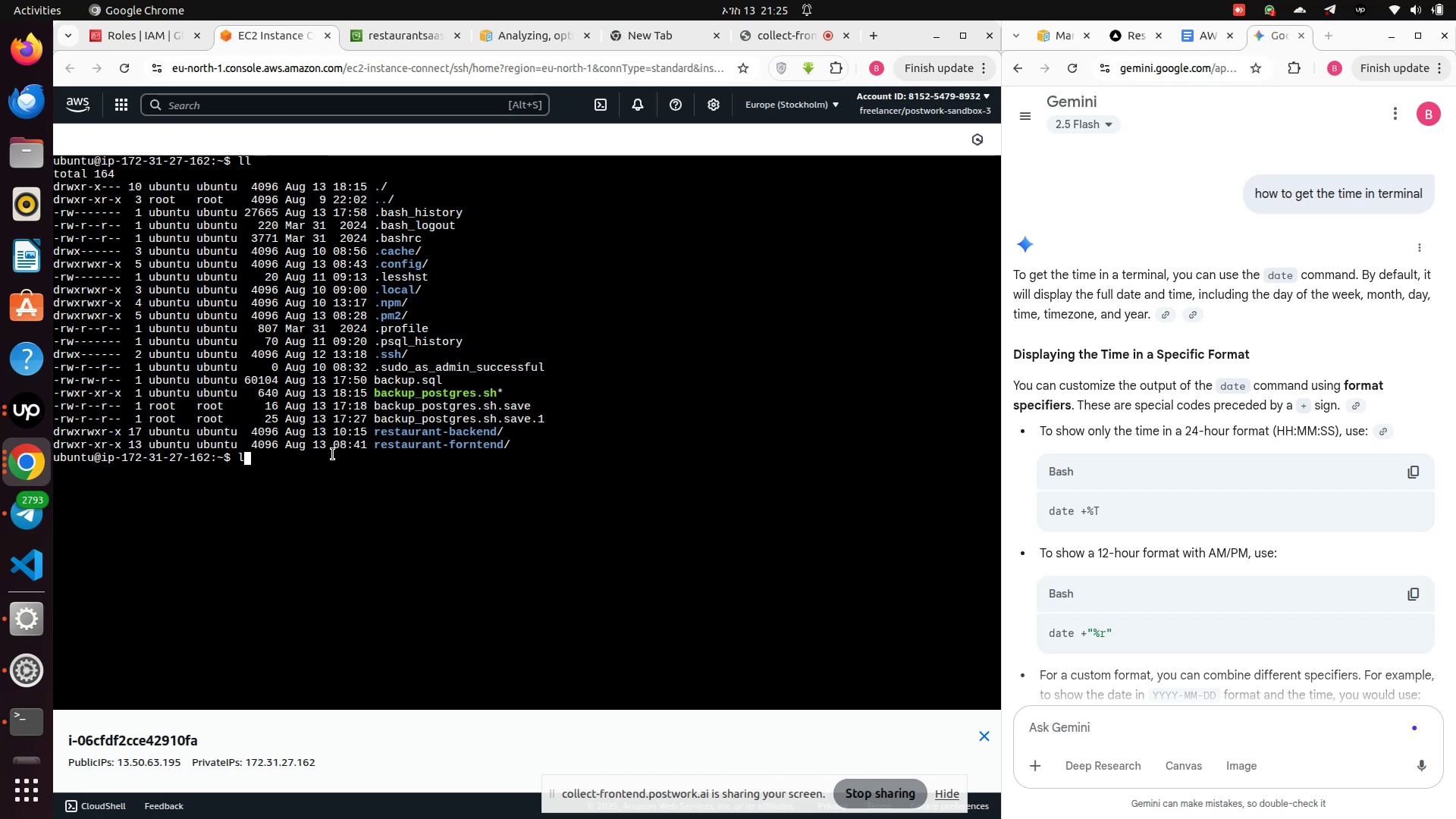 
key(Enter)
 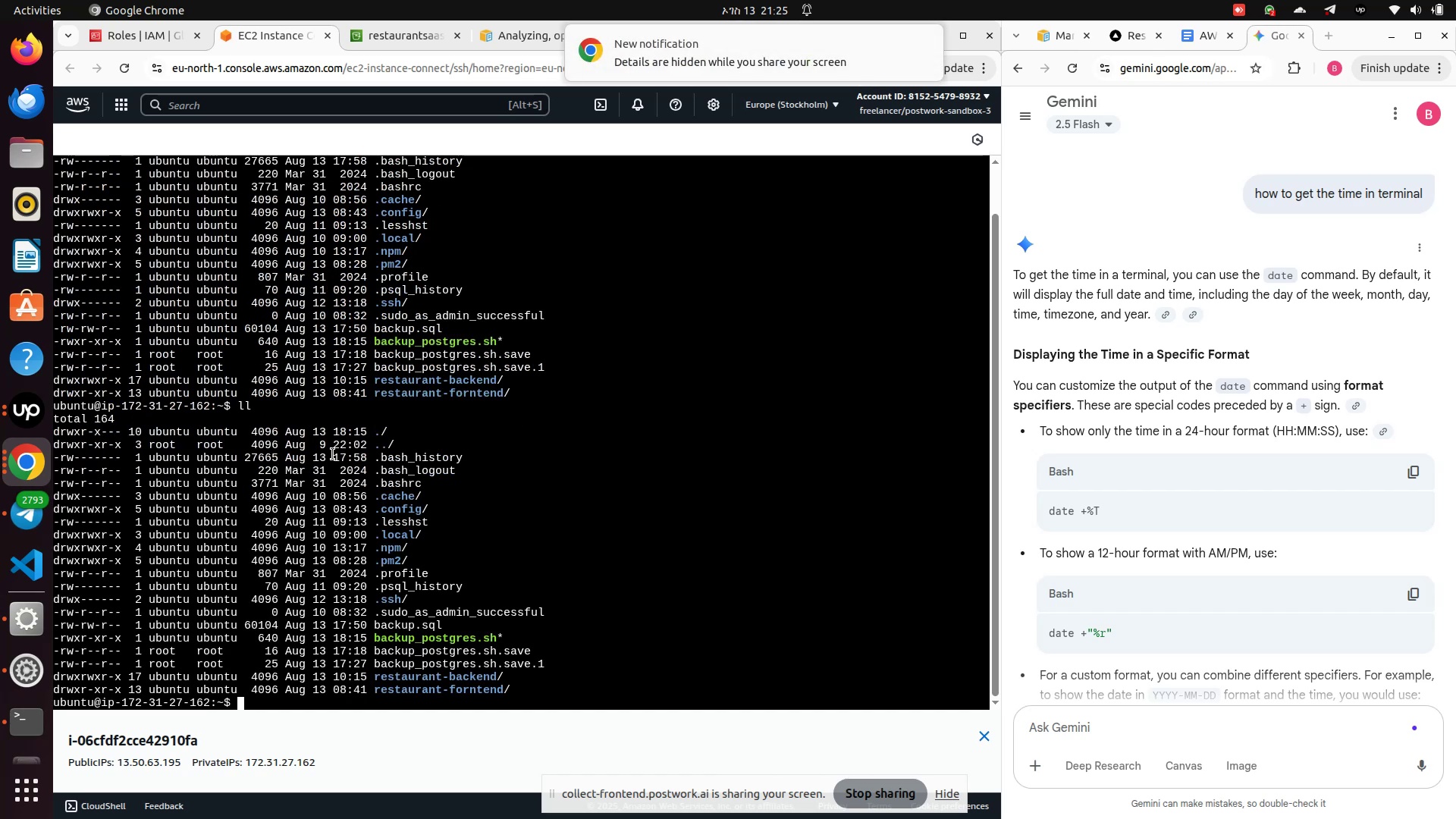 
key(ArrowUp)
 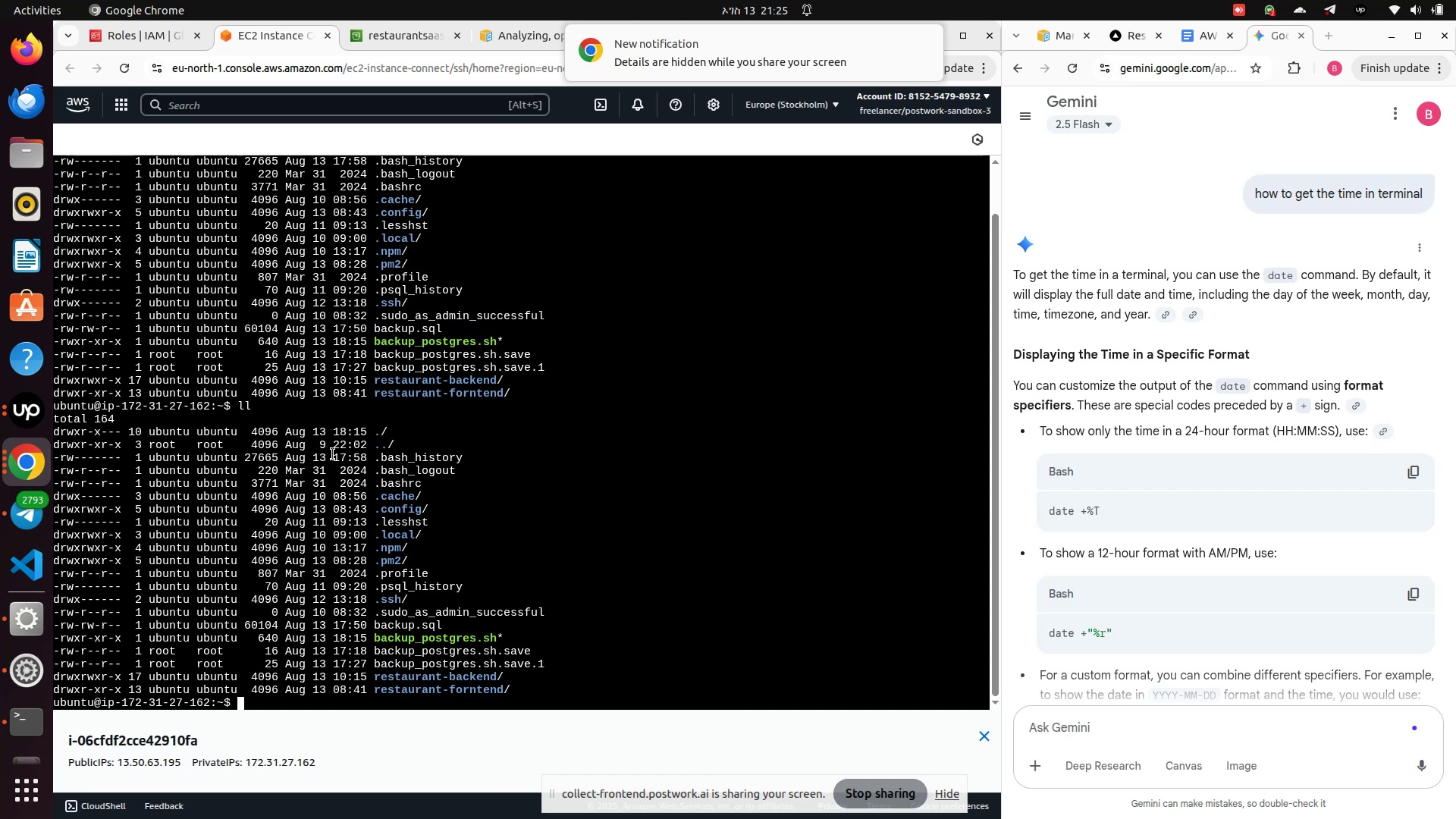 
key(ArrowUp)
 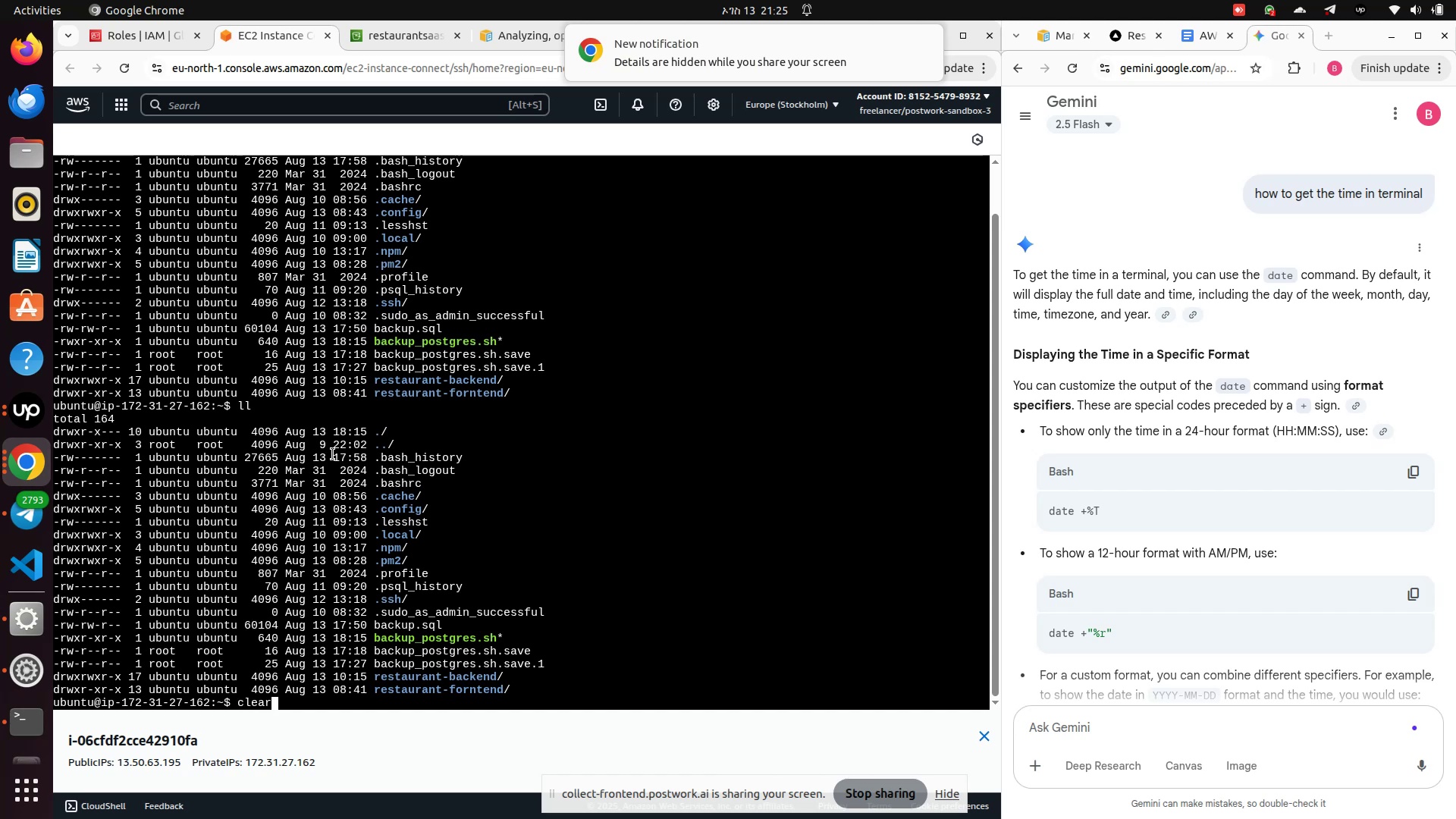 
key(ArrowUp)
 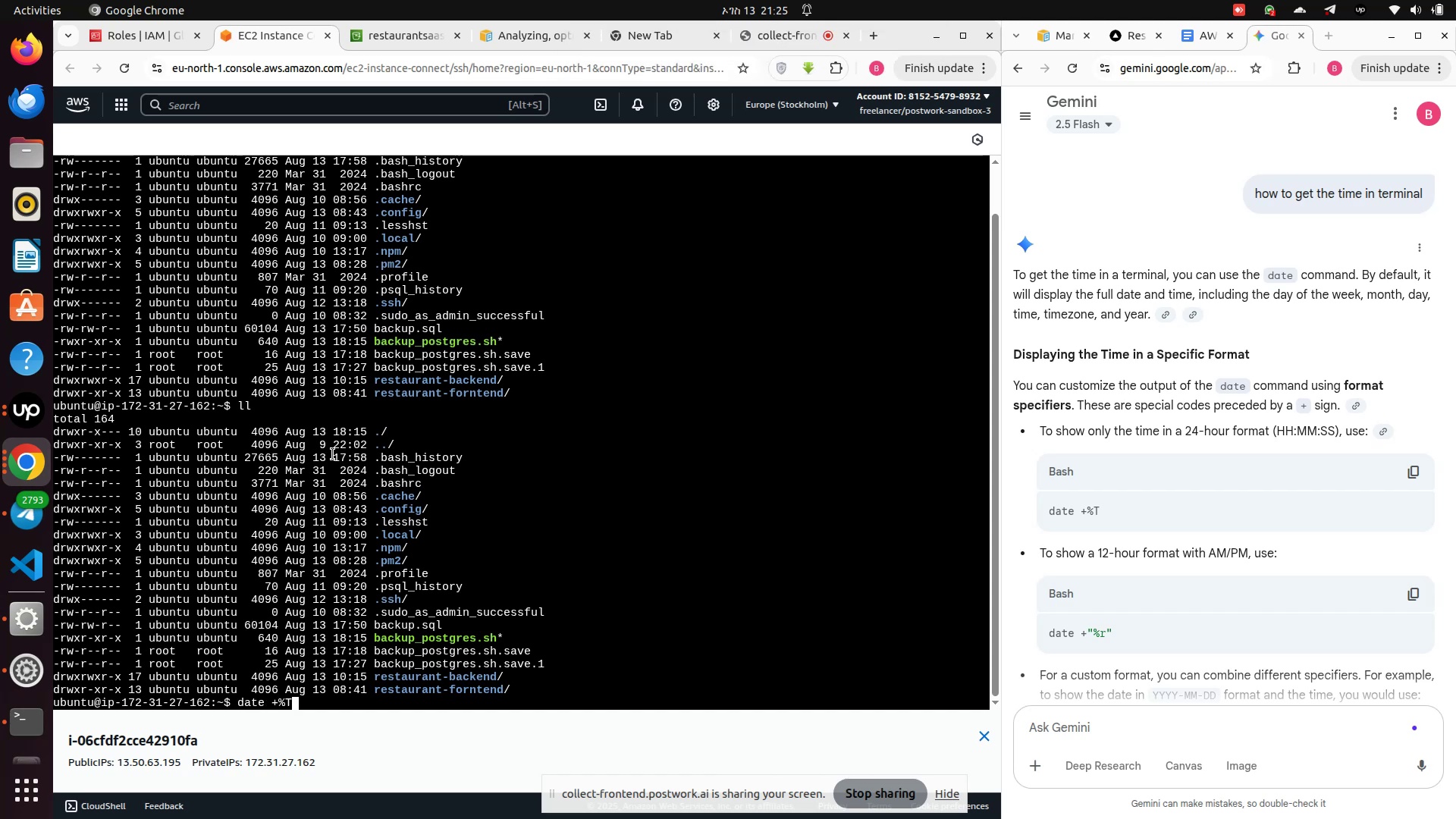 
key(Enter)
 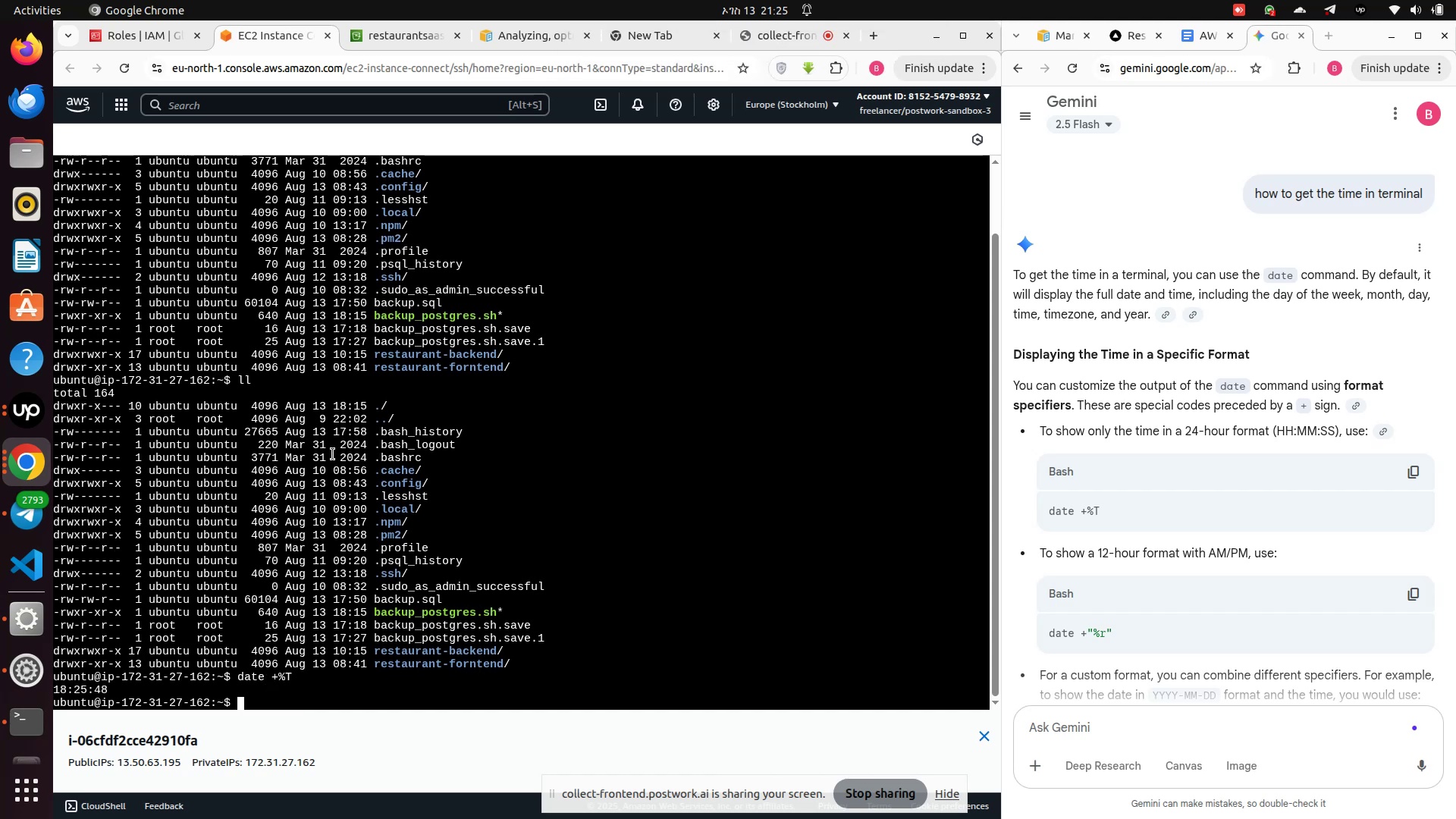 
key(ArrowUp)
 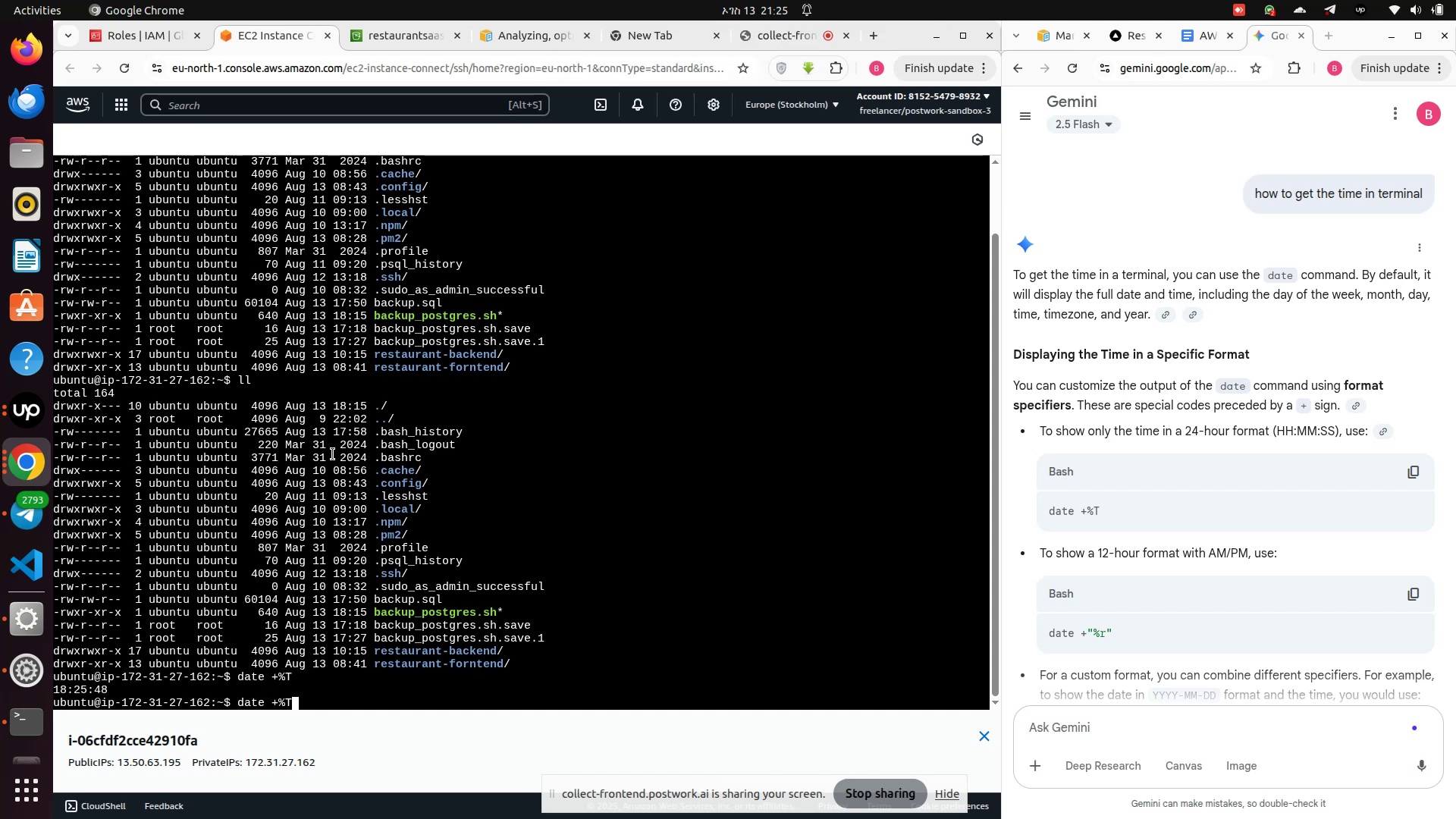 
key(Enter)
 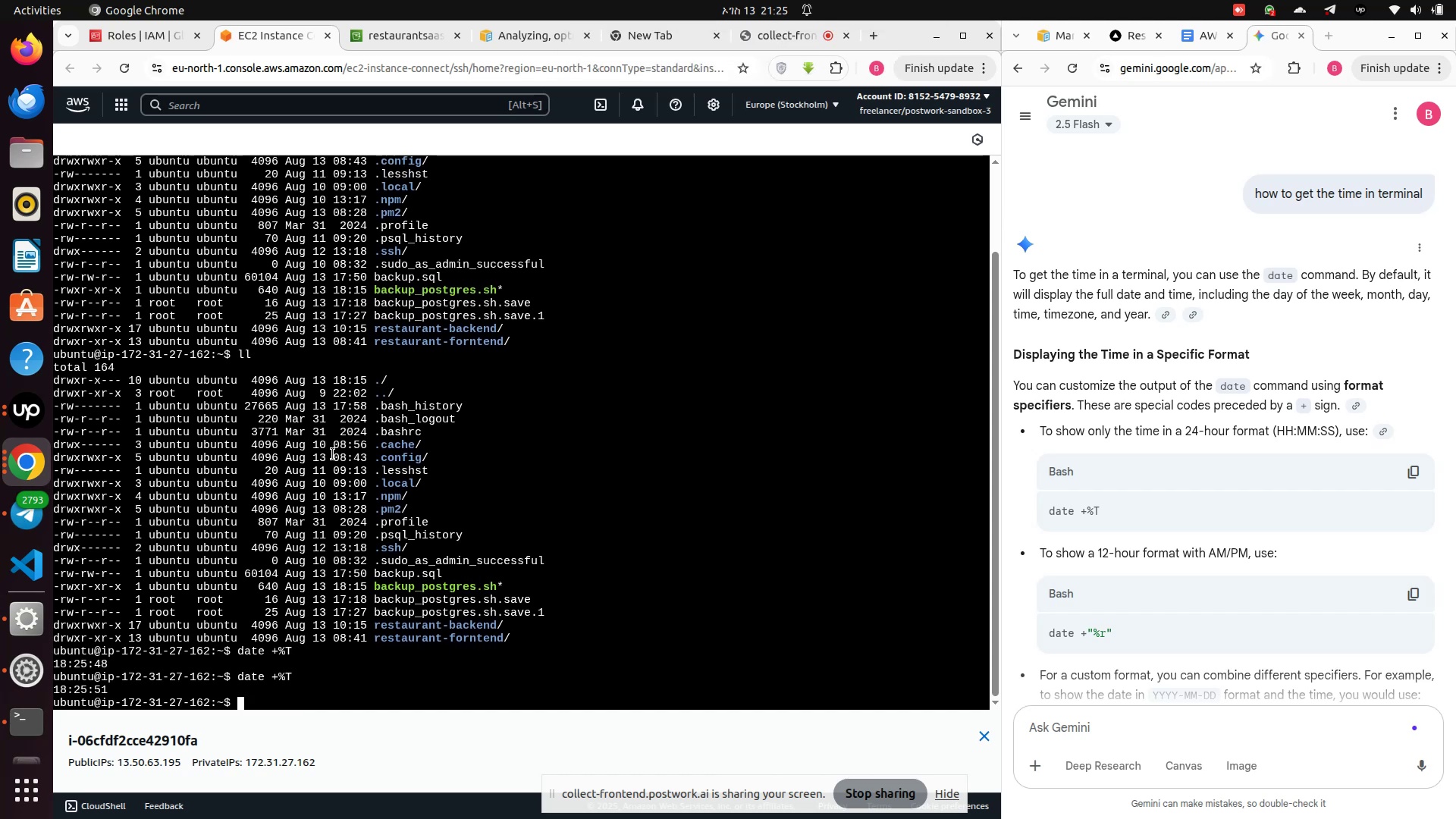 
type(clear)
 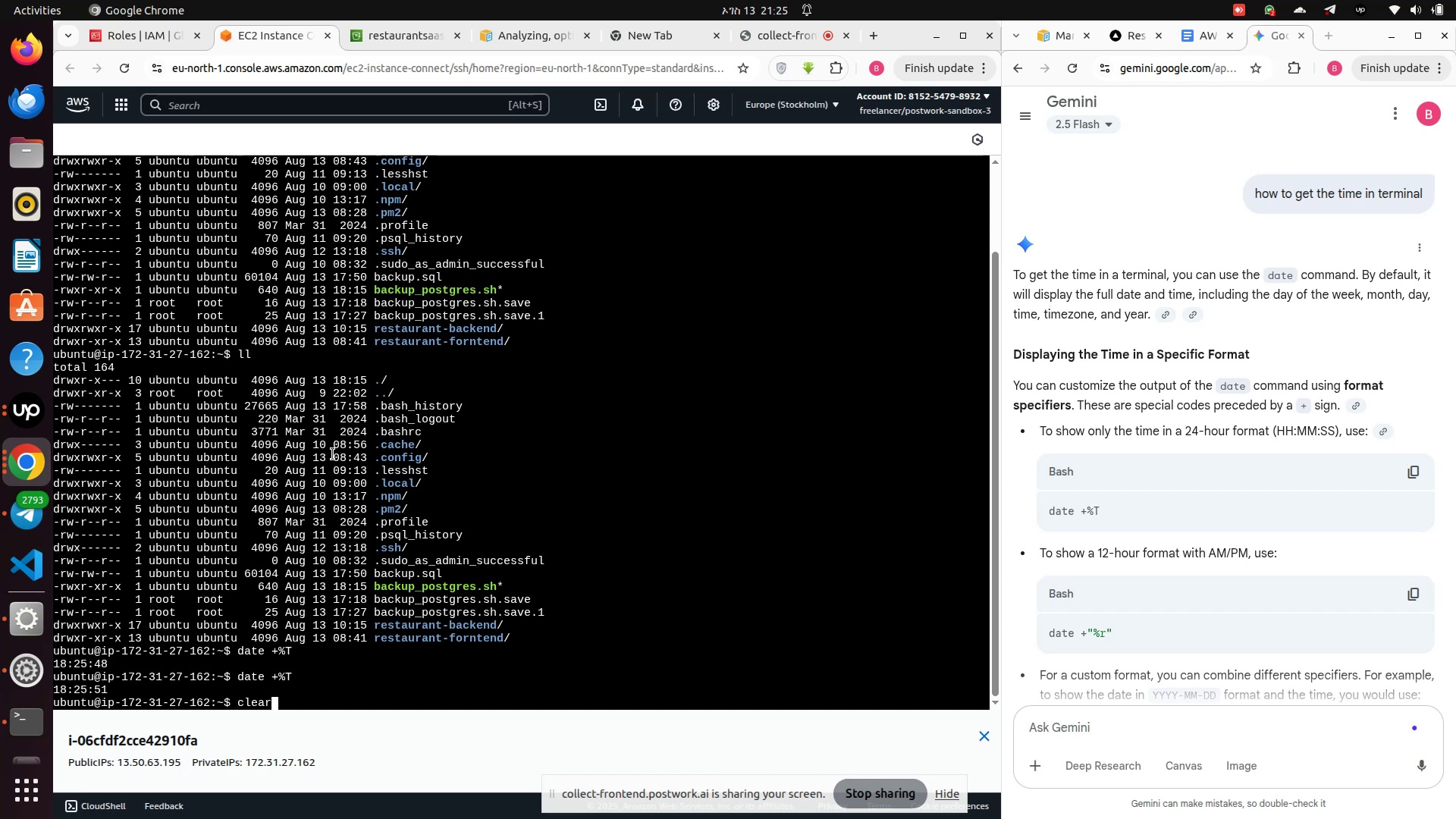 
key(Enter)
 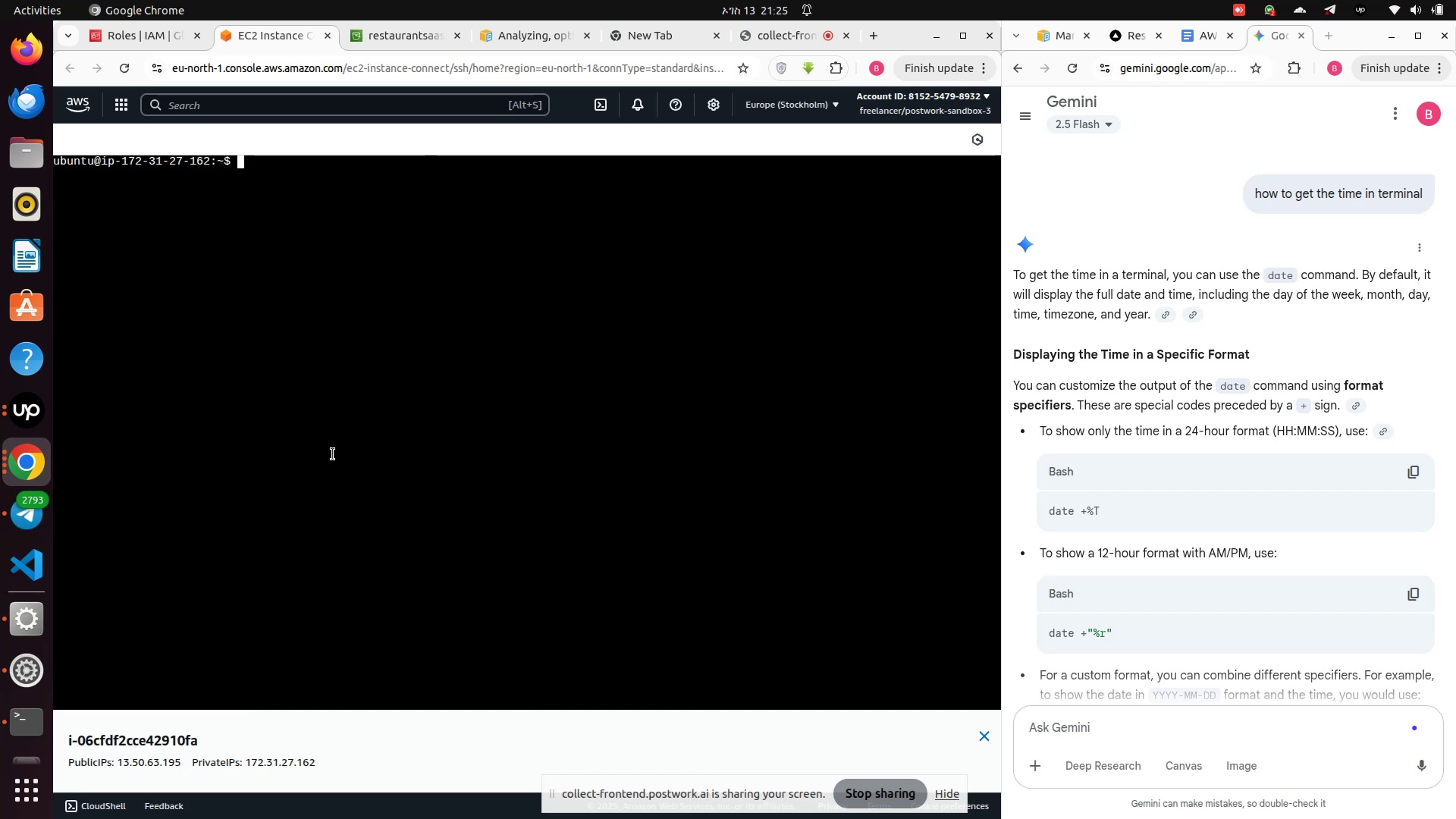 
type(ll)
 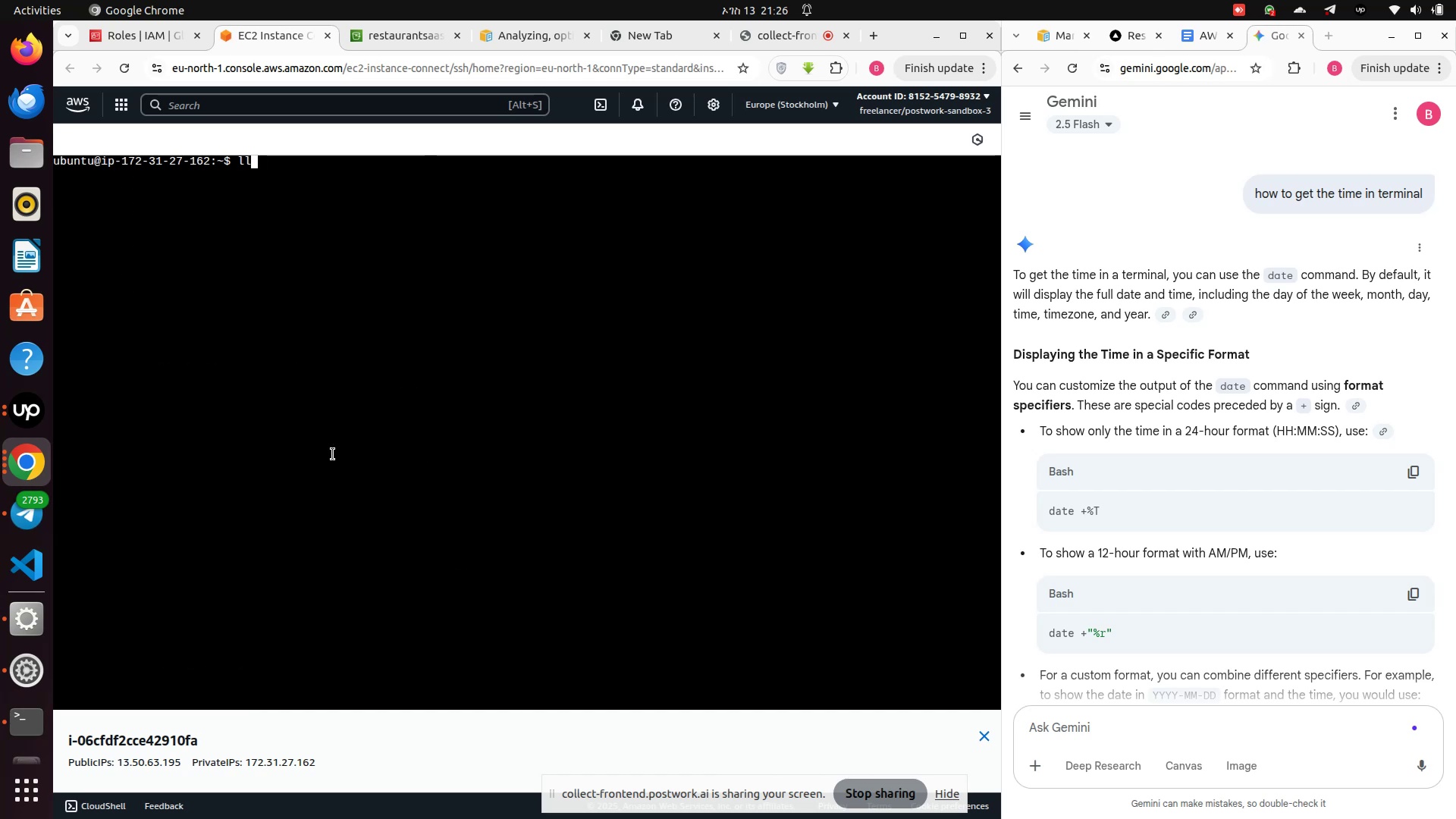 
key(Enter)
 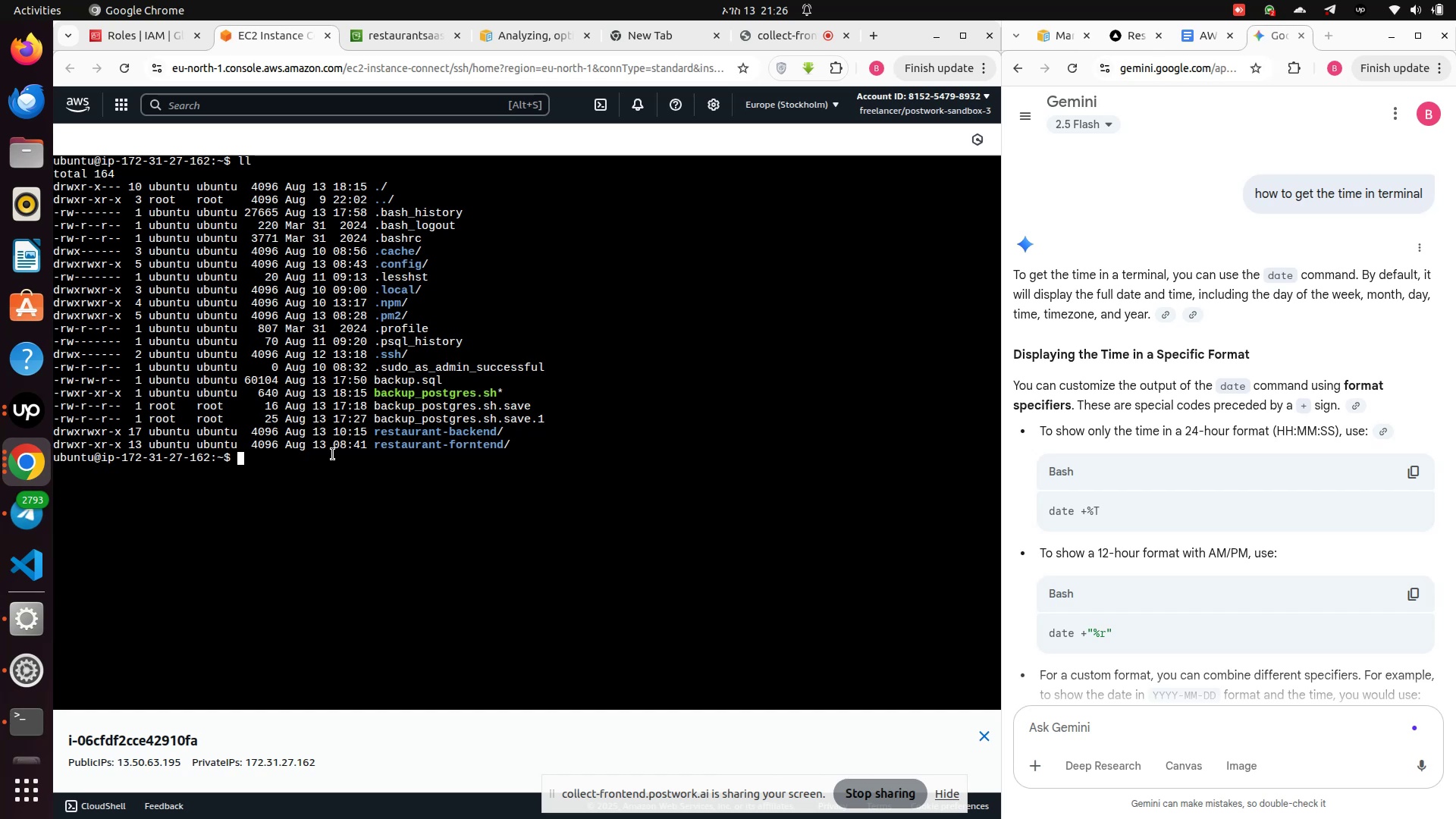 
wait(6.07)
 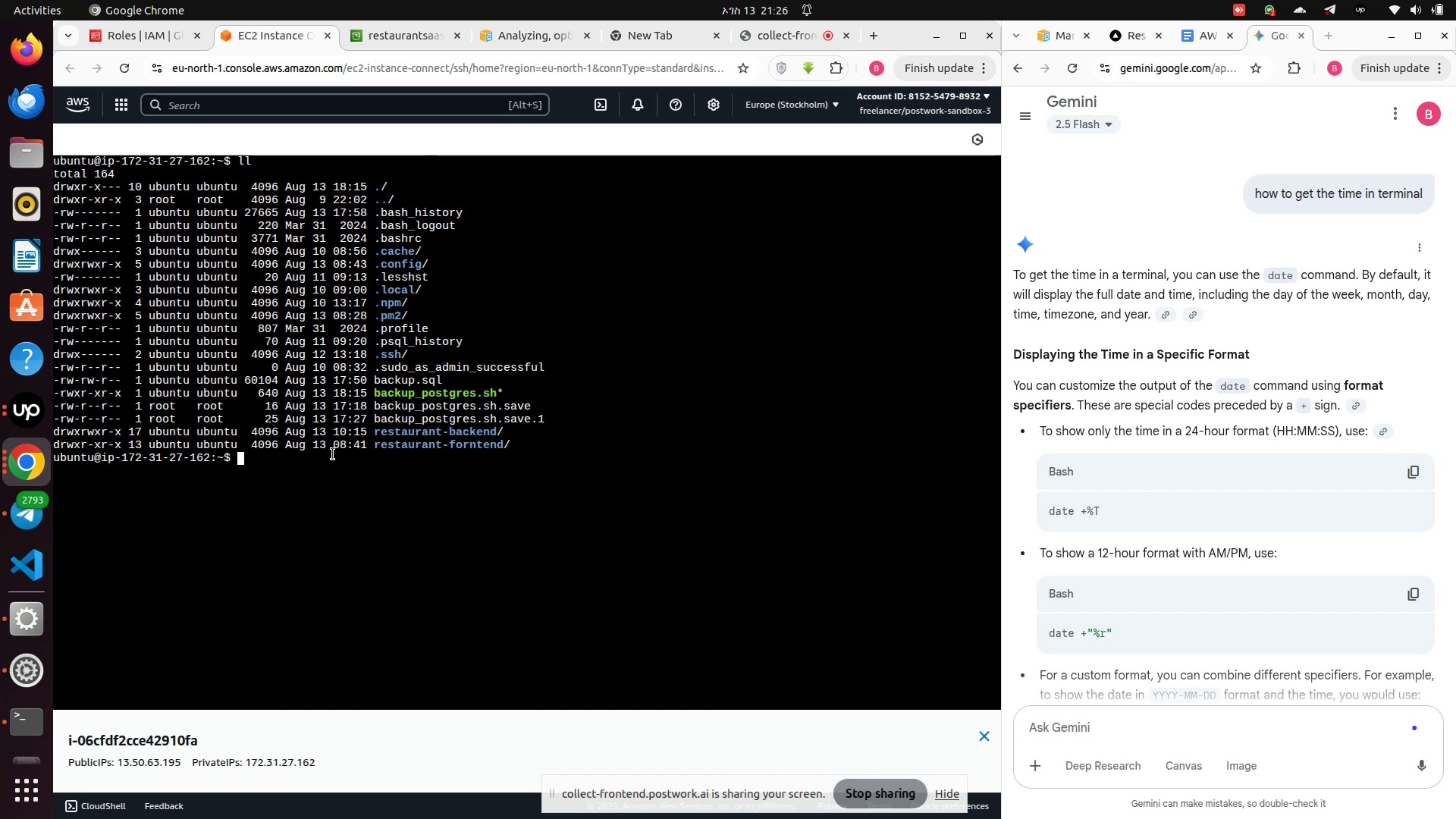 
key(ArrowUp)
 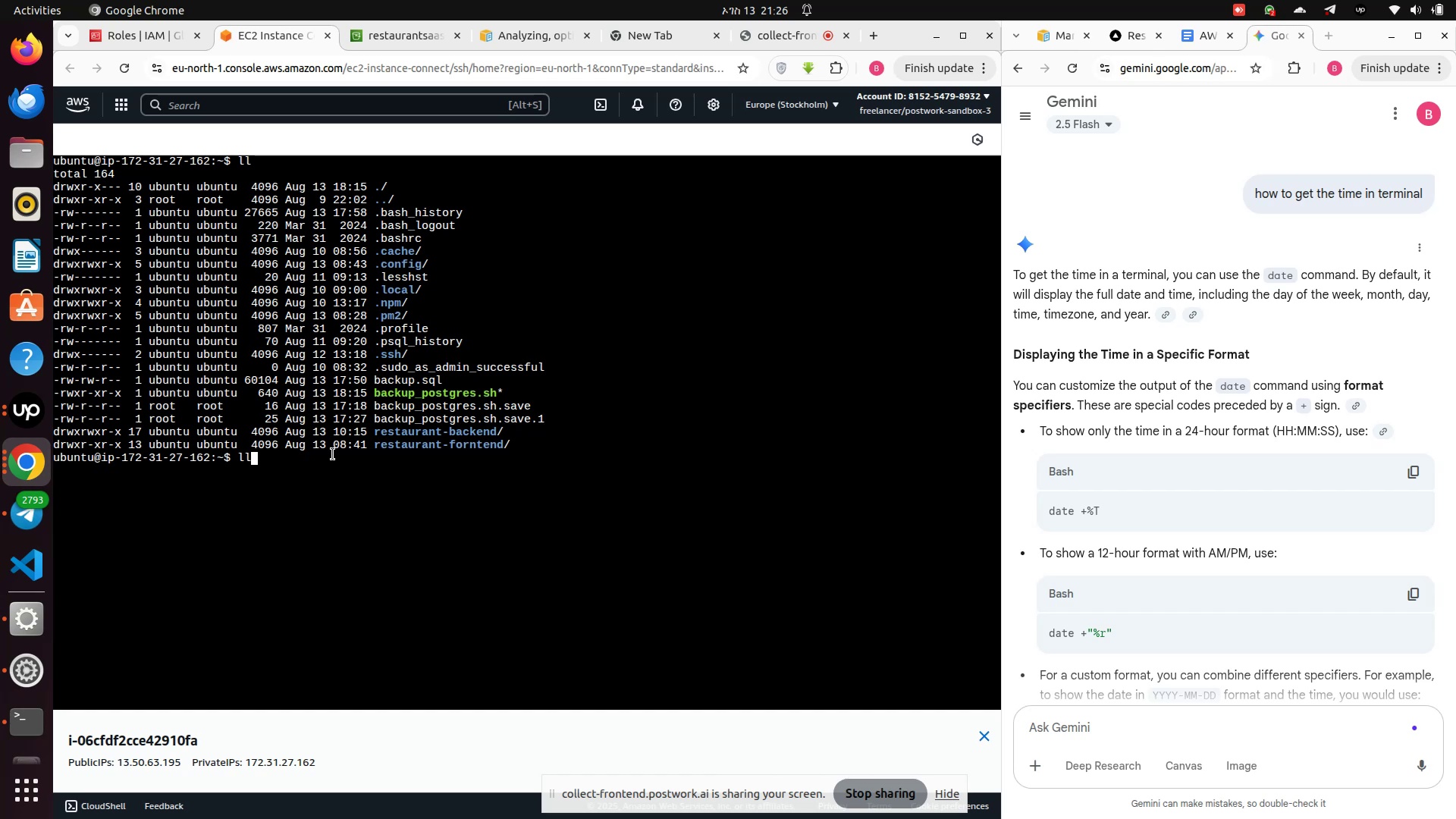 
key(Enter)
 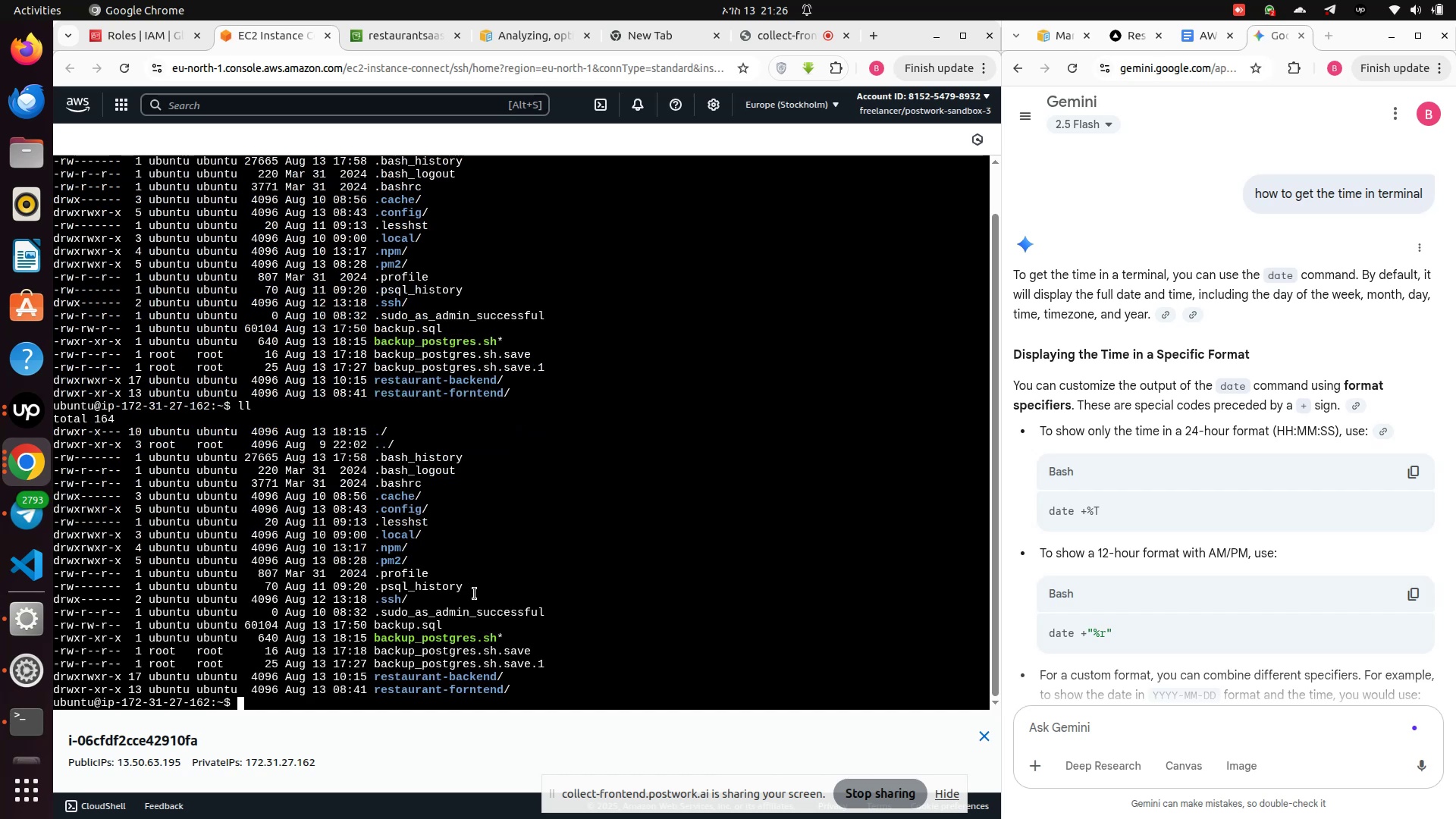 
wait(8.39)
 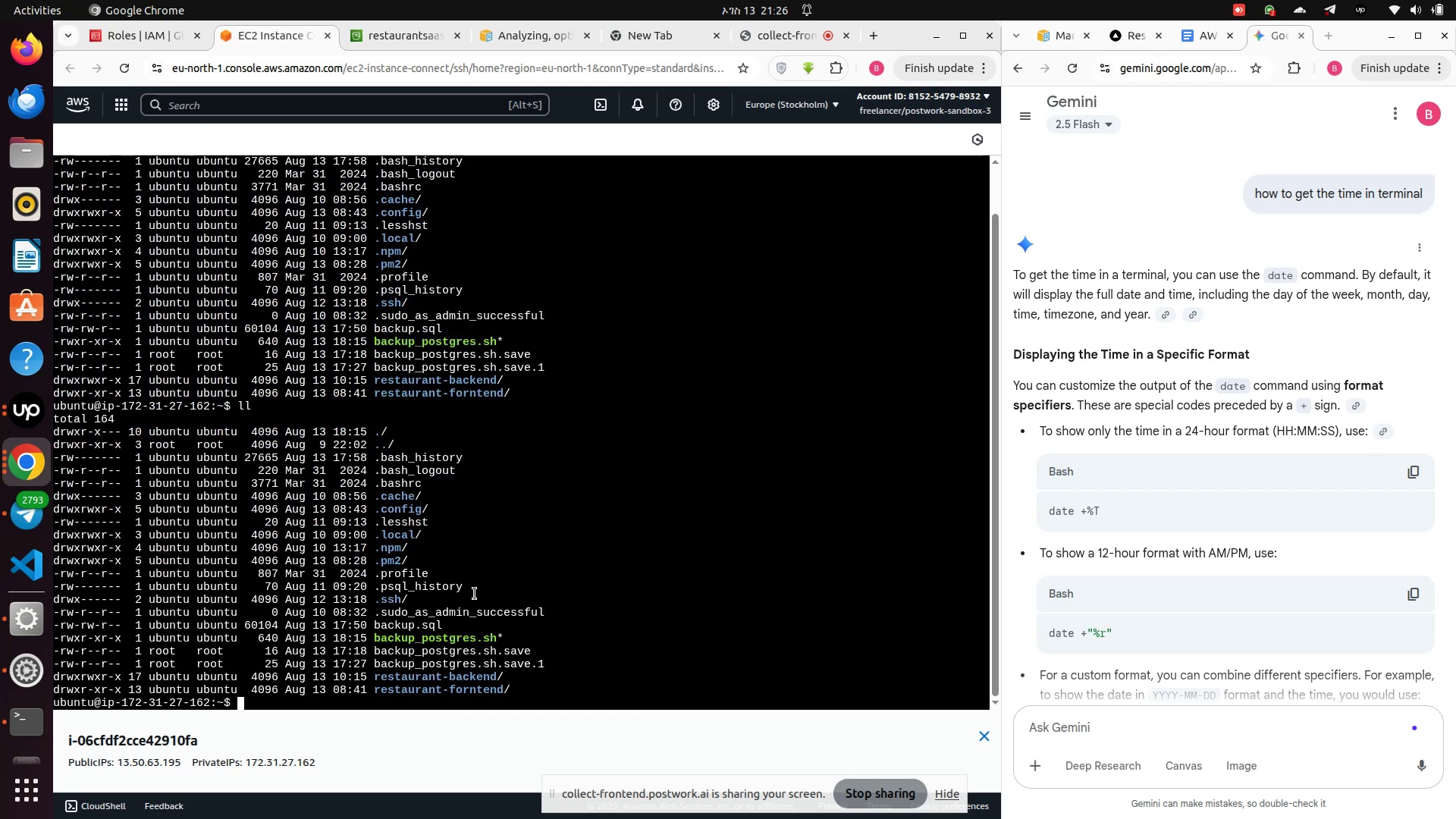 
key(ArrowUp)
 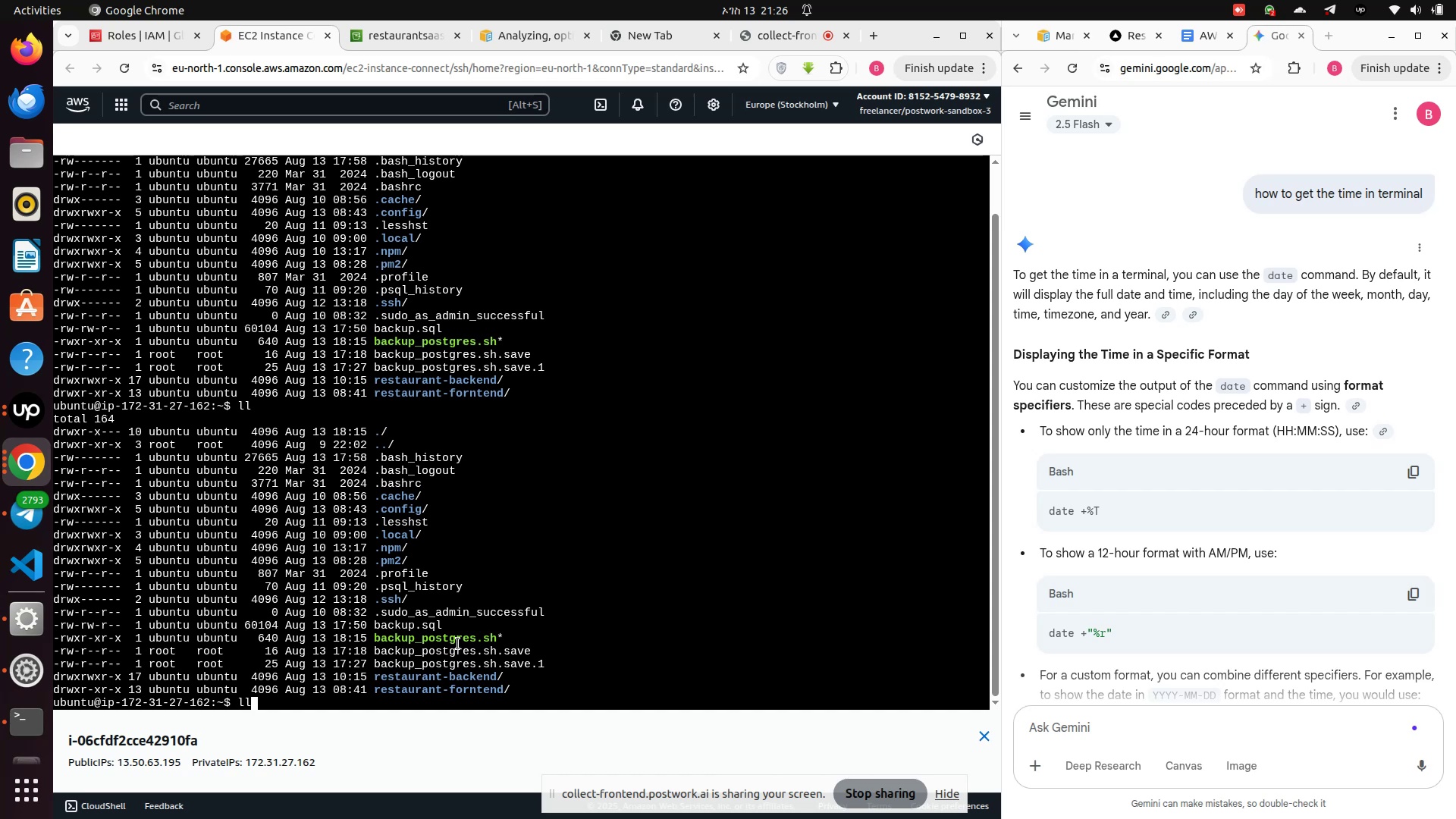 
key(ArrowUp)
 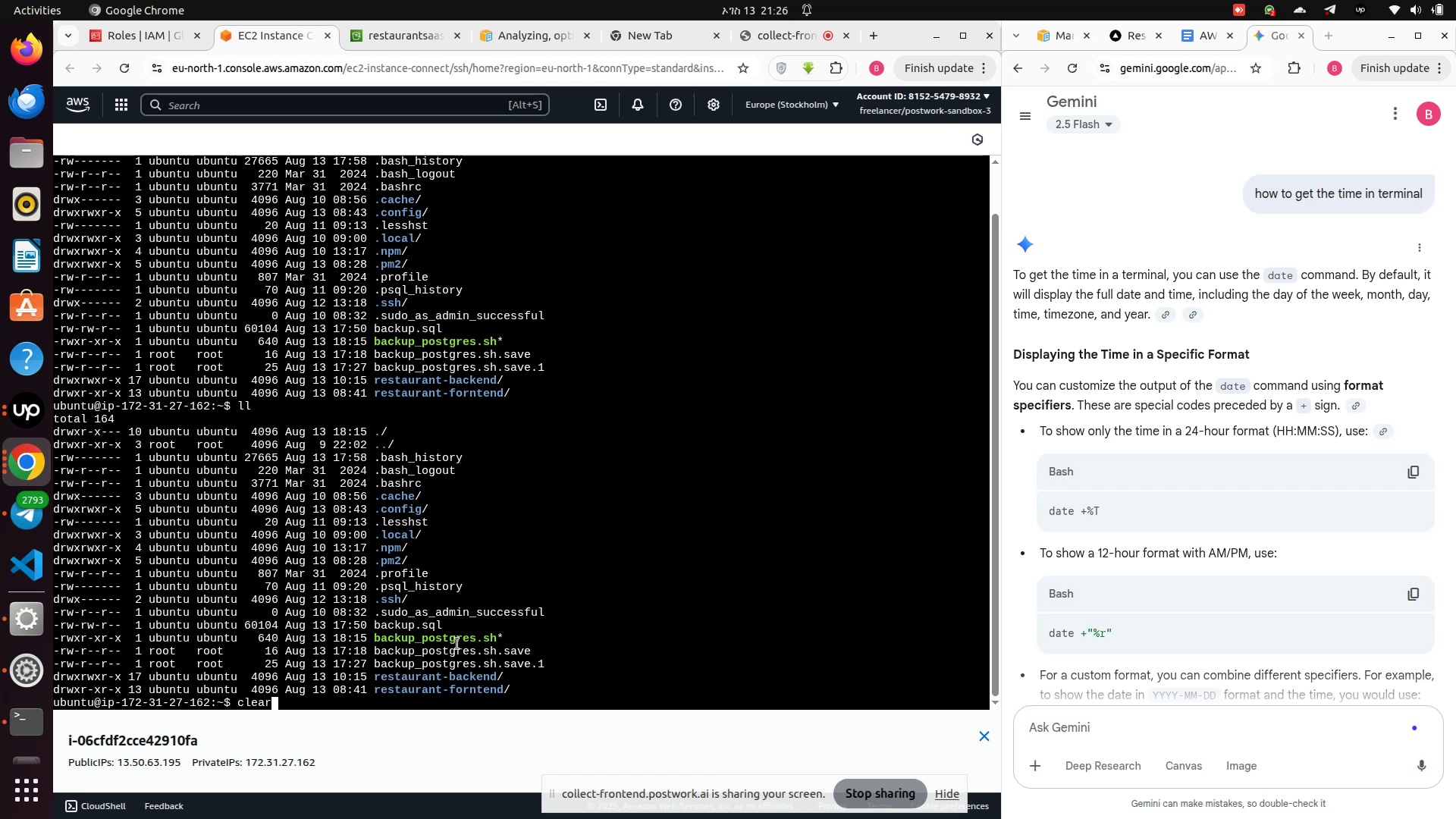 
key(ArrowUp)
 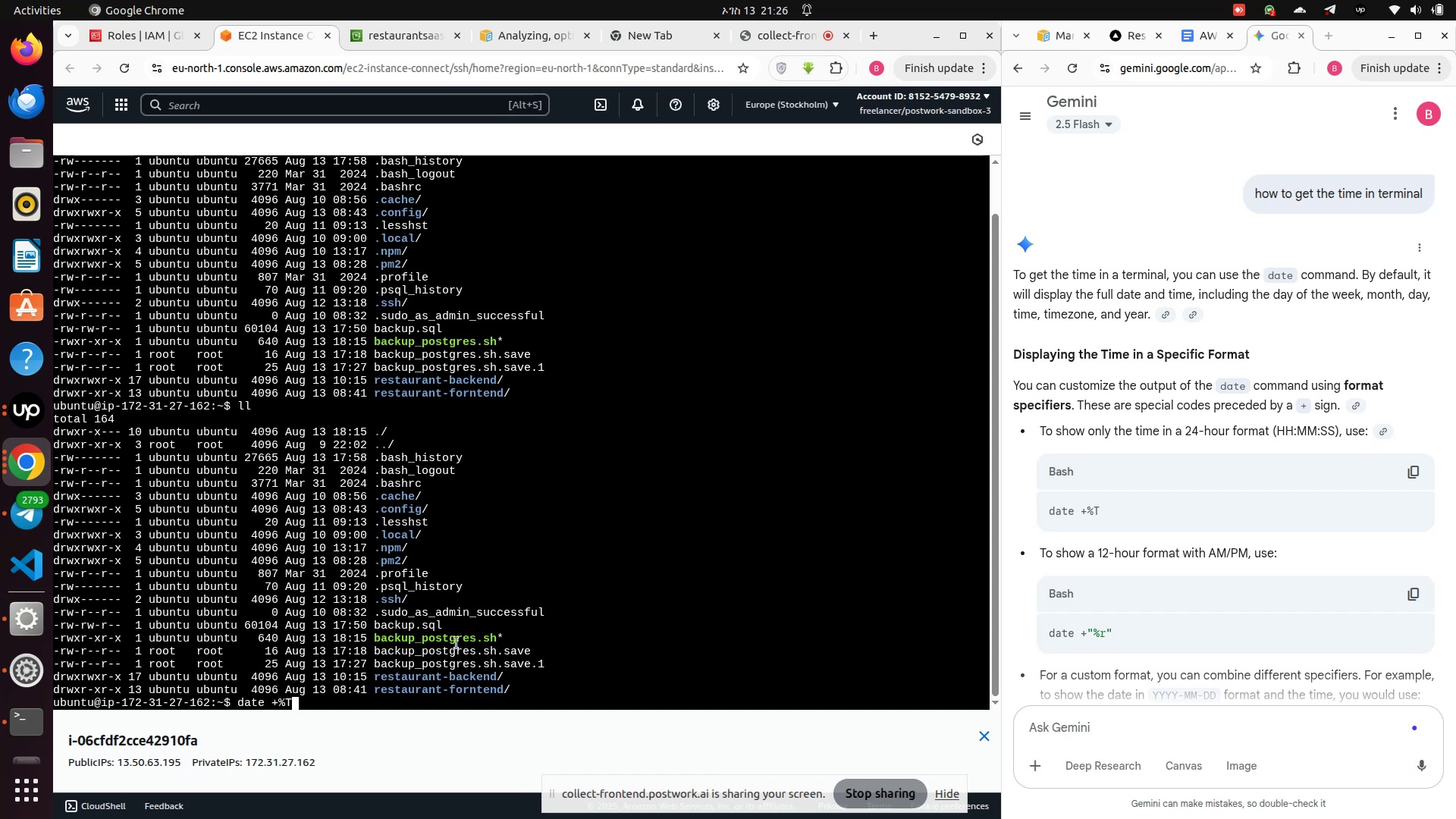 
key(Enter)
 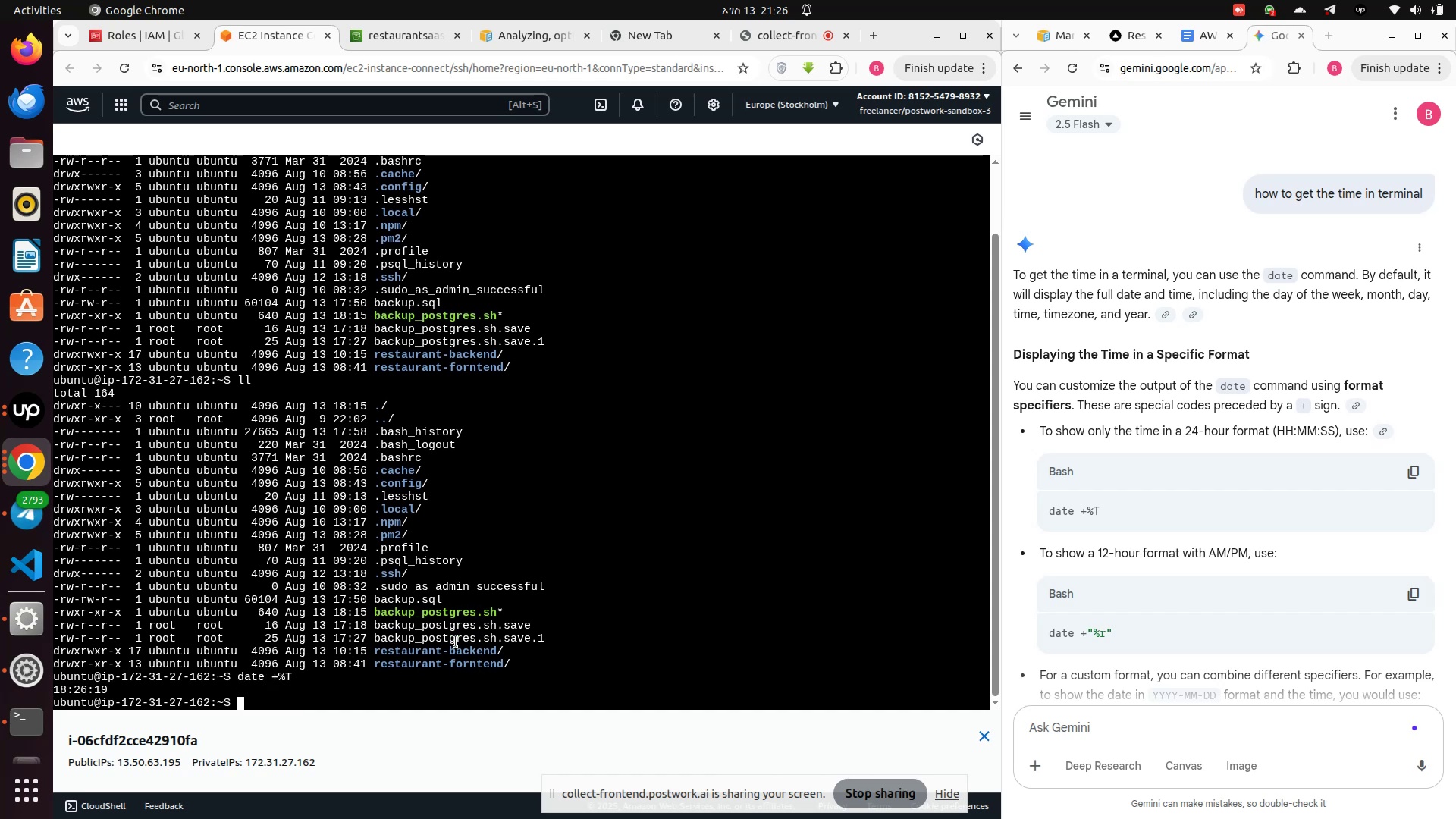 
key(ArrowUp)
 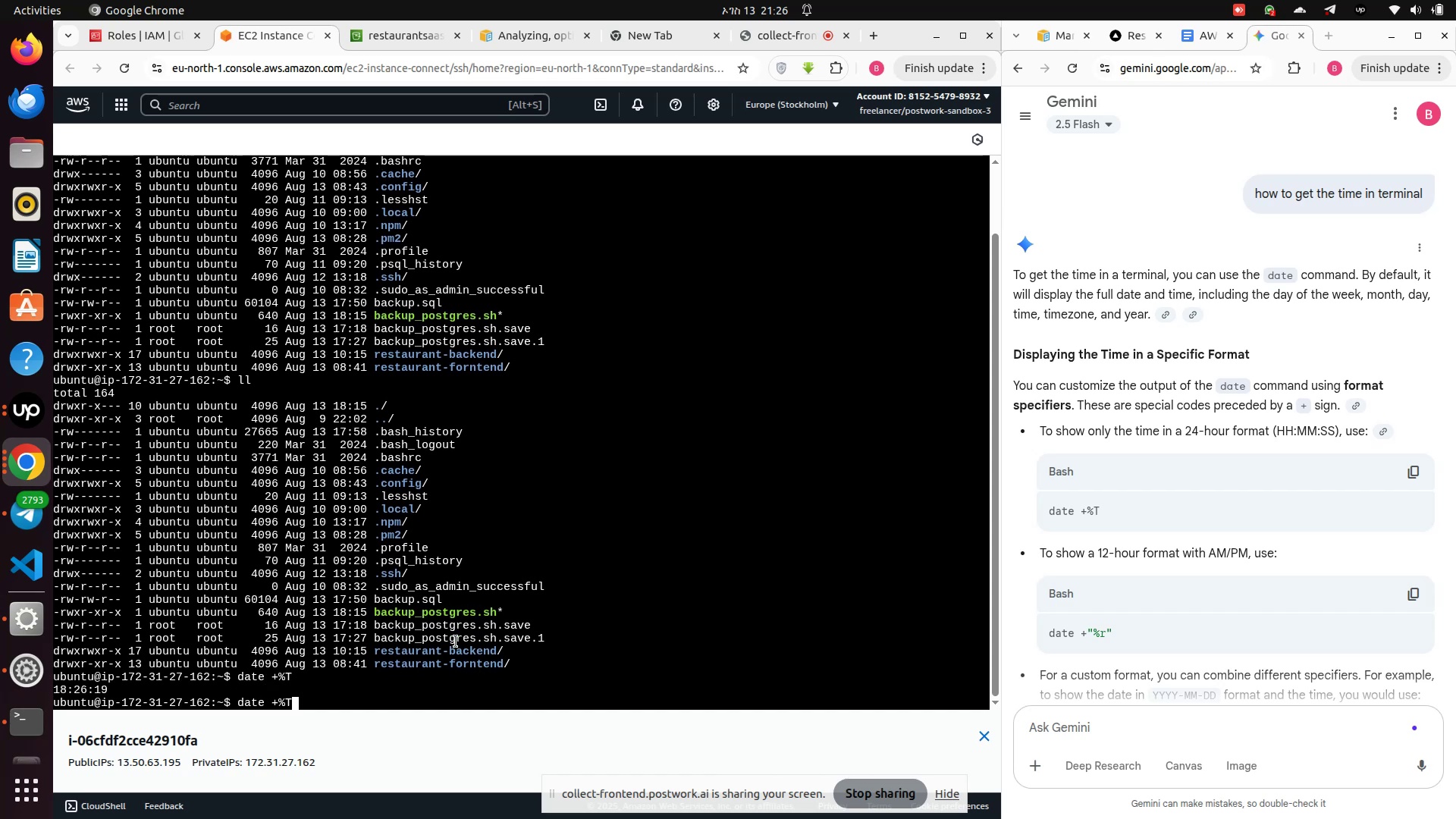 
key(ArrowUp)
 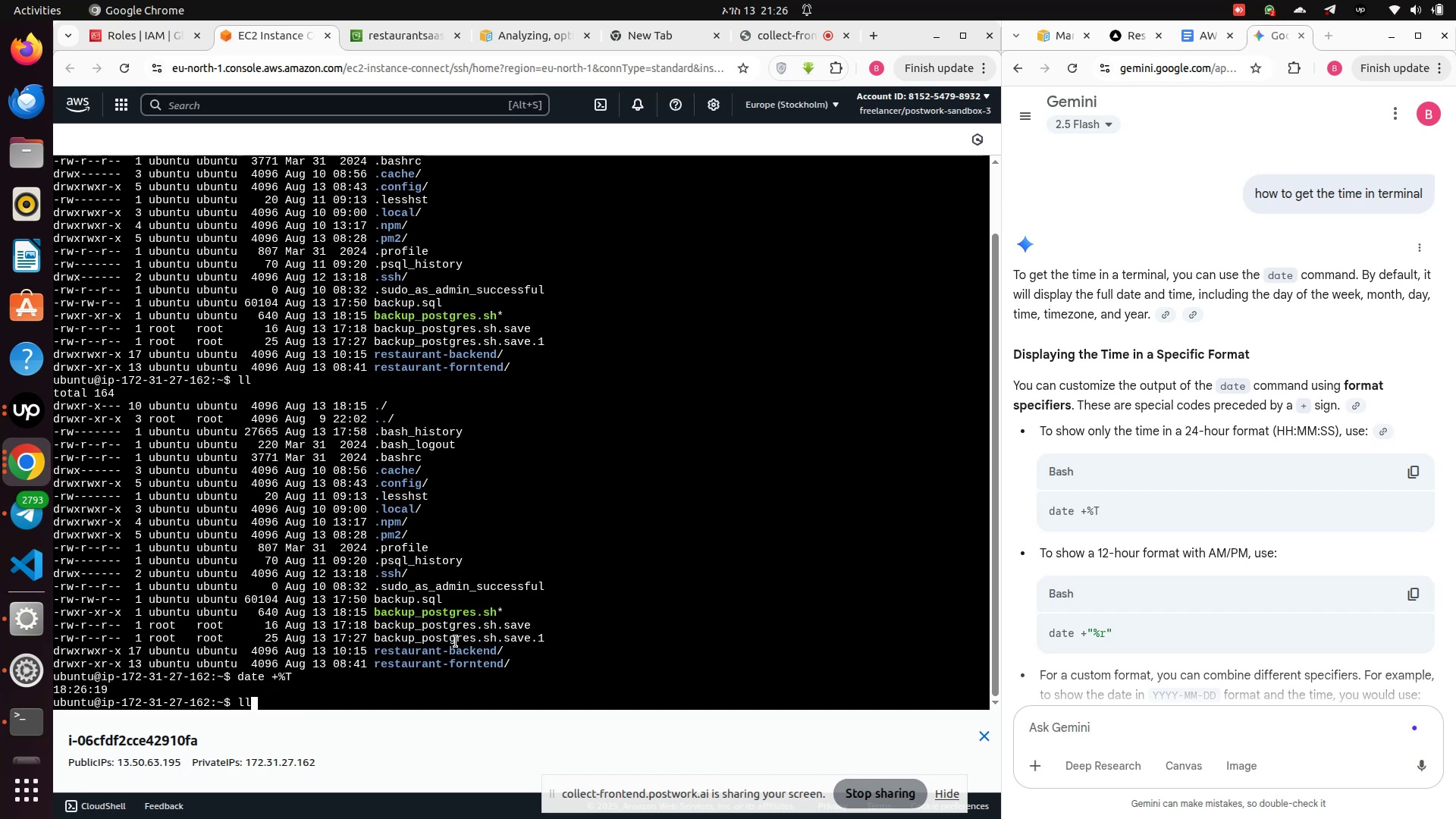 
key(ArrowUp)
 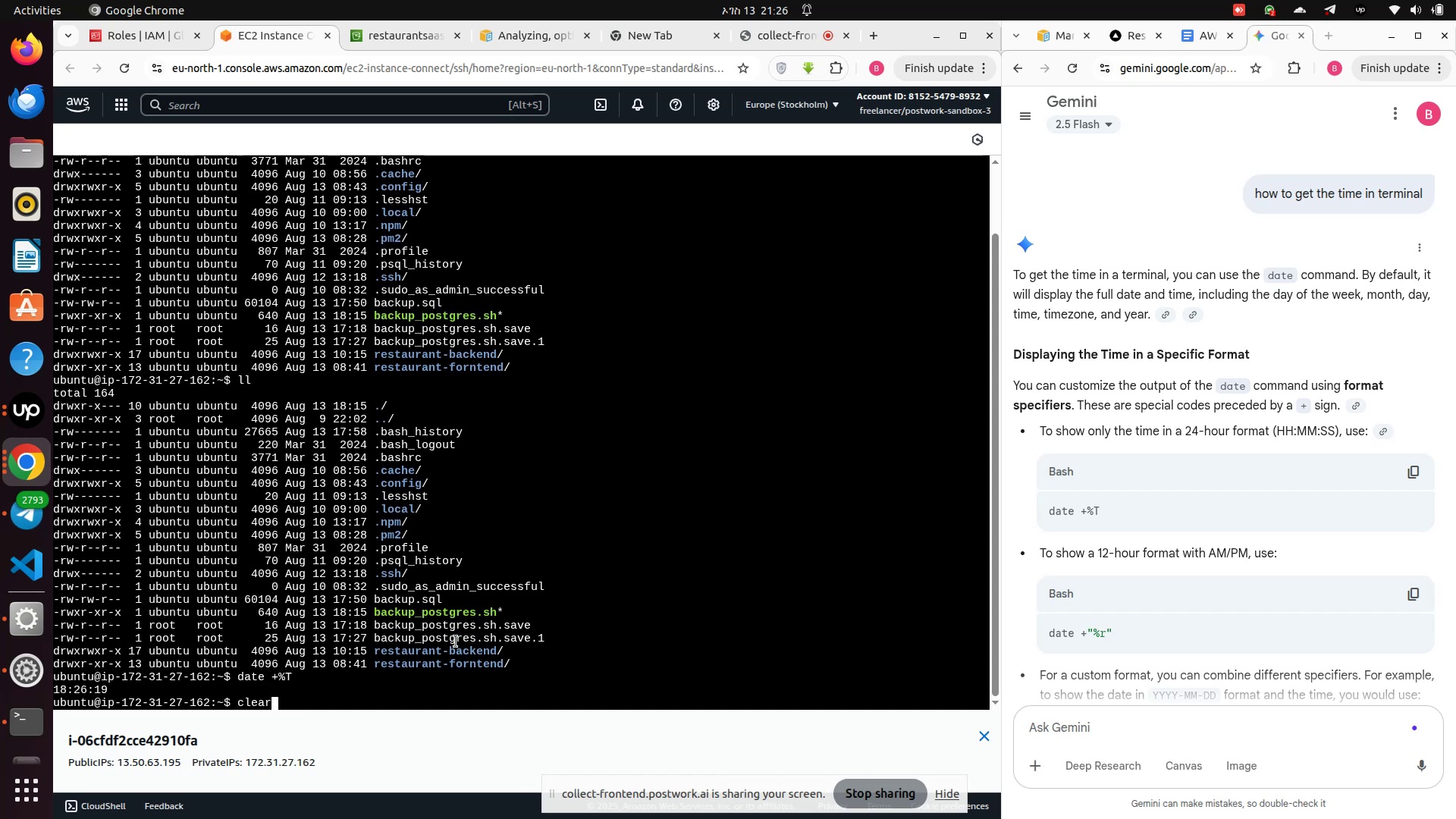 
key(ArrowDown)
 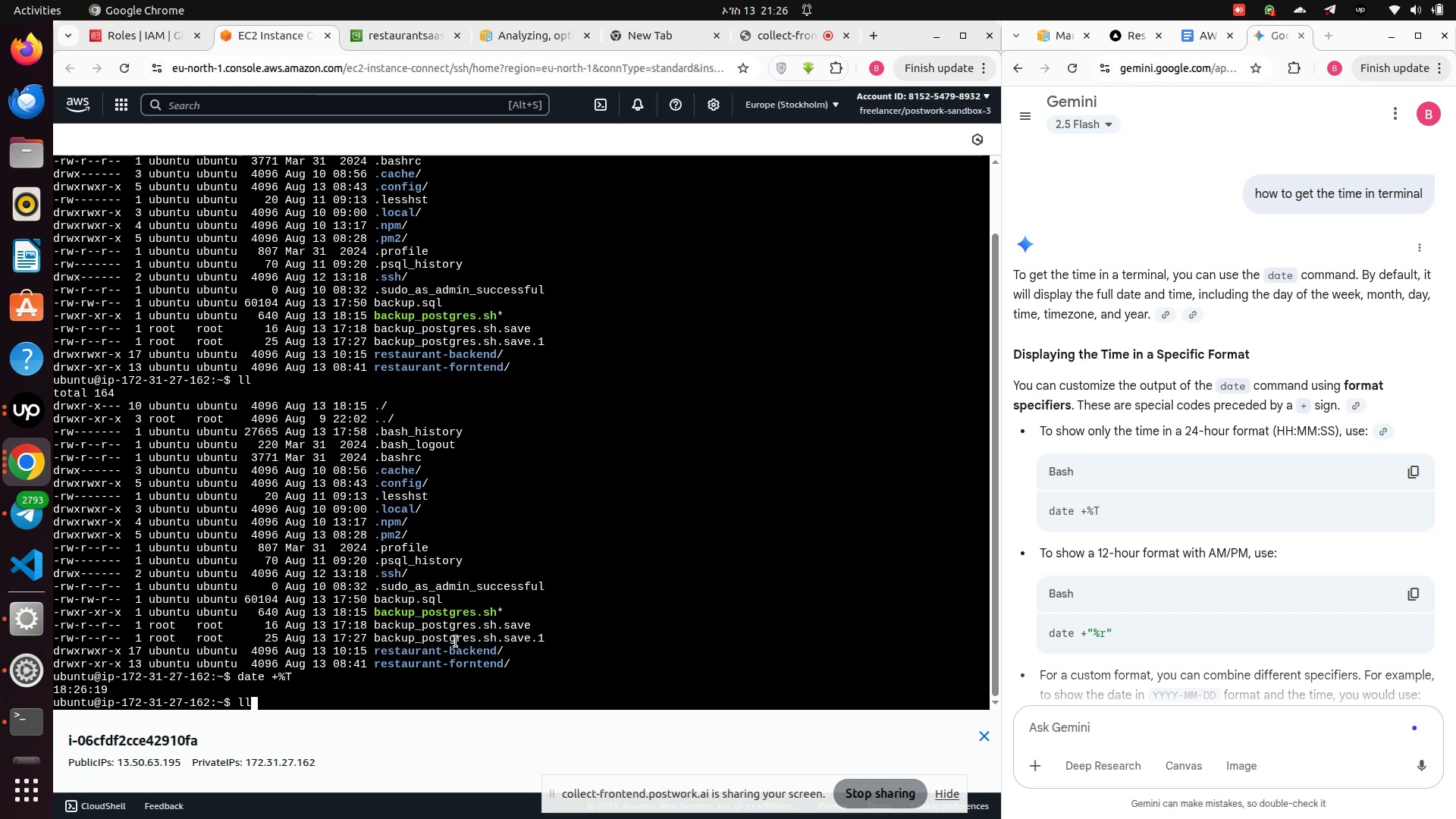 
key(Enter)
 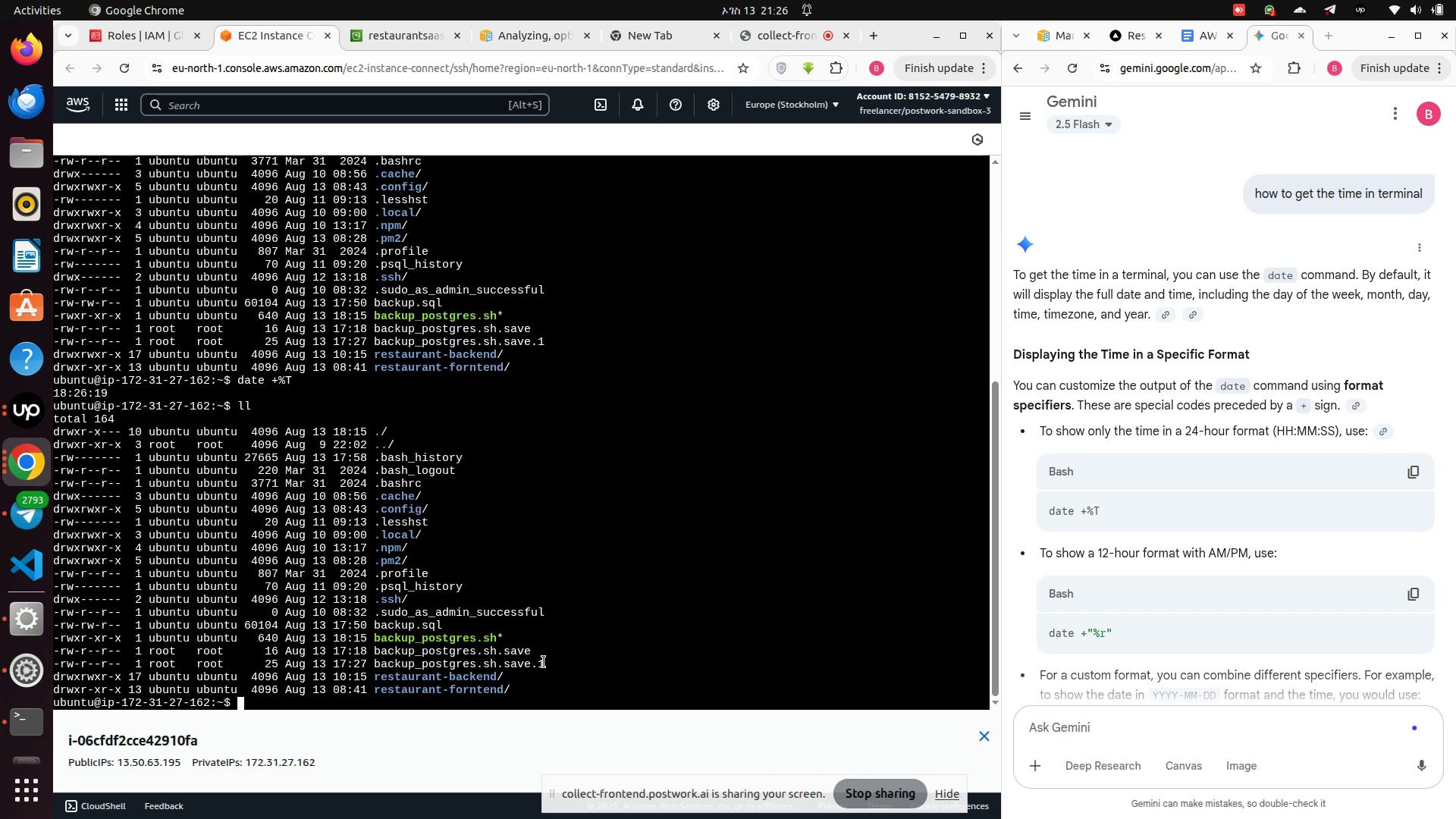 
wait(5.65)
 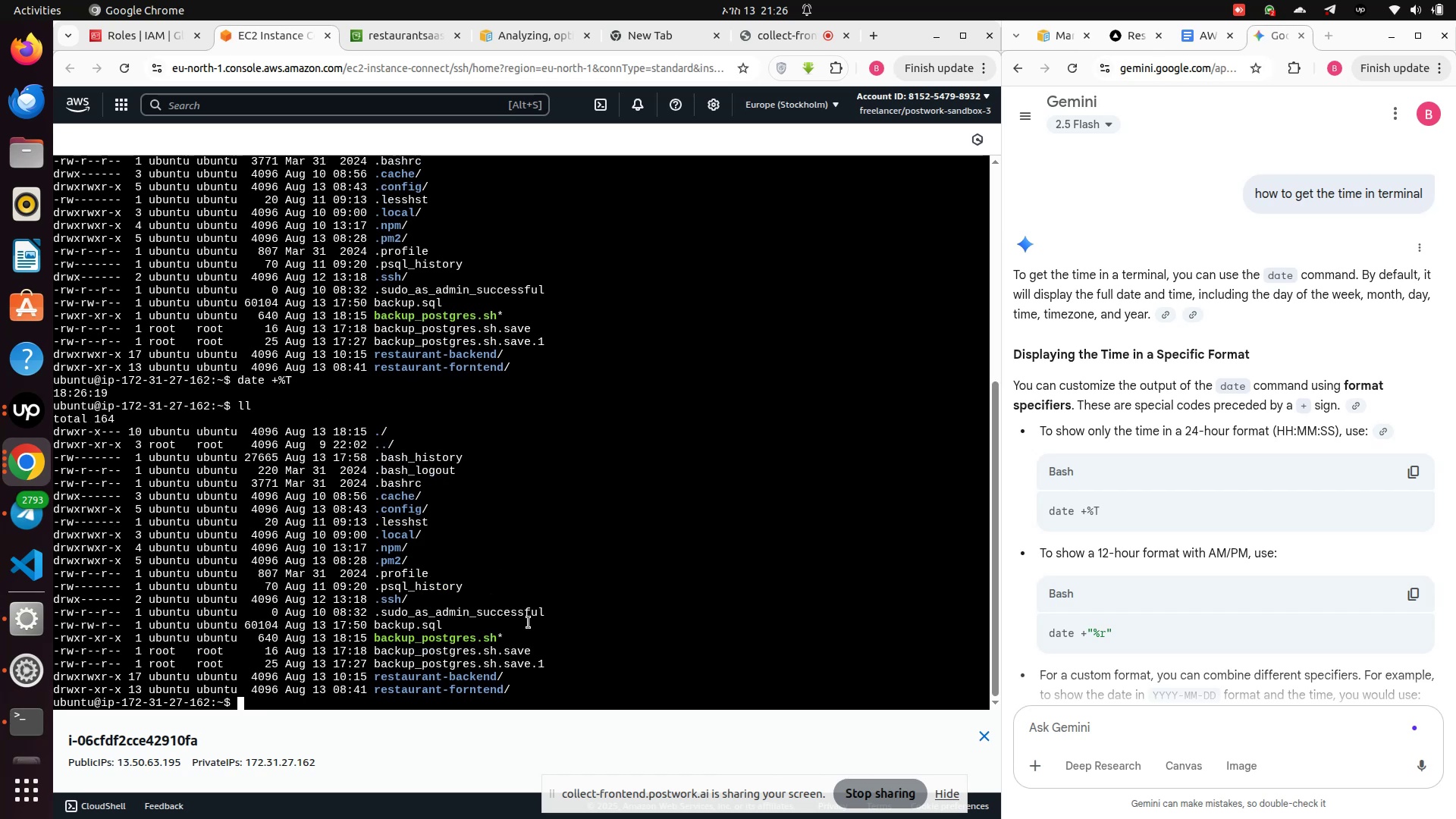 
left_click([497, 642])
 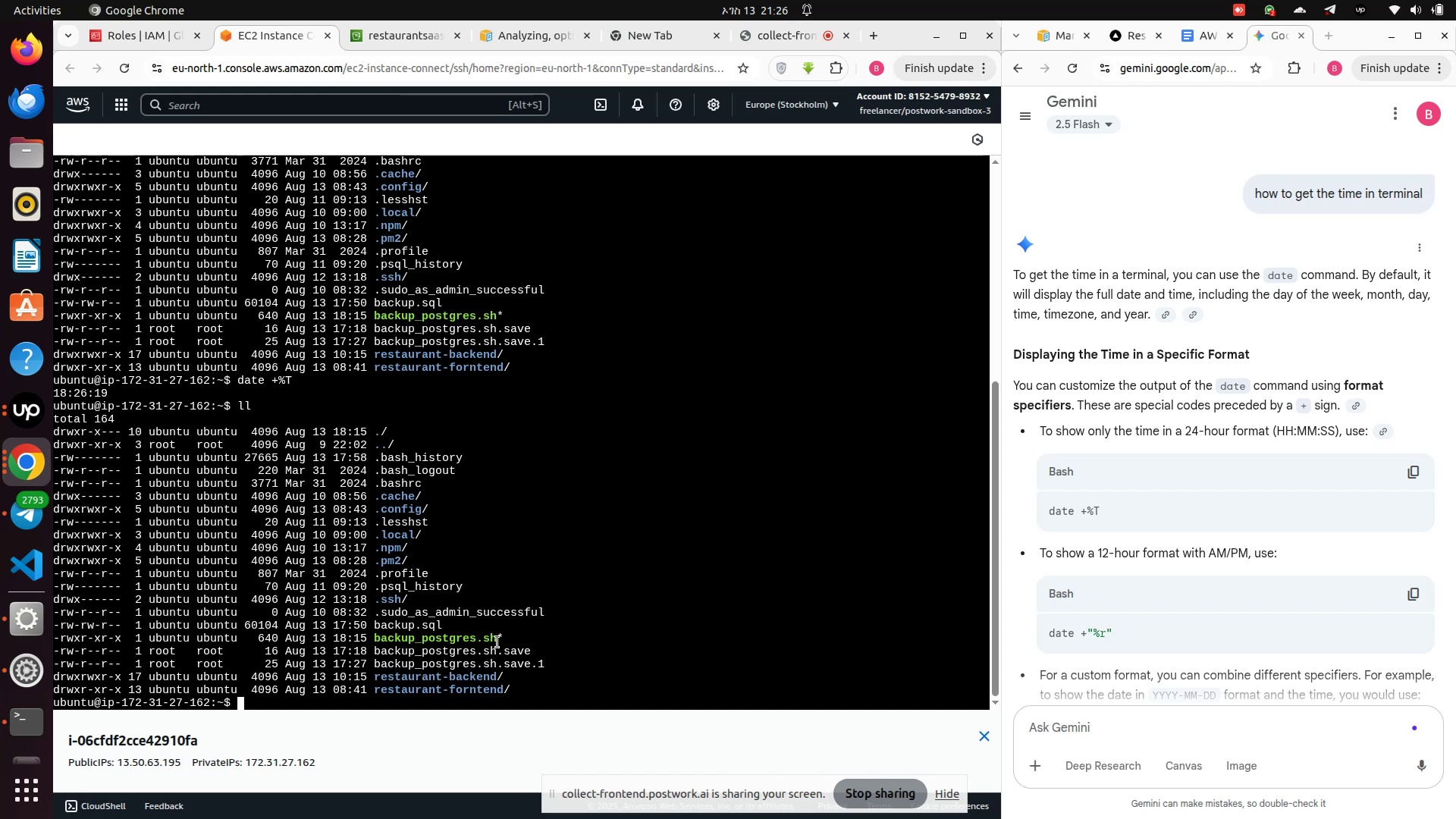 
wait(8.78)
 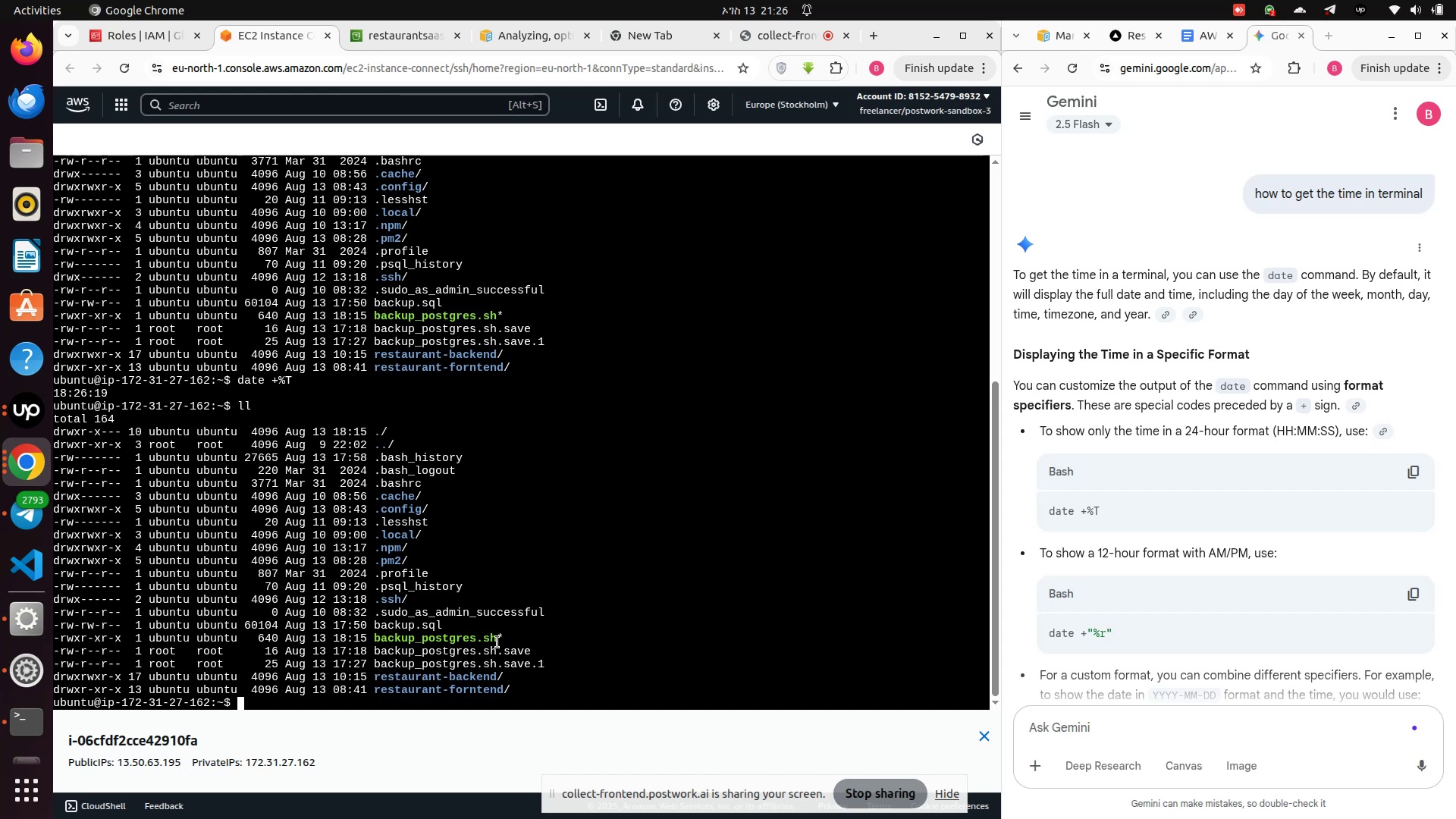 
key(ArrowUp)
 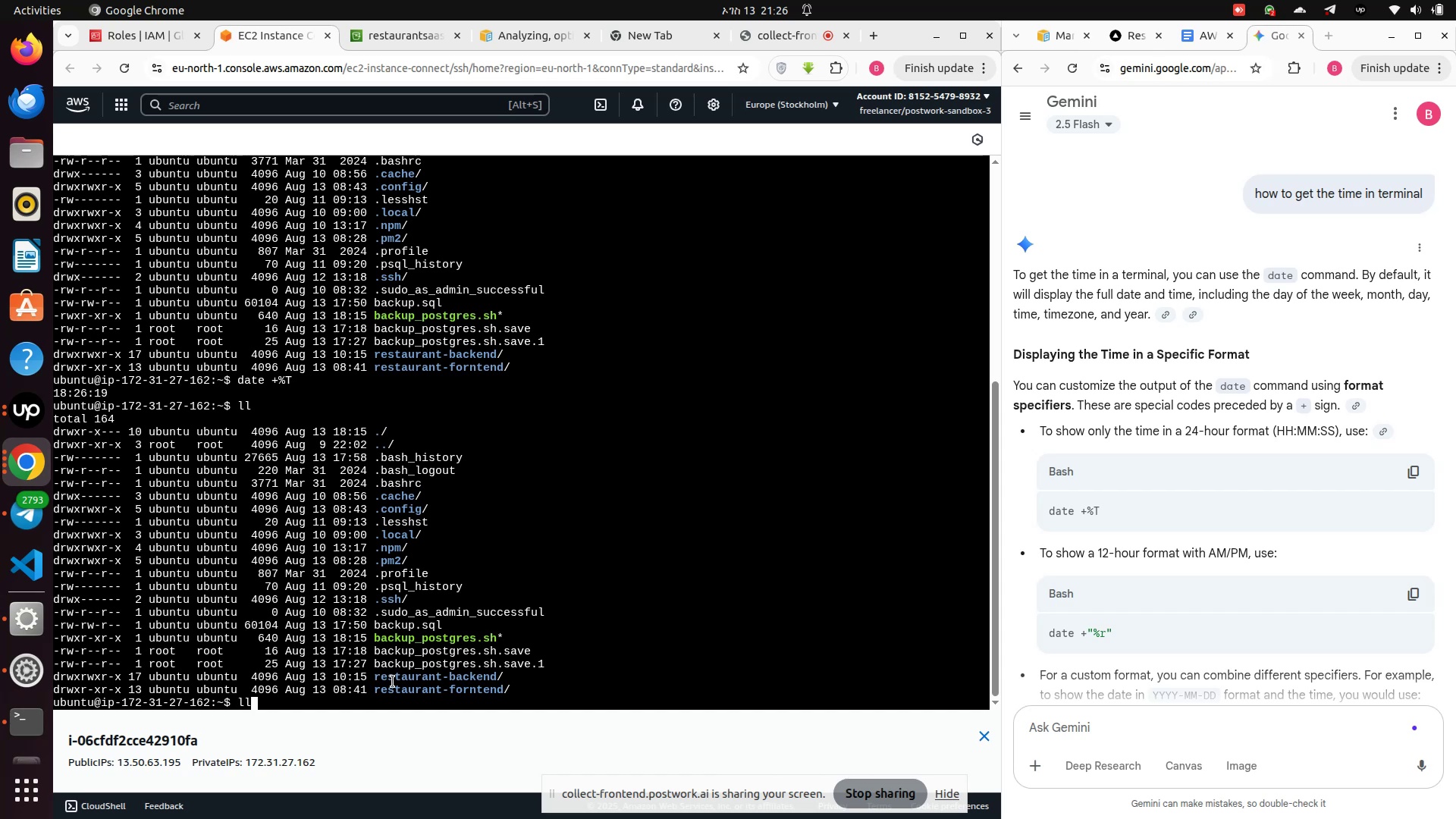 
key(ArrowUp)
 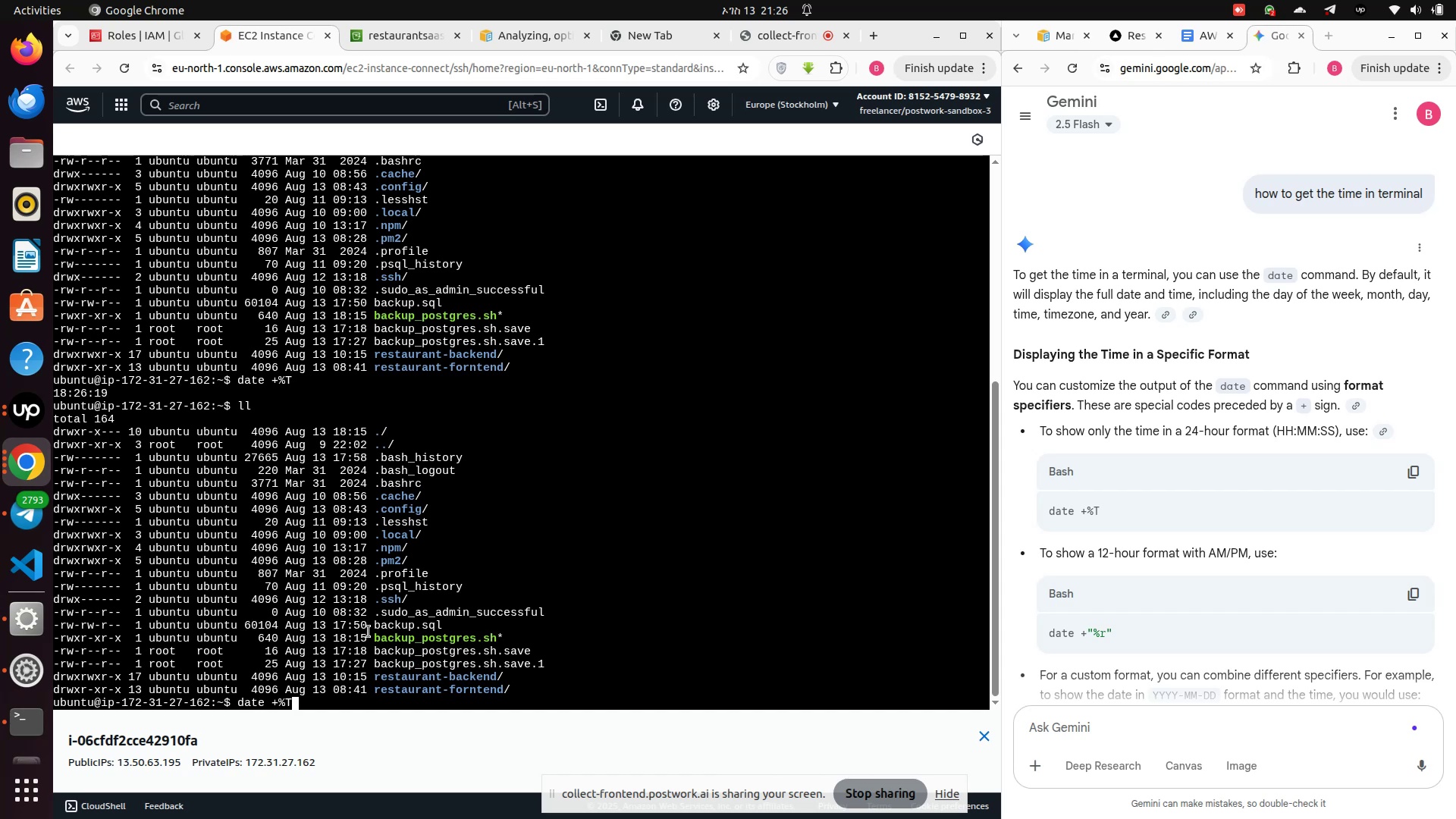 
left_click_drag(start_coordinate=[374, 632], to_coordinate=[476, 644])
 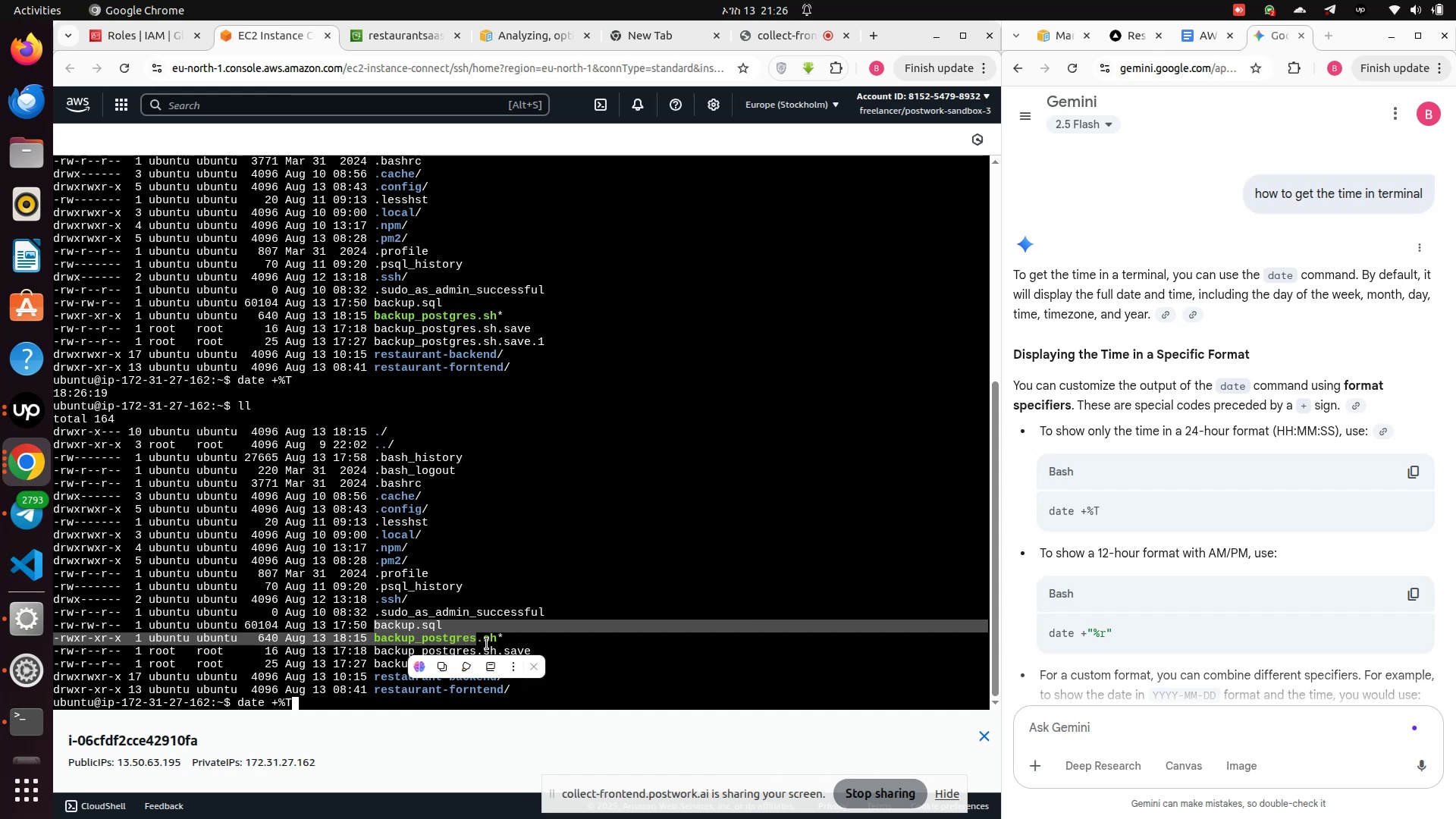 
left_click([487, 644])
 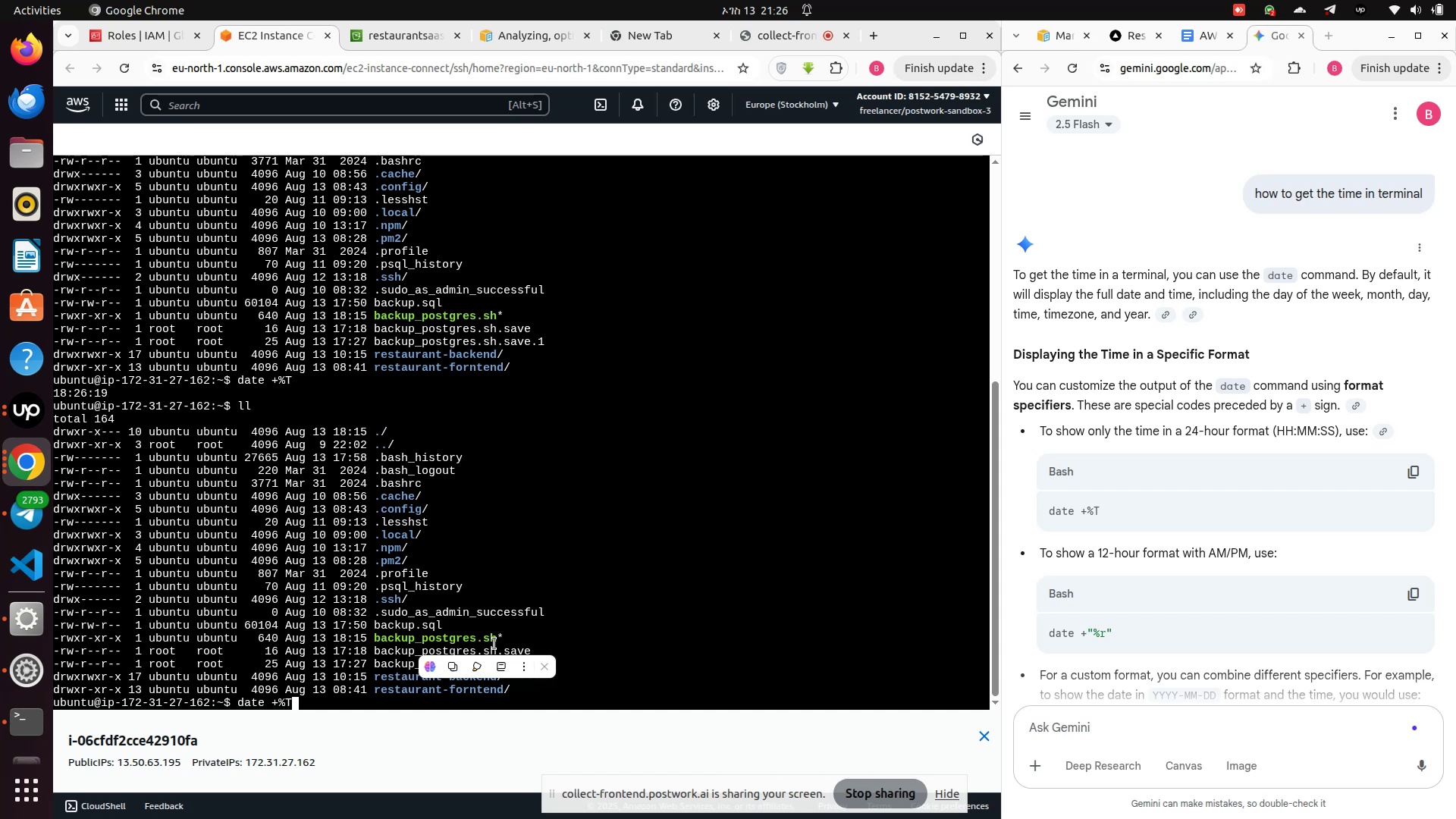 
left_click_drag(start_coordinate=[498, 640], to_coordinate=[372, 640])
 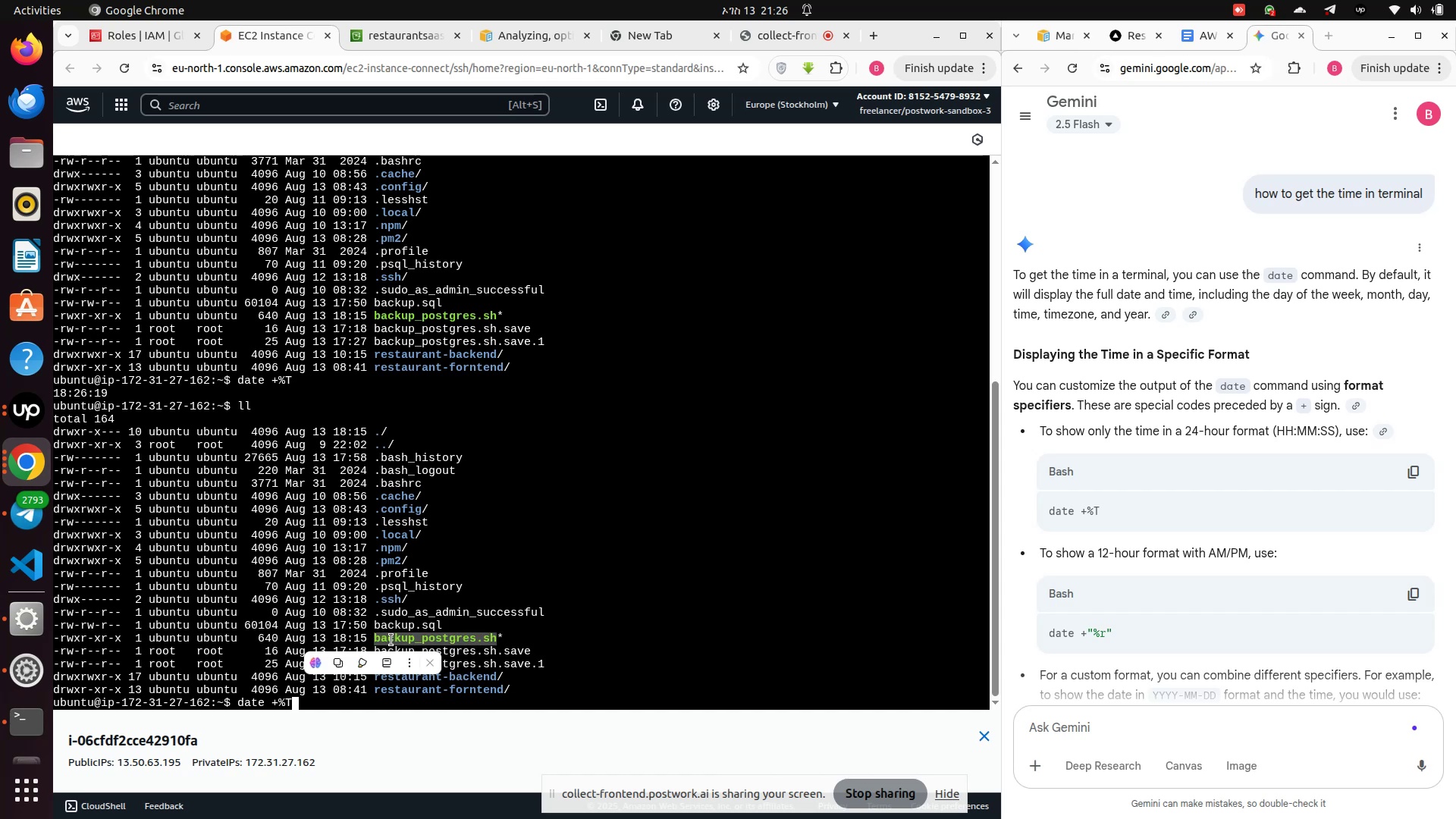 
right_click([391, 640])
 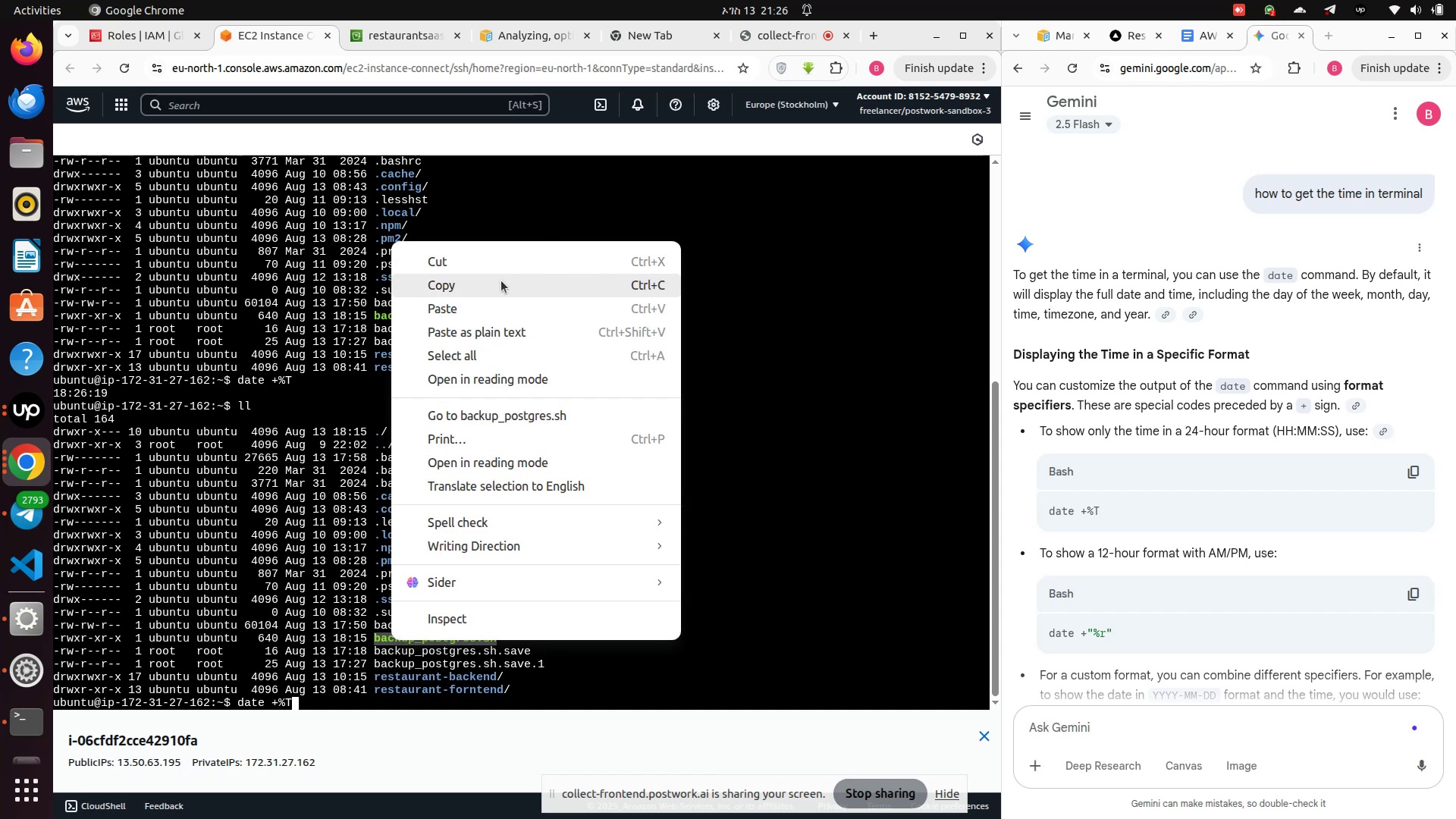 
left_click([480, 286])
 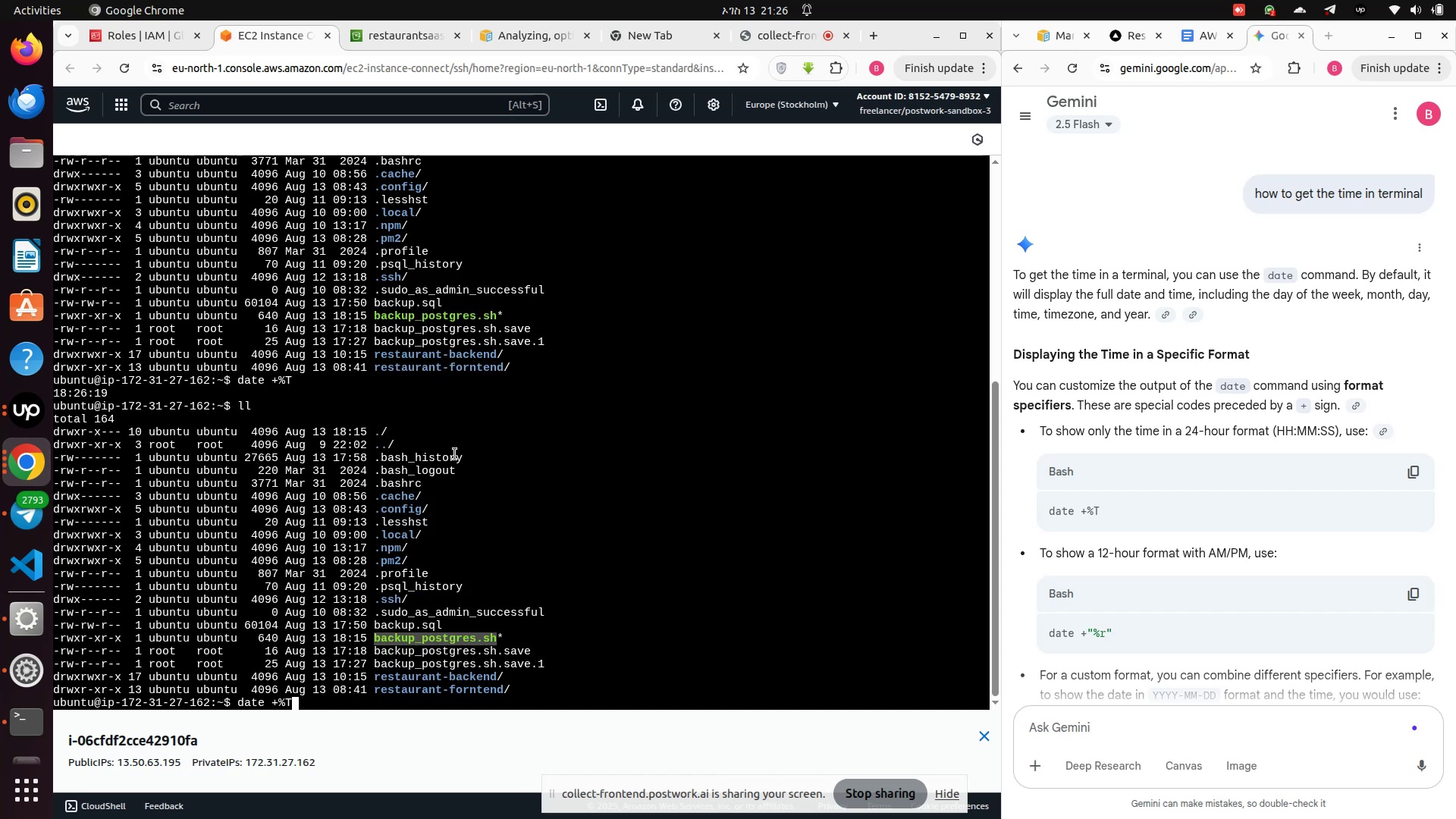 
key(ArrowUp)
 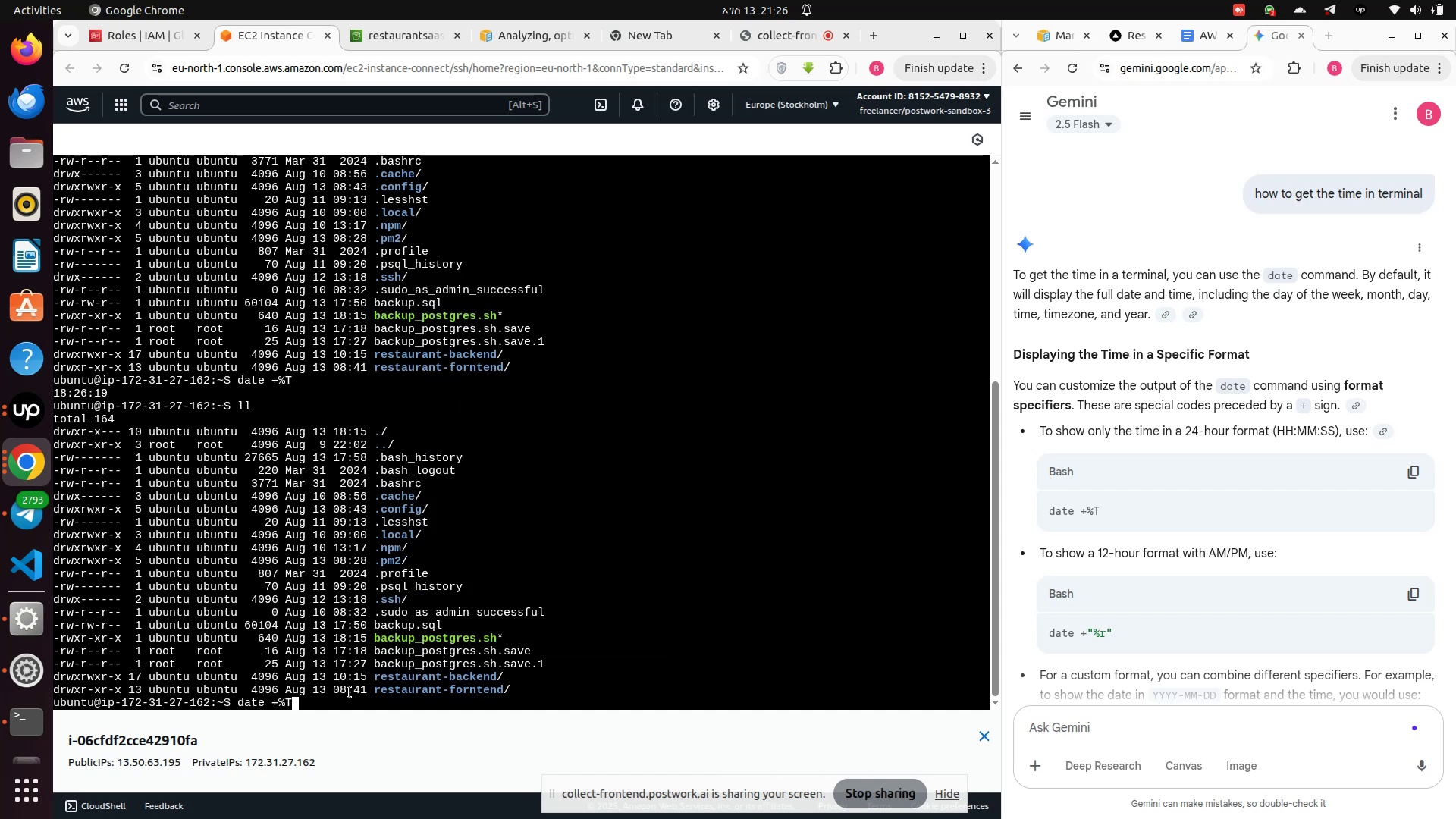 
left_click([333, 702])
 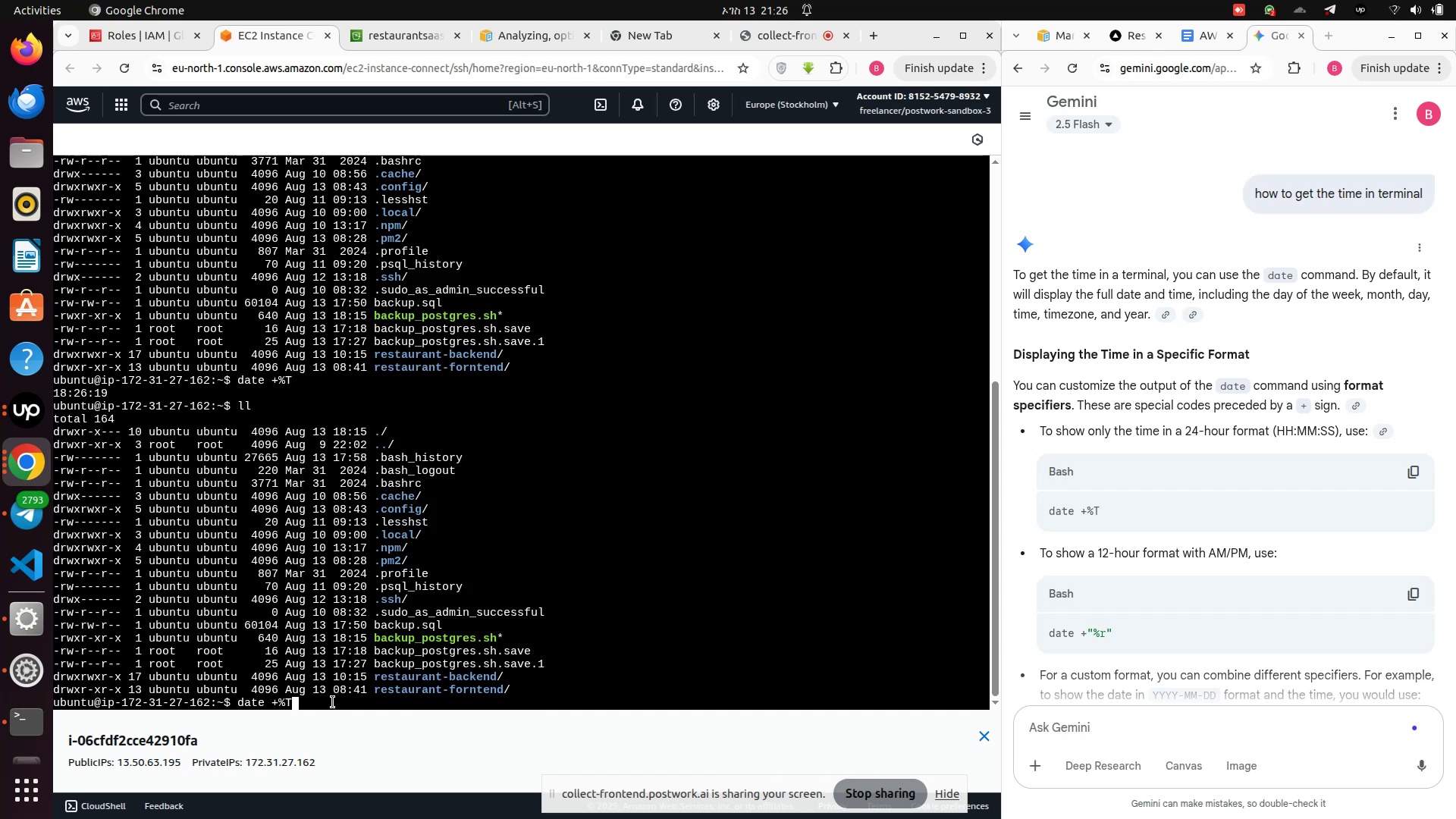 
key(ArrowUp)
 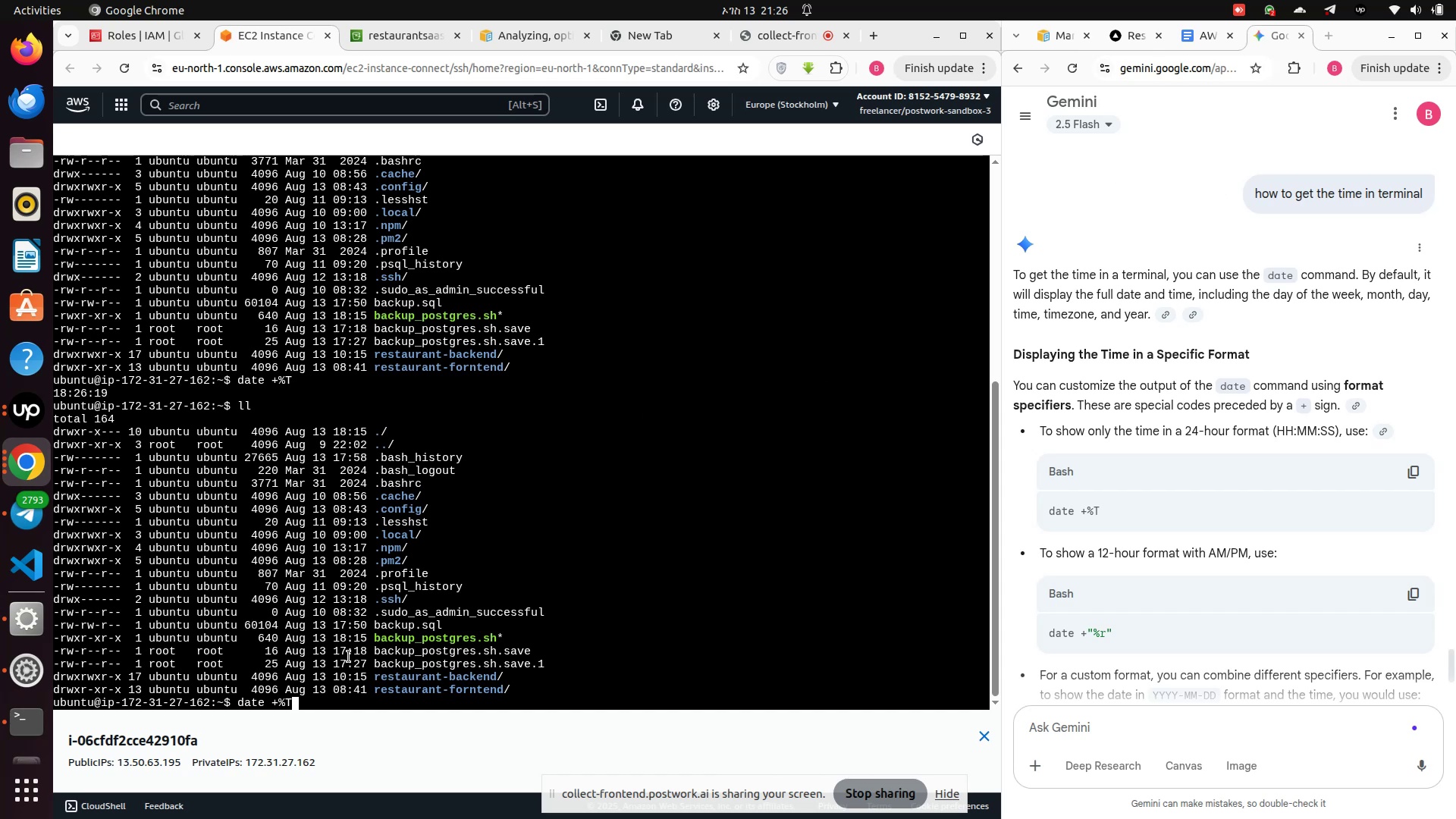 
wait(5.58)
 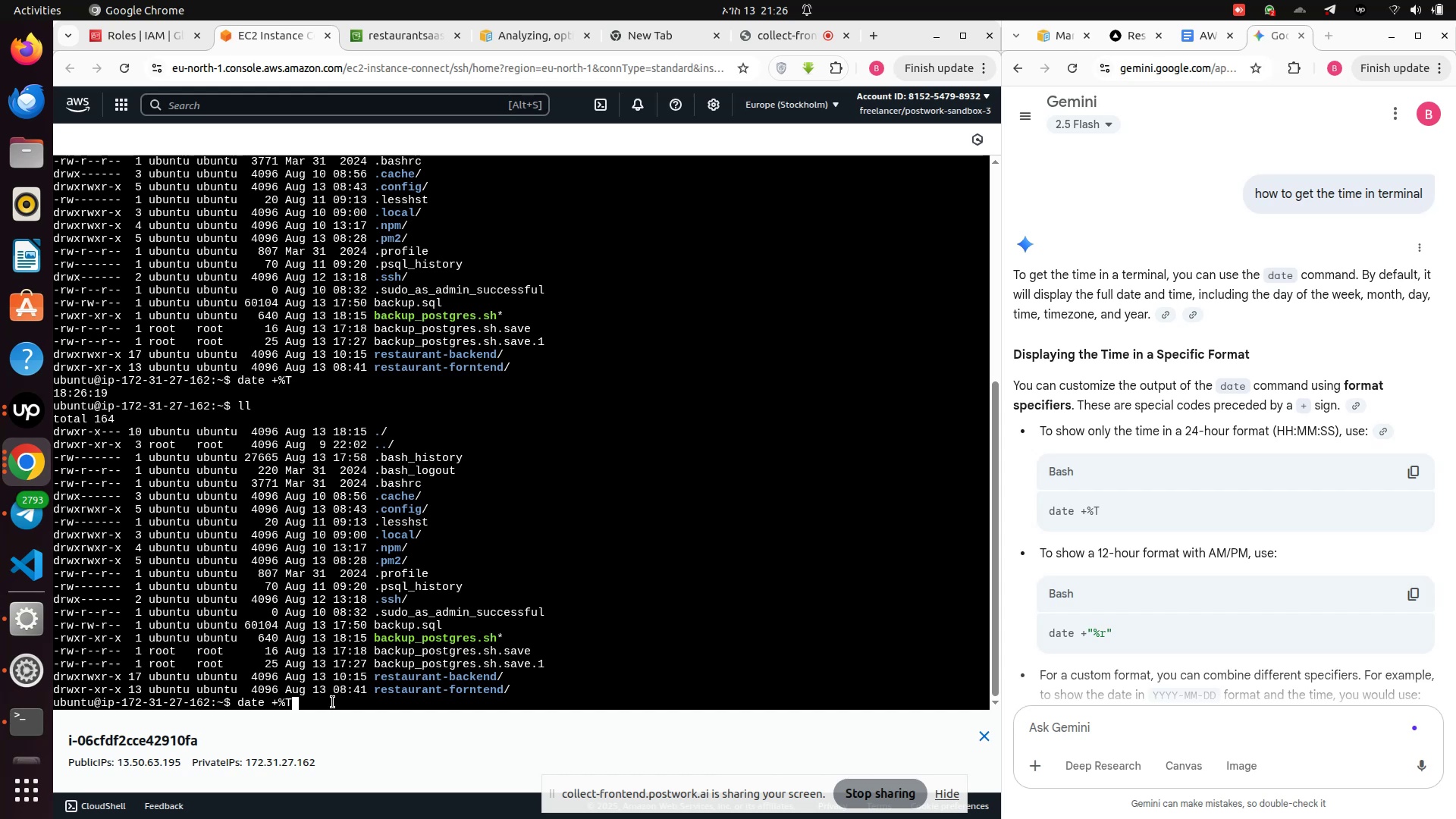 
key(ArrowUp)
 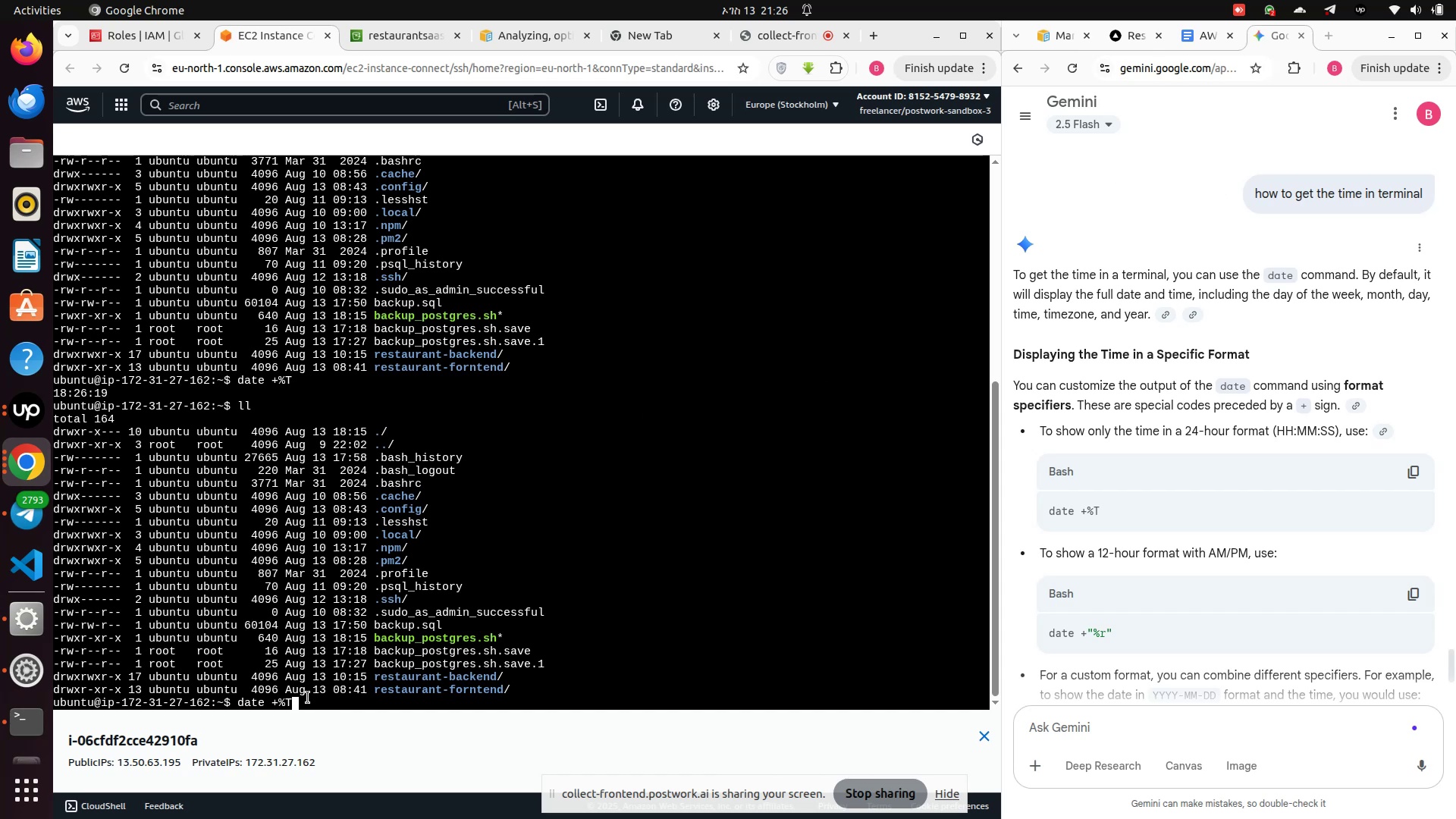 
left_click([307, 698])
 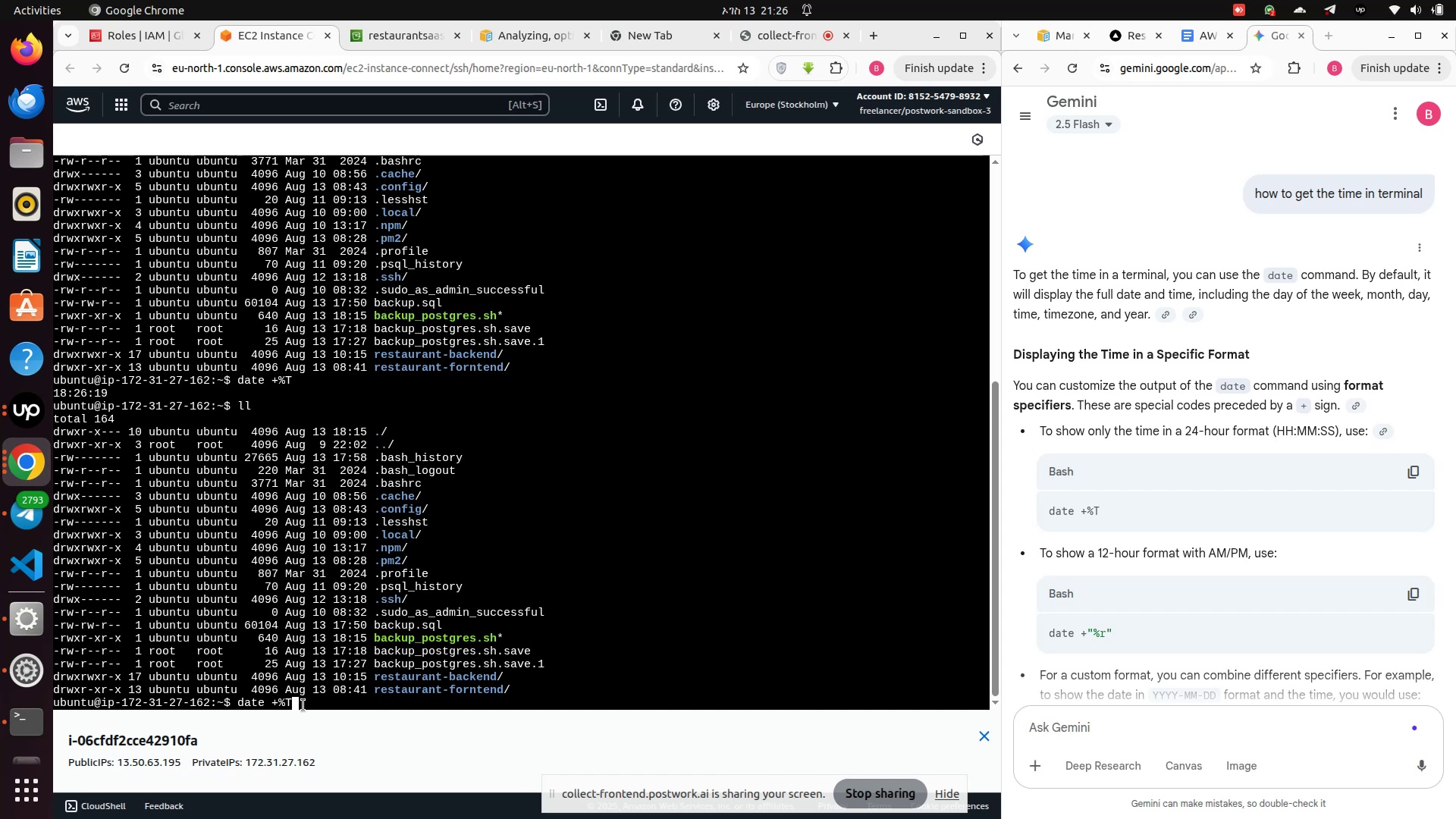 
key(ArrowUp)
 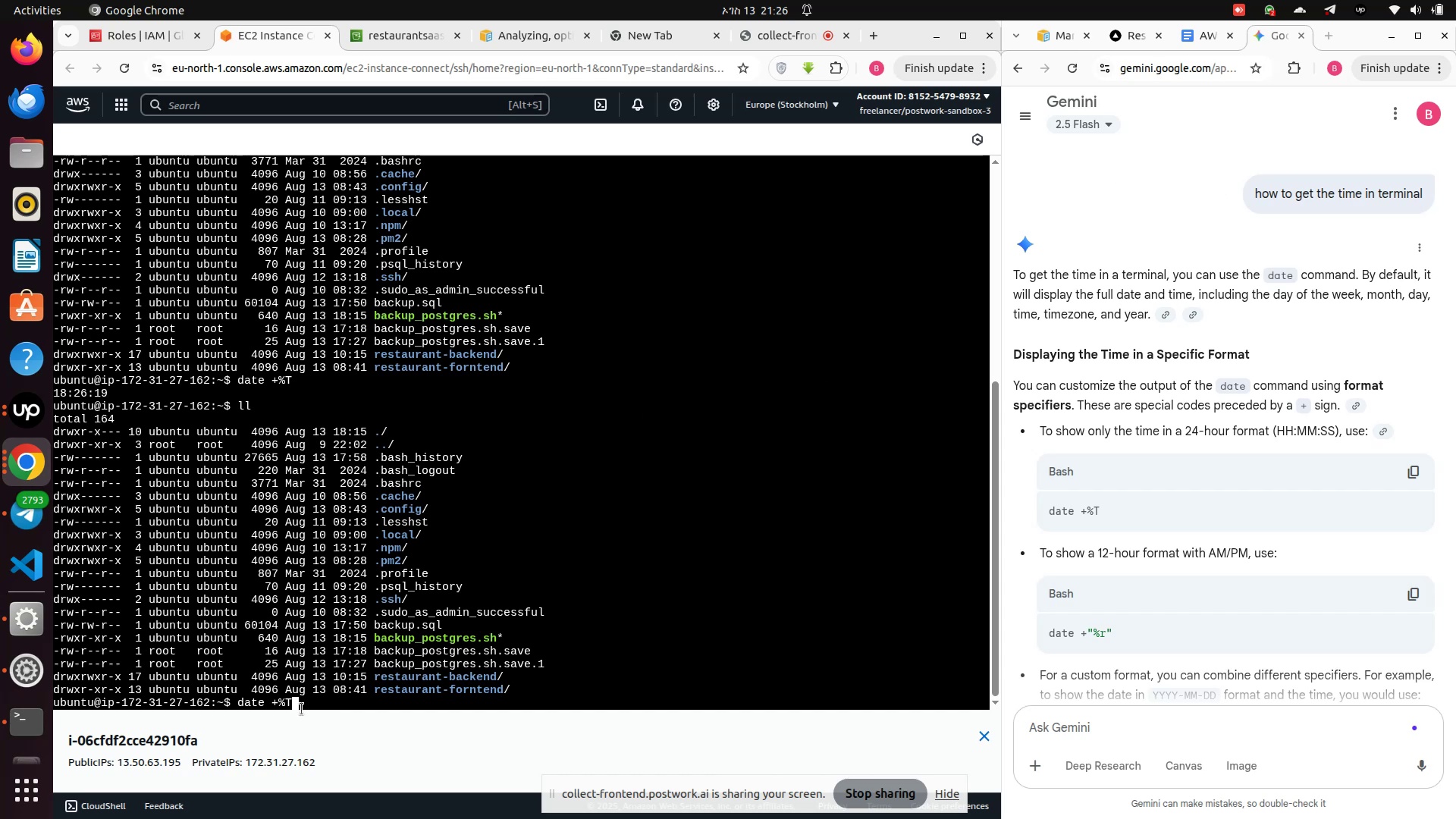 
key(ArrowUp)
 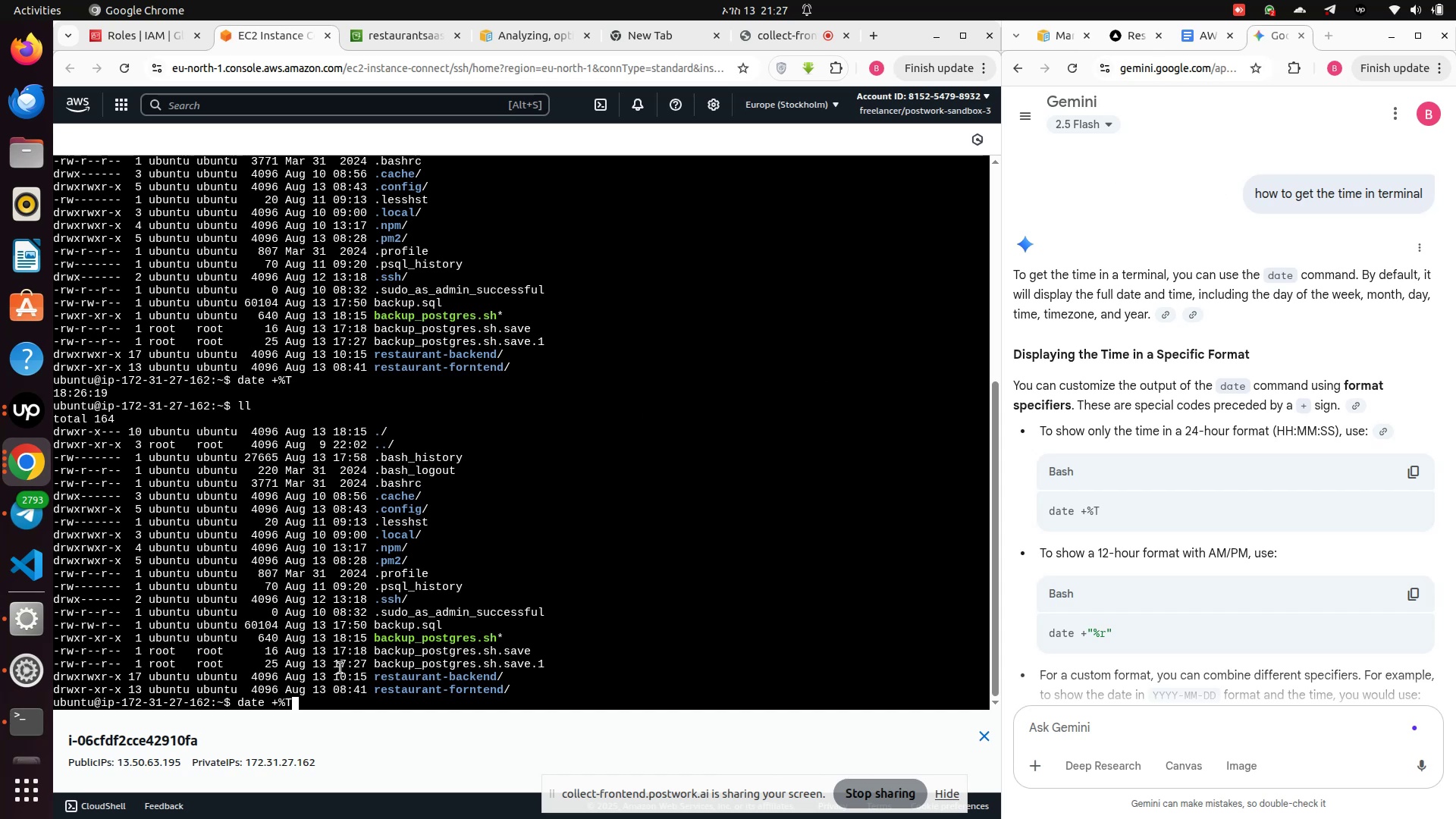 
scroll: coordinate [353, 656], scroll_direction: up, amount: 1.0
 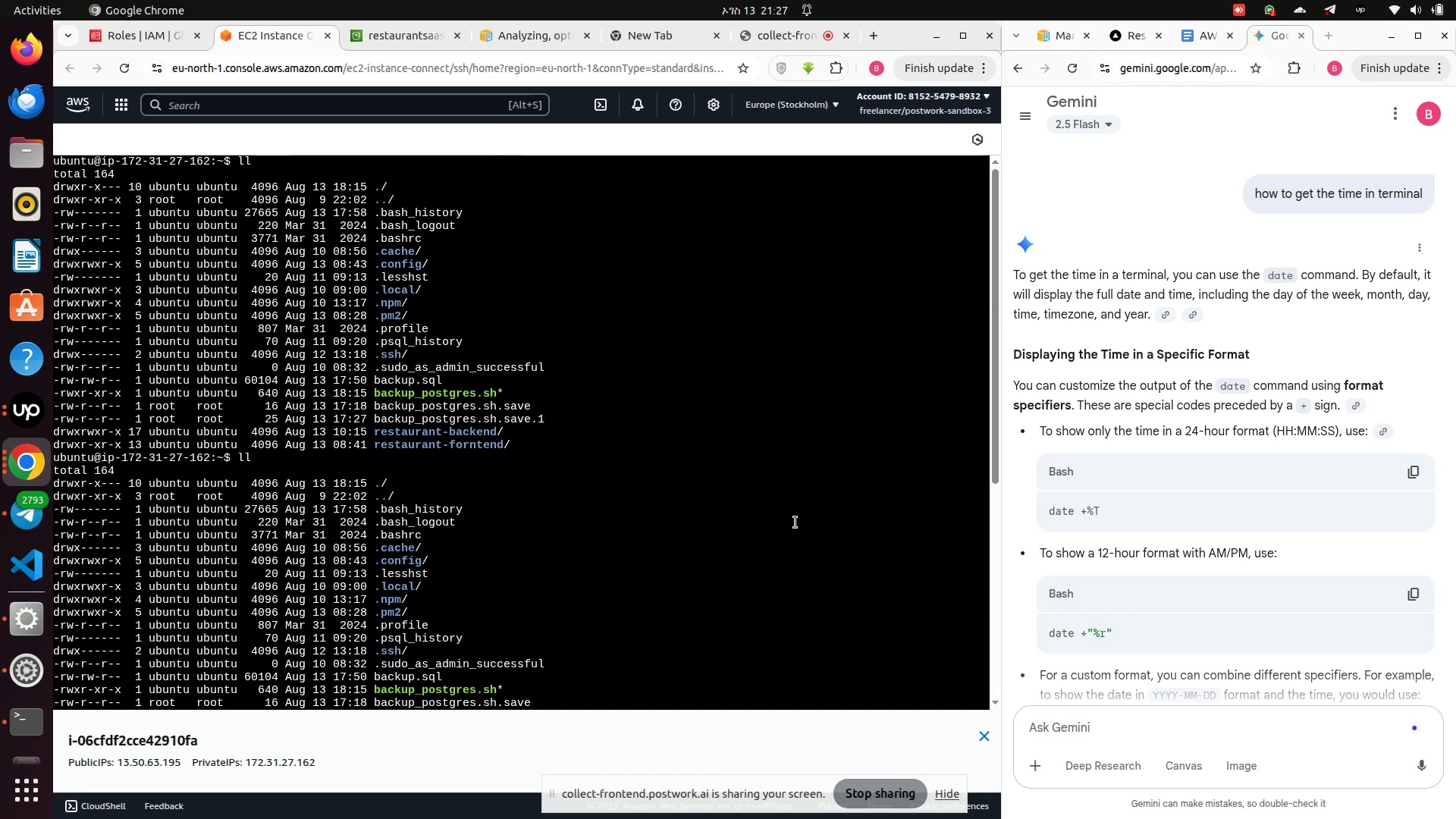 
scroll: coordinate [309, 656], scroll_direction: down, amount: 6.0
 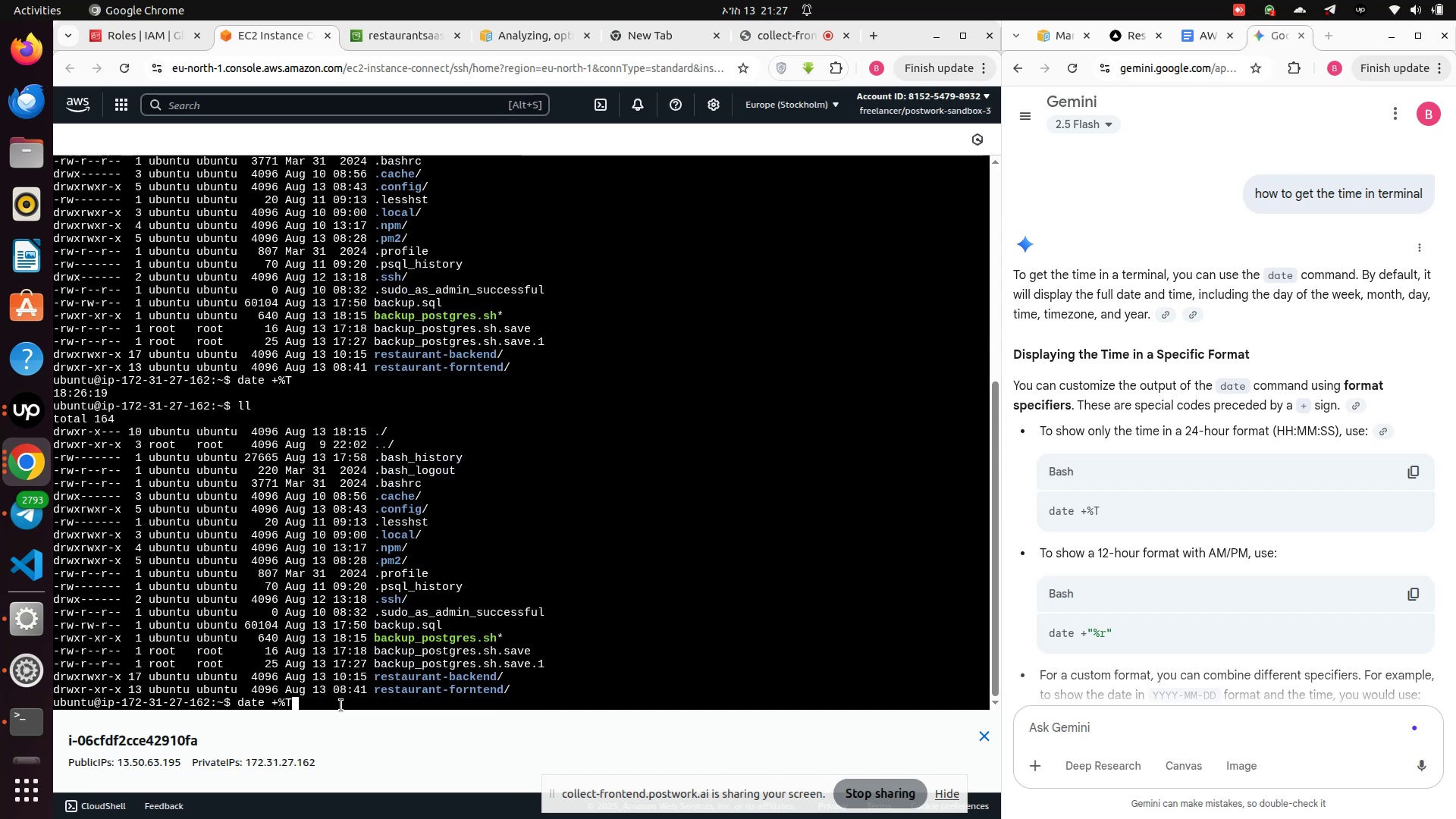 
left_click([337, 707])
 